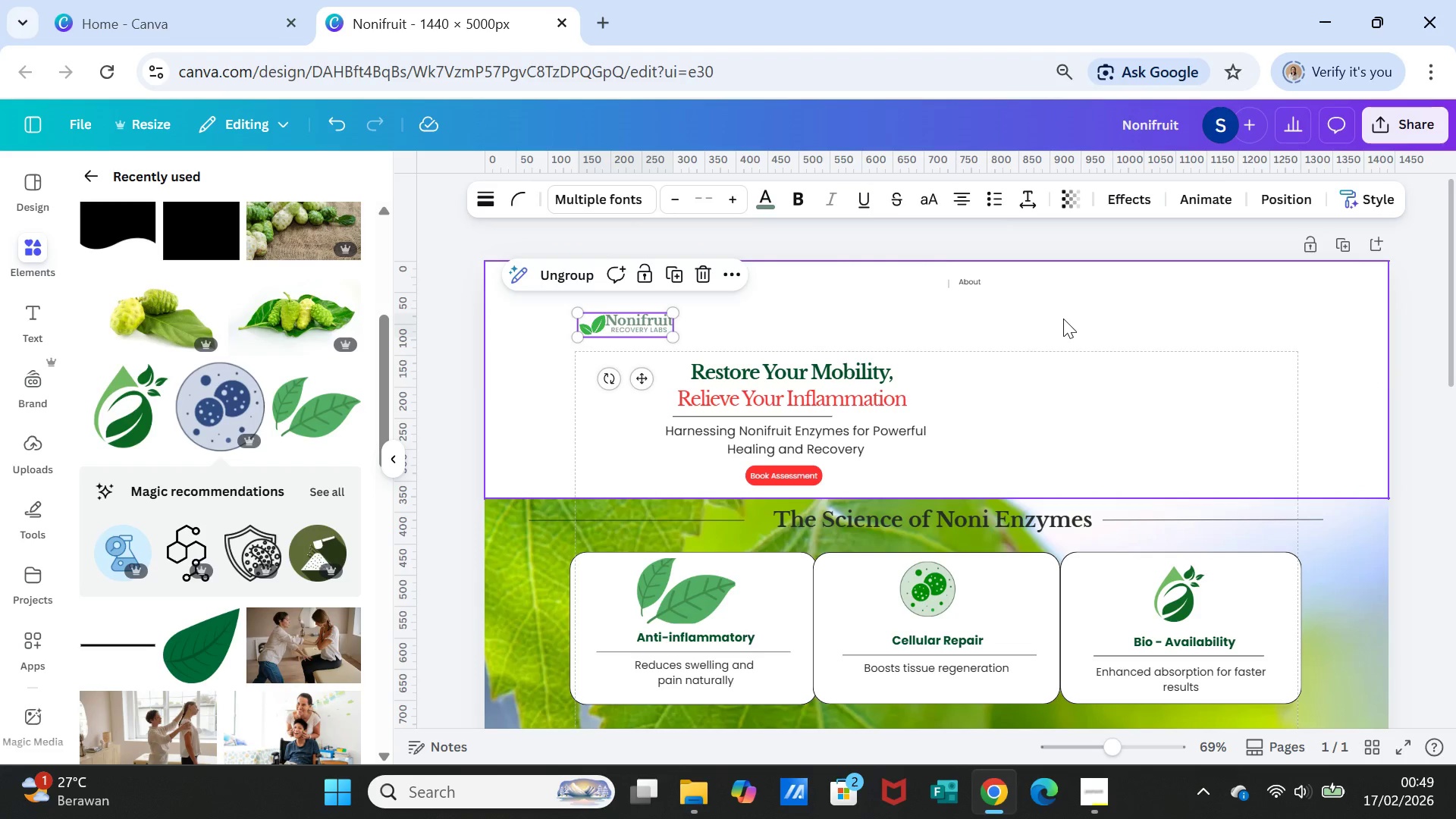 
left_click([1063, 318])
 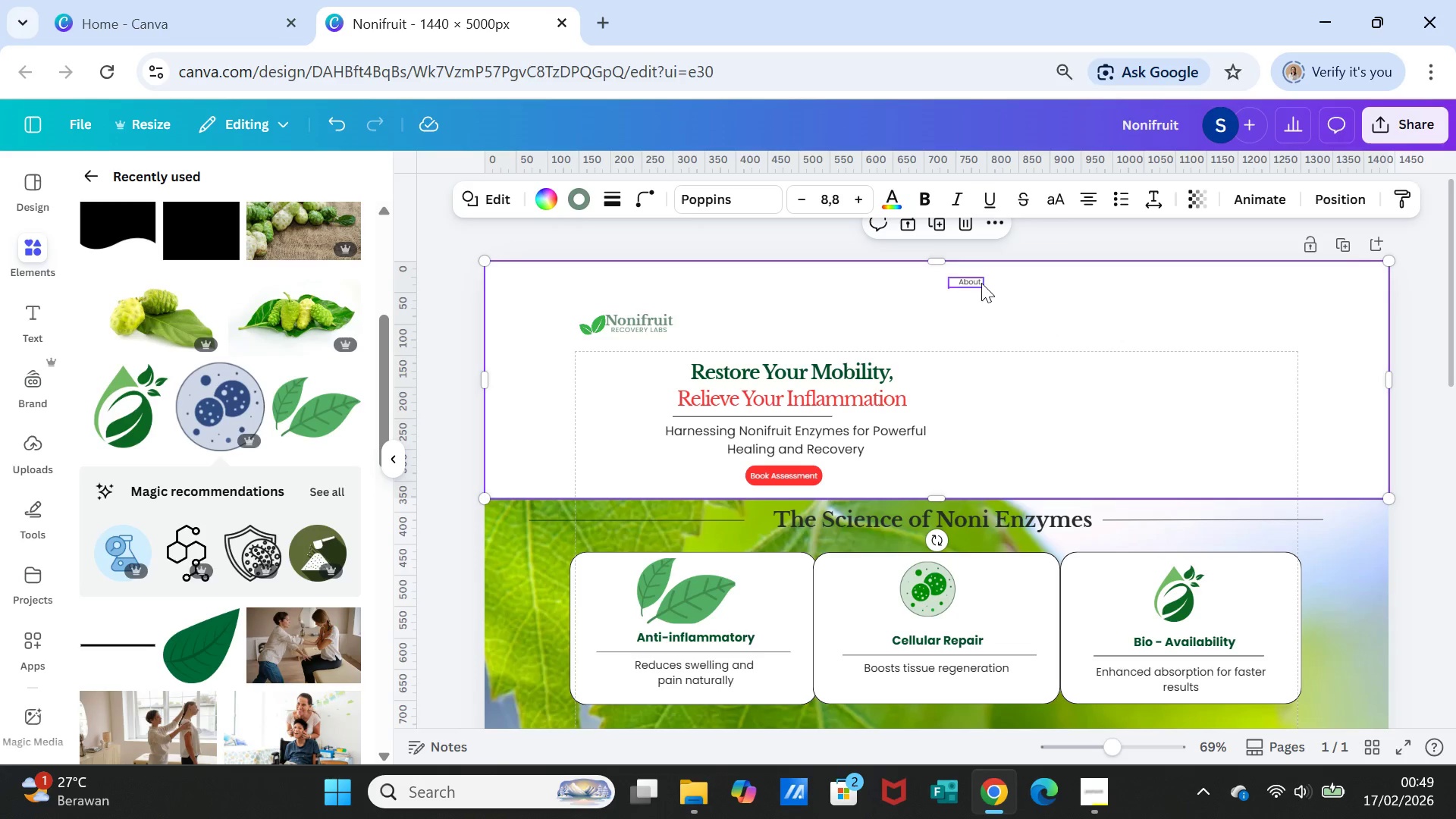 
left_click([981, 283])
 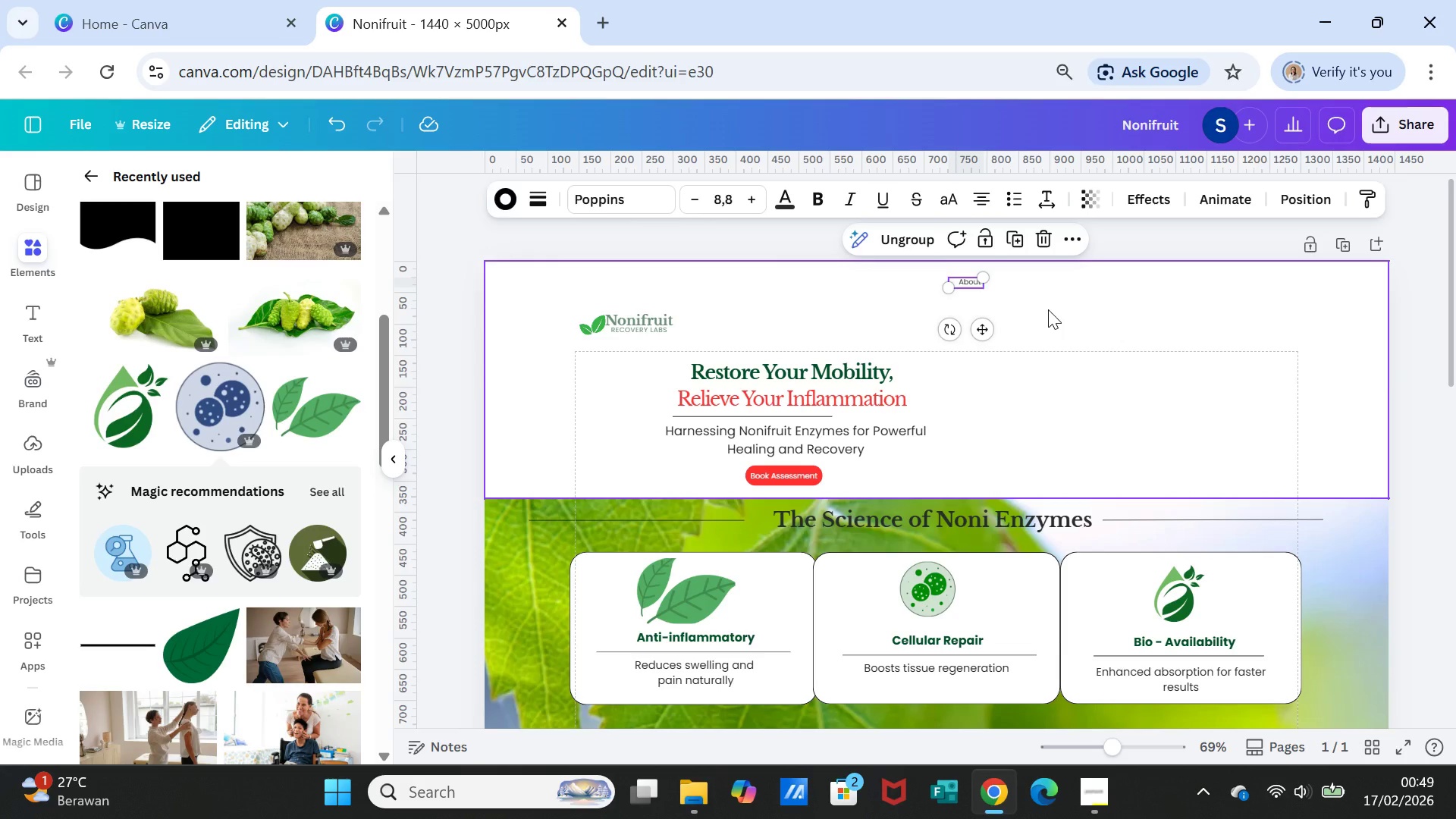 
right_click([1048, 309])
 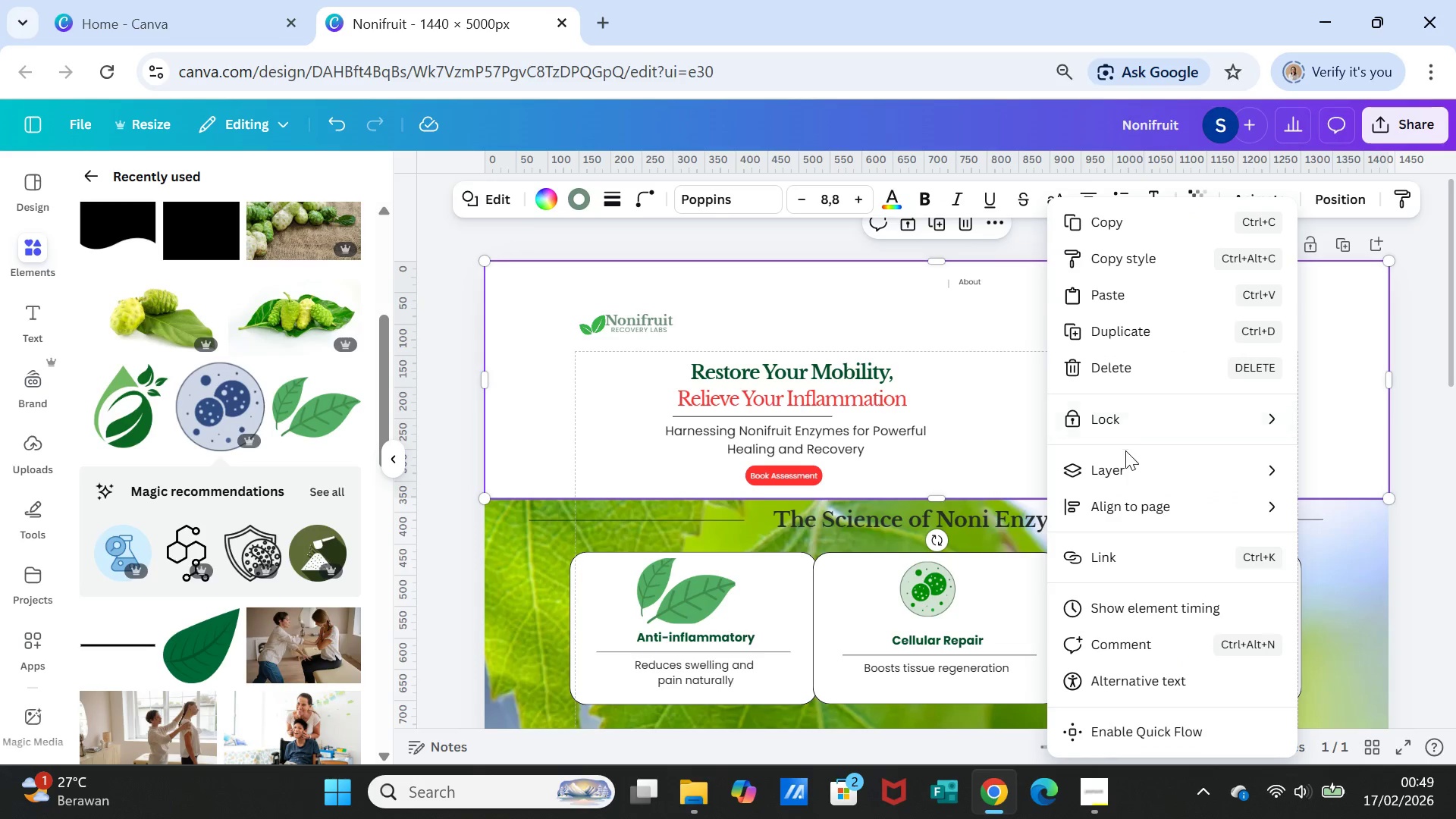 
mouse_move([1106, 468])
 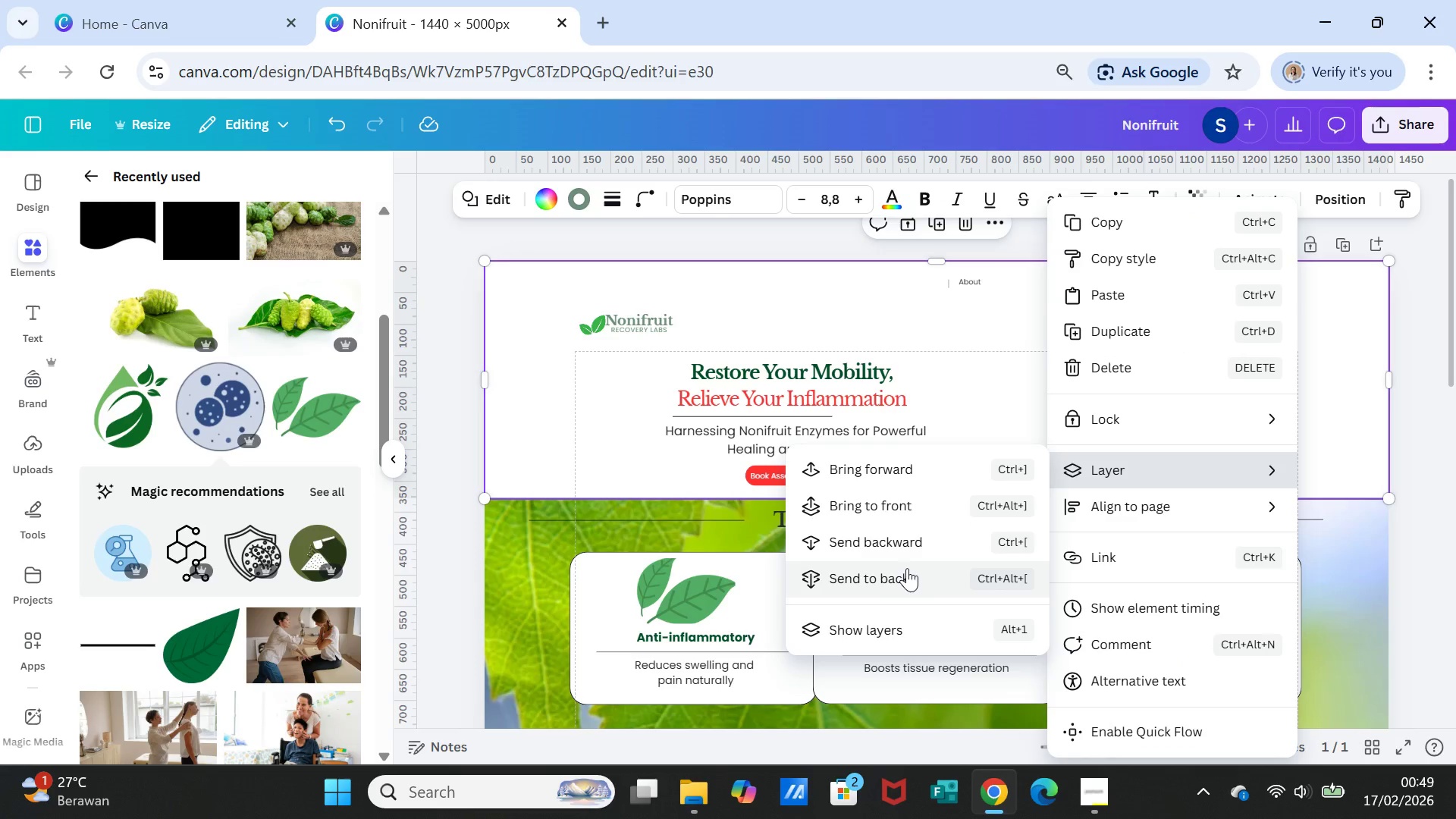 
left_click([907, 568])
 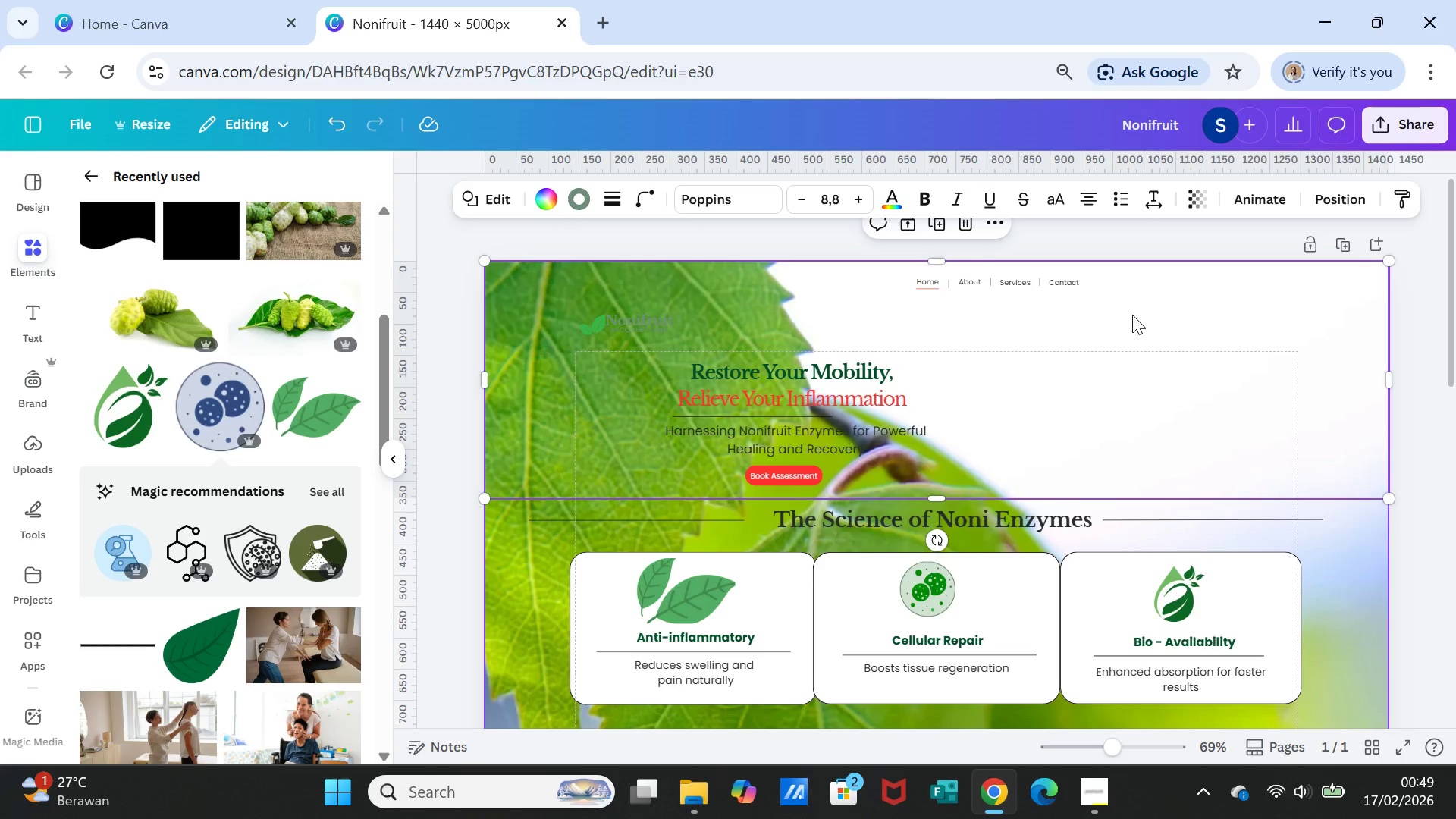 
wait(6.81)
 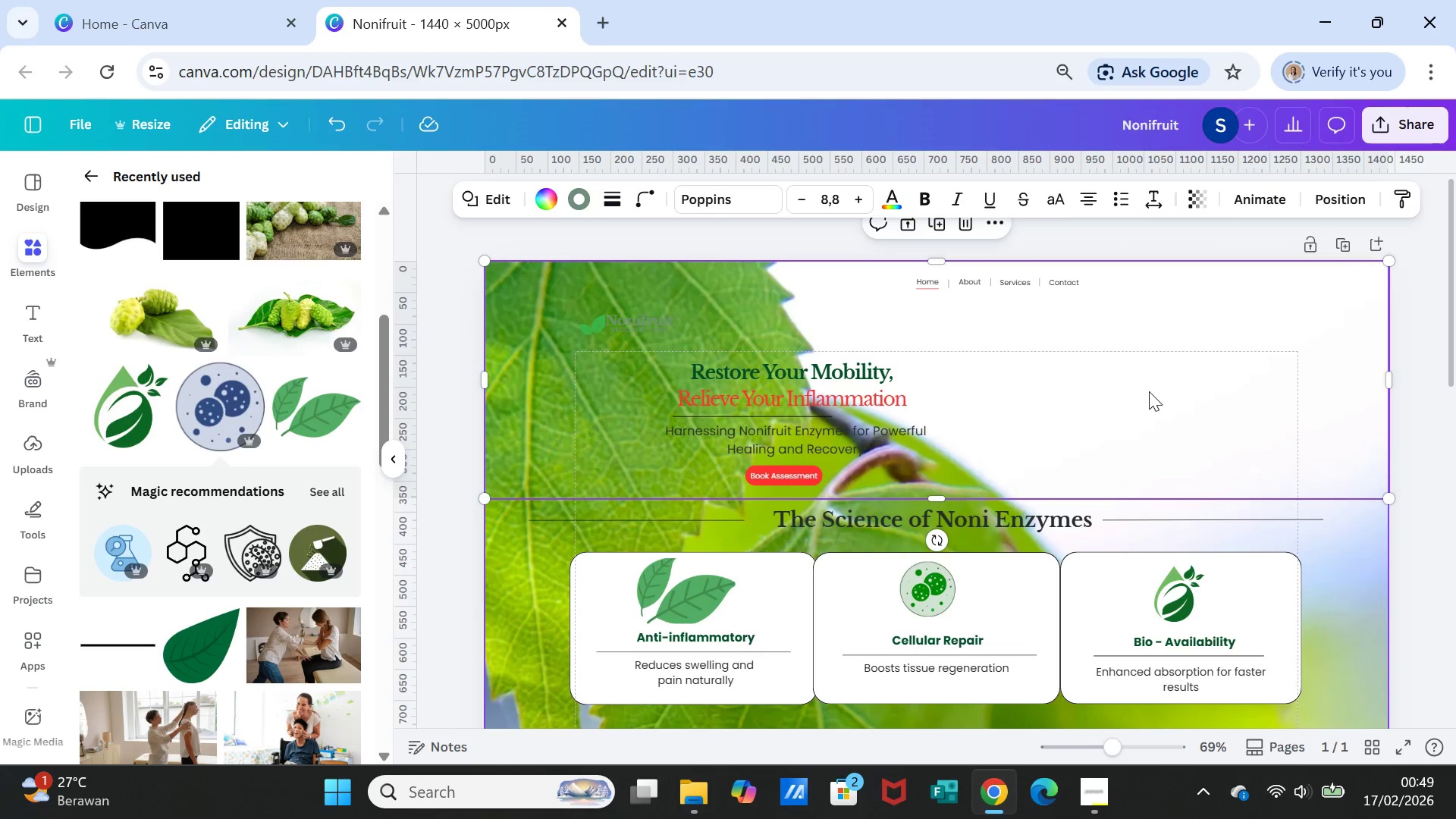 
left_click([636, 322])
 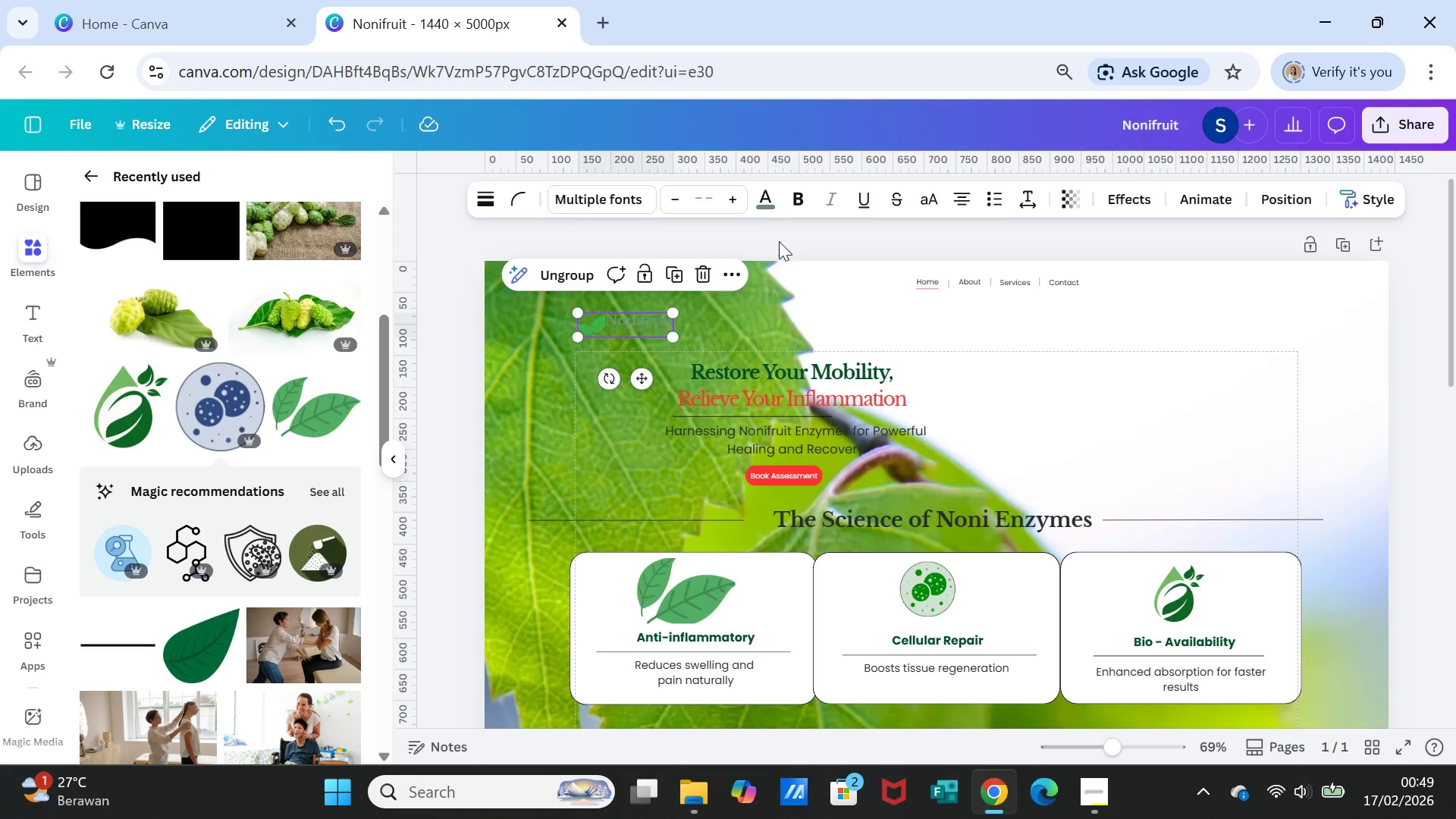 
left_click([772, 192])
 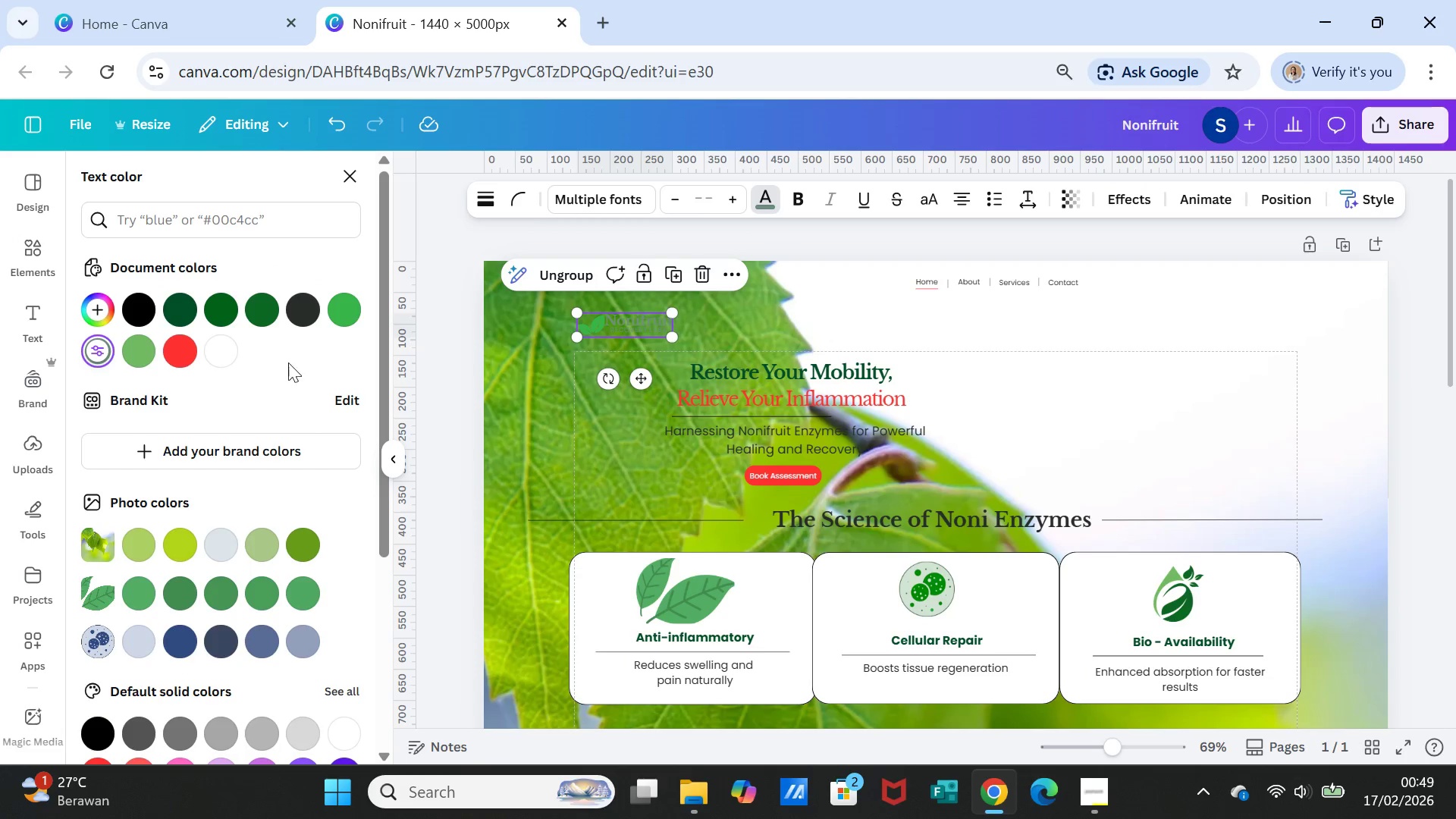 
left_click([225, 347])
 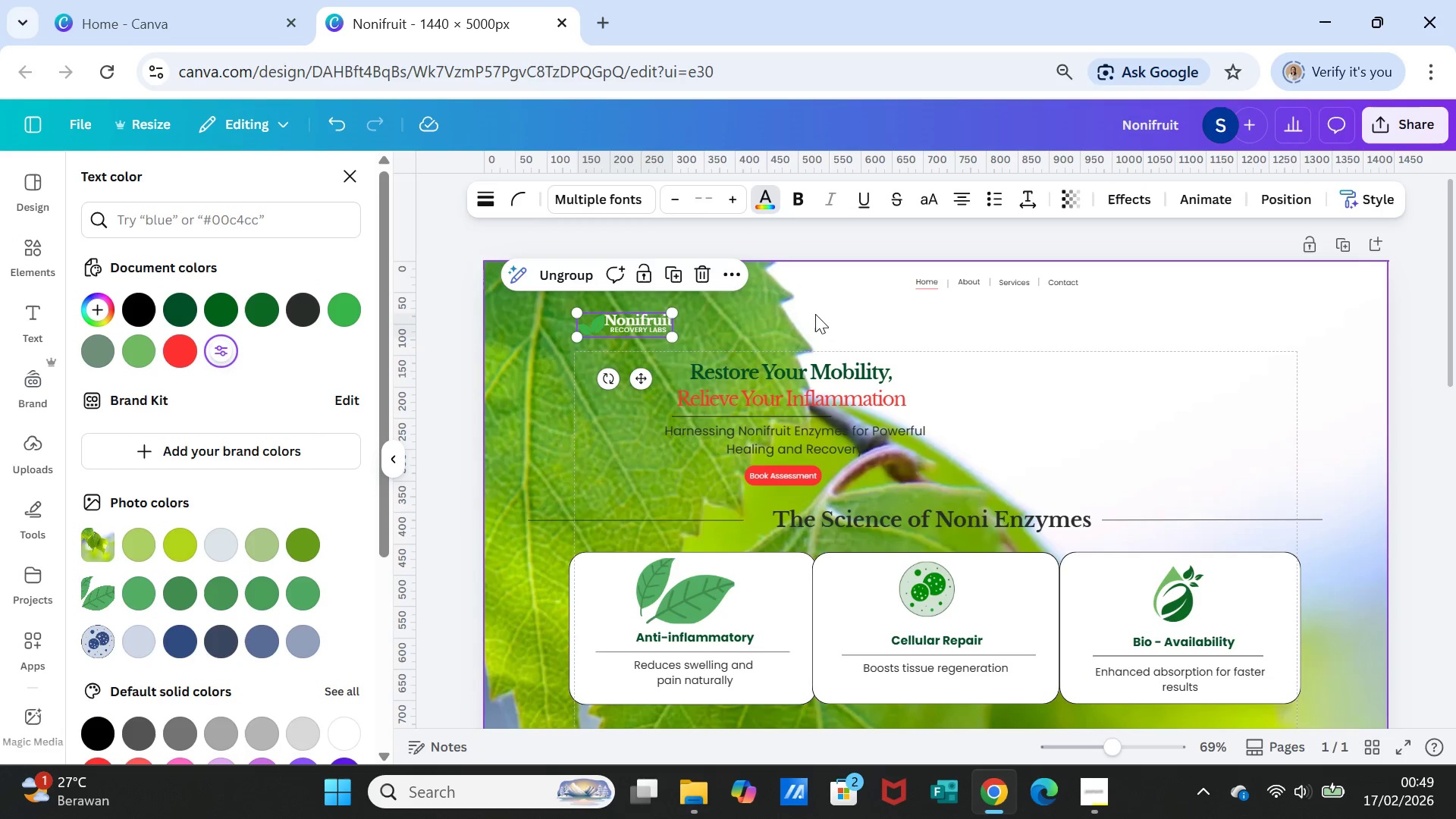 
left_click([815, 312])
 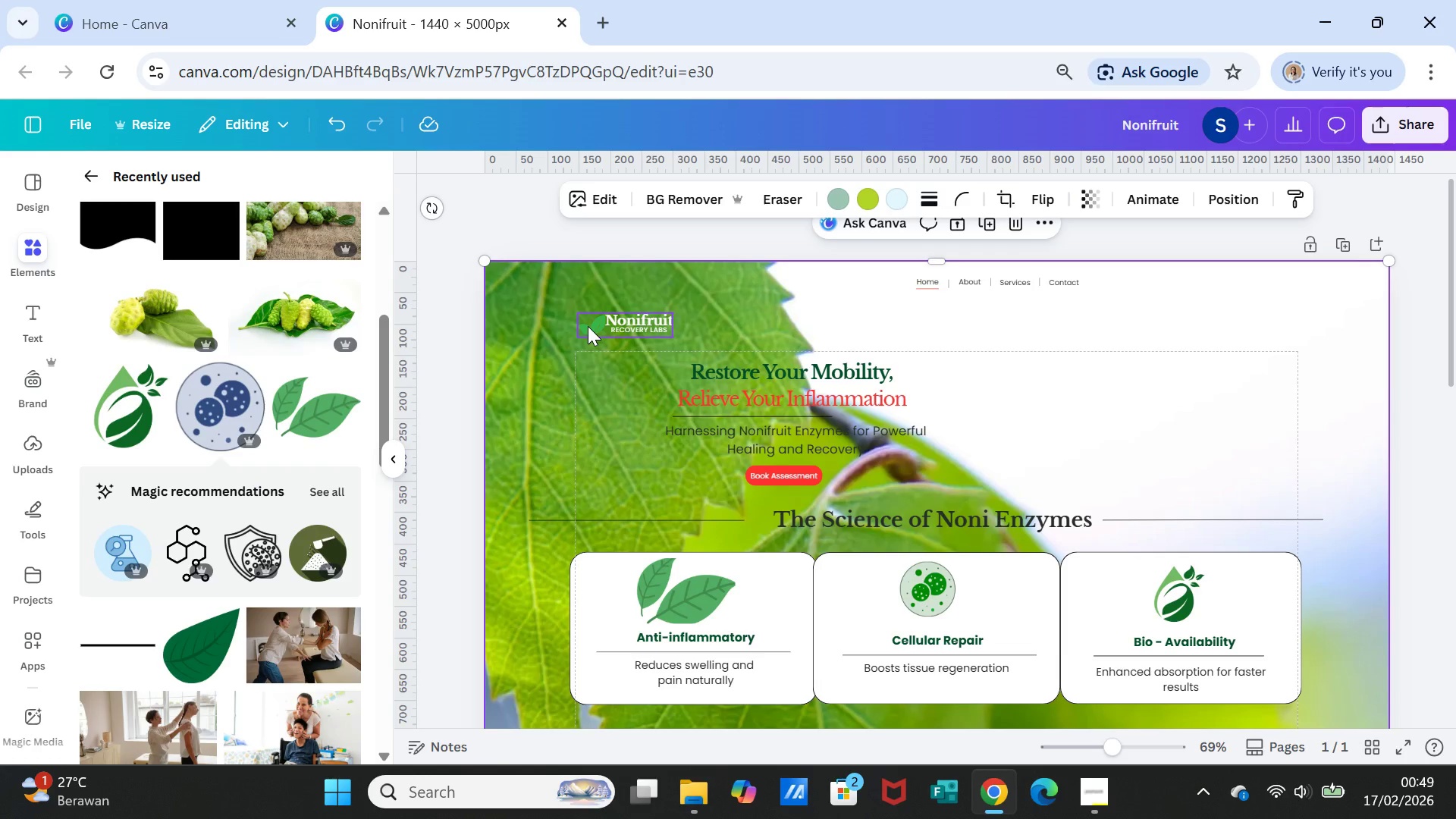 
left_click([588, 326])
 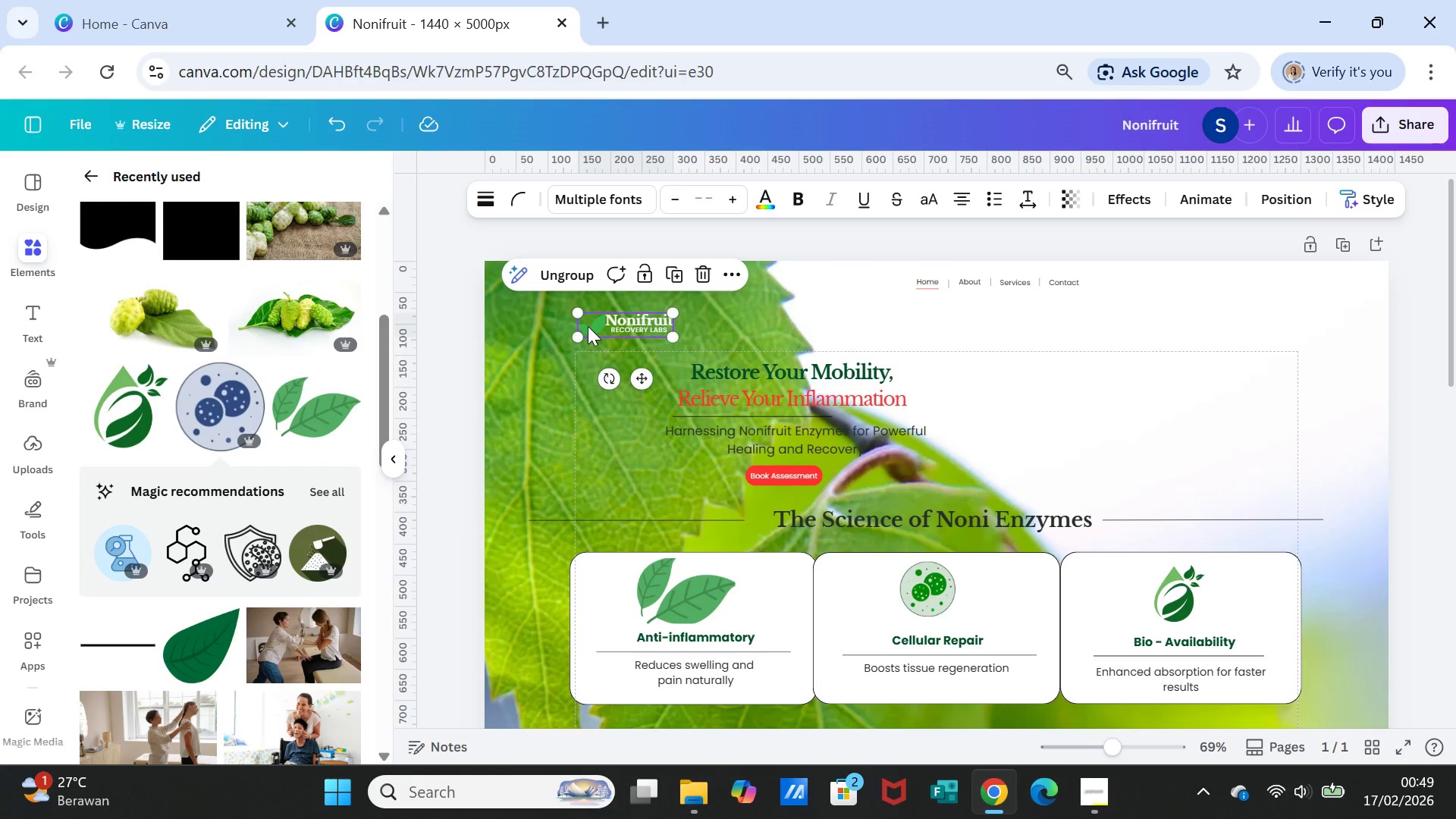 
left_click([588, 326])
 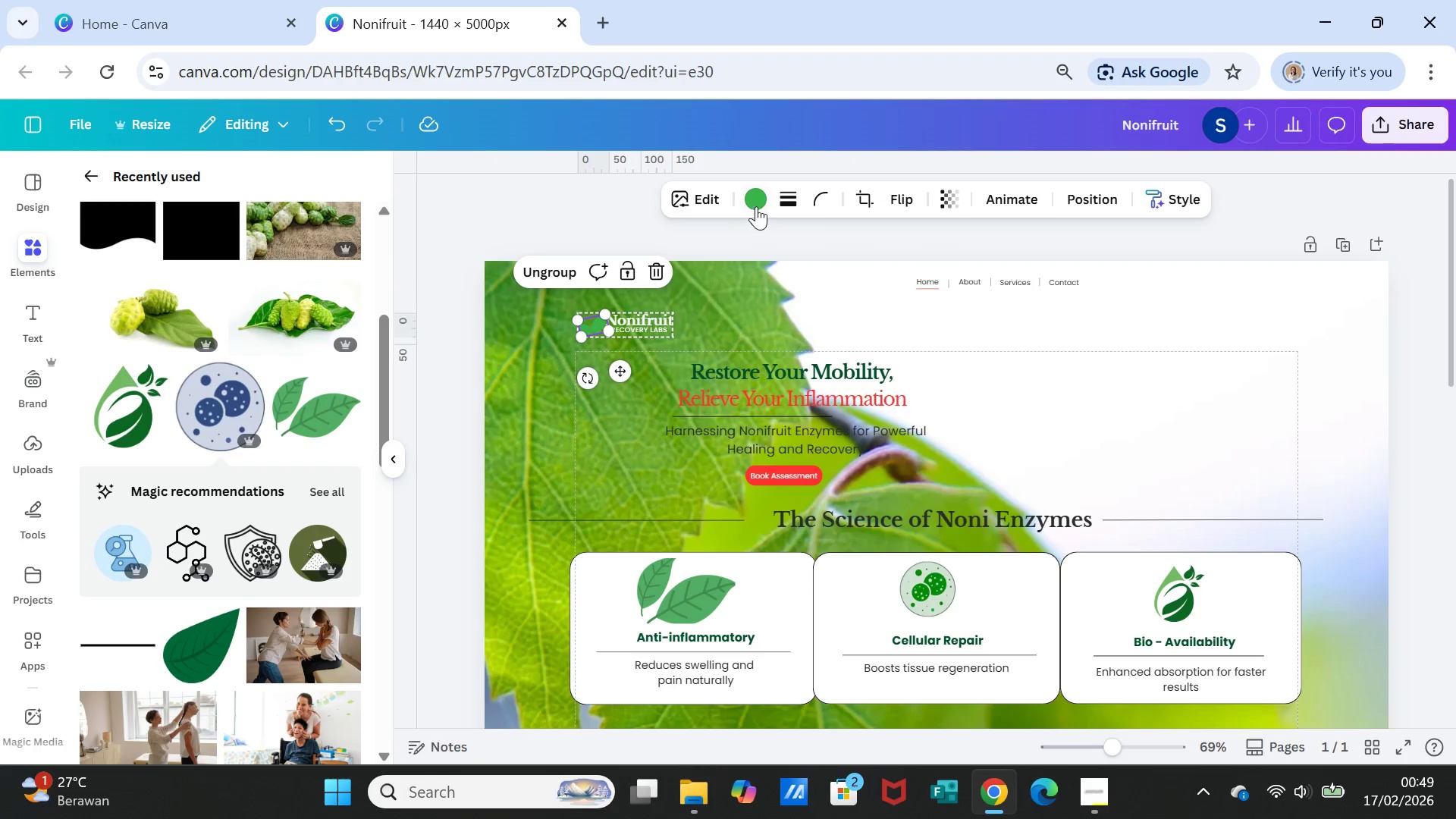 
left_click([759, 197])
 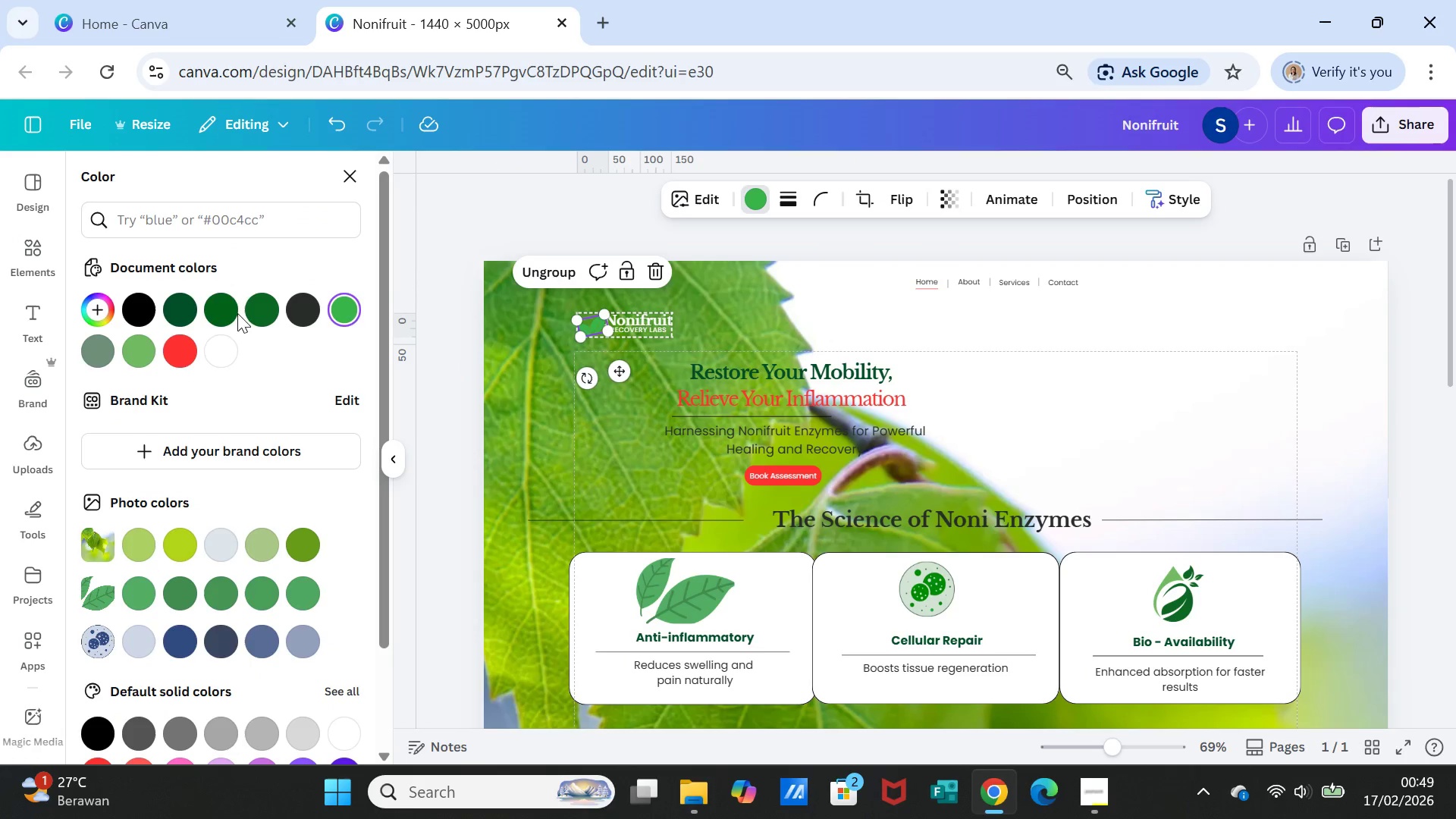 
left_click([222, 306])
 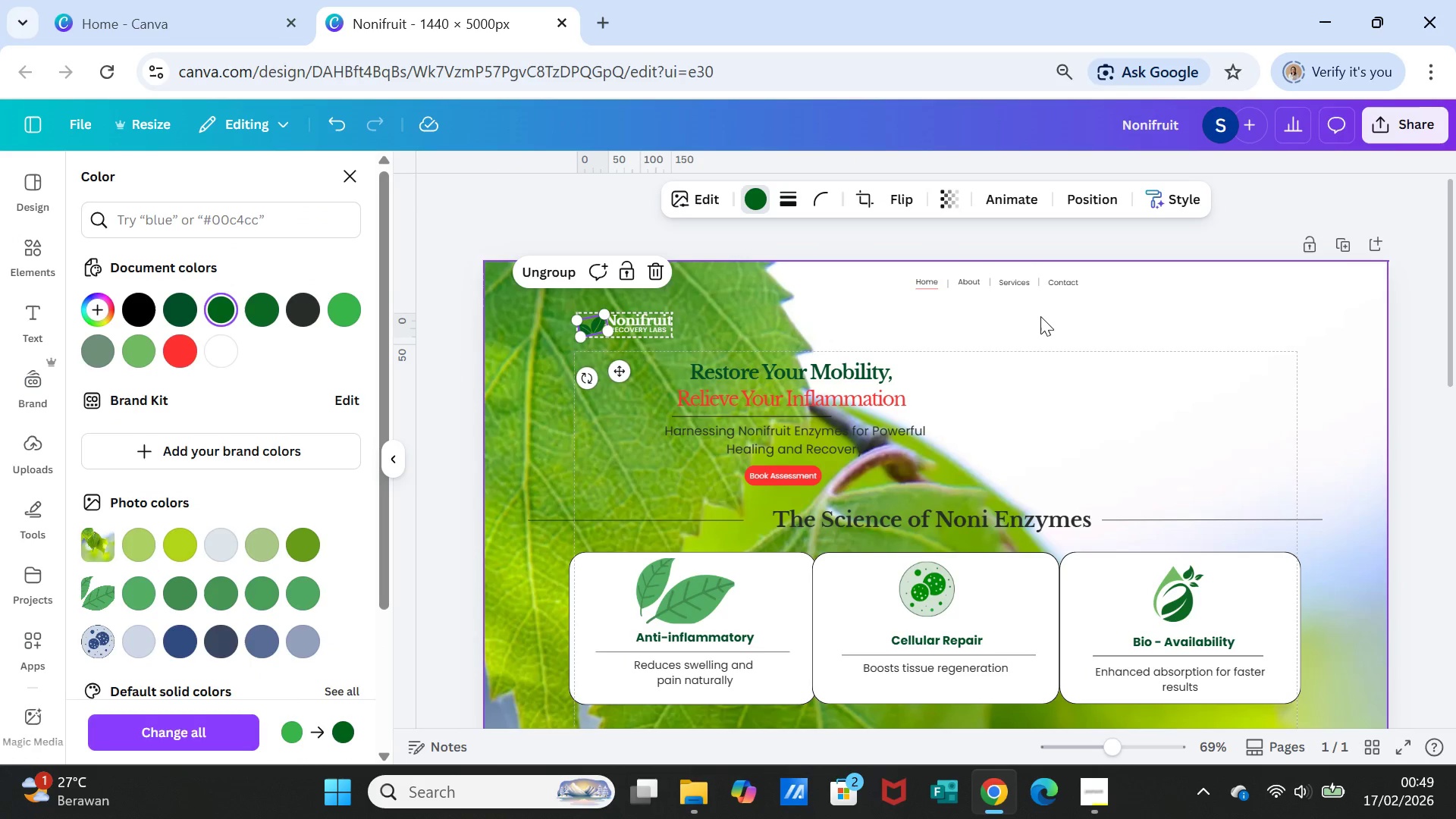 
left_click([1042, 317])
 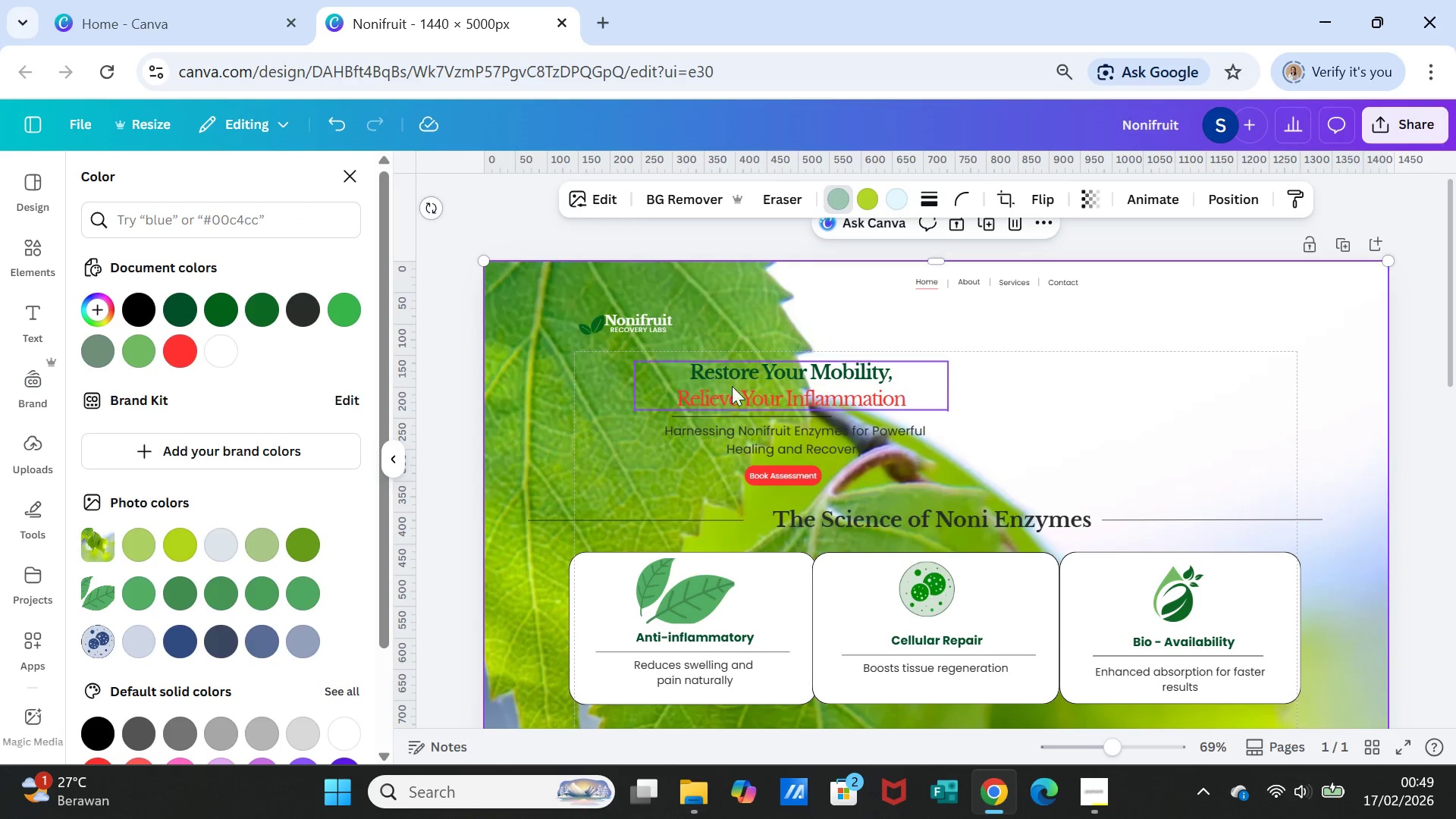 
left_click_drag(start_coordinate=[606, 331], to_coordinate=[604, 340])
 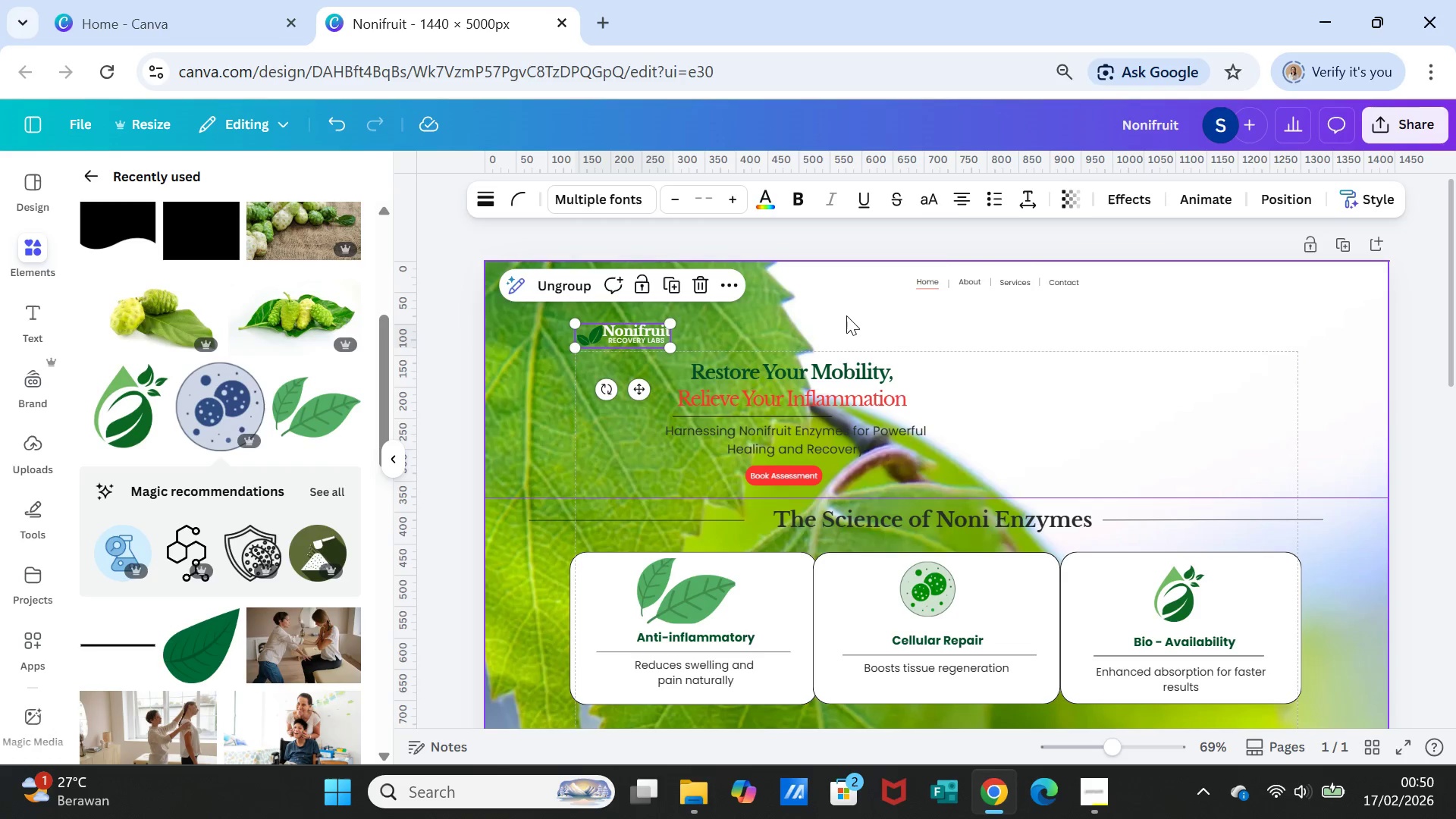 
left_click([846, 315])
 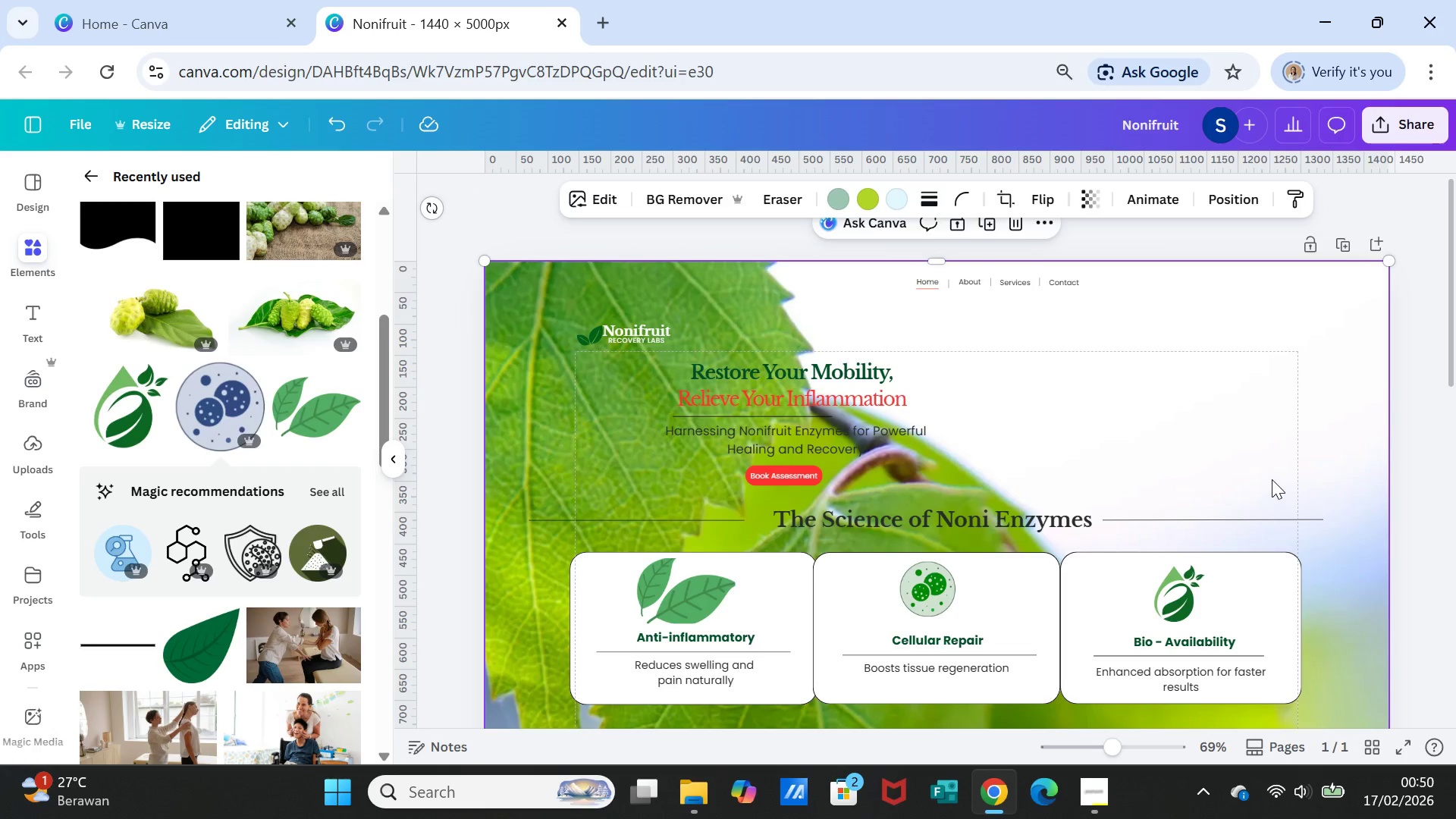 
wait(6.66)
 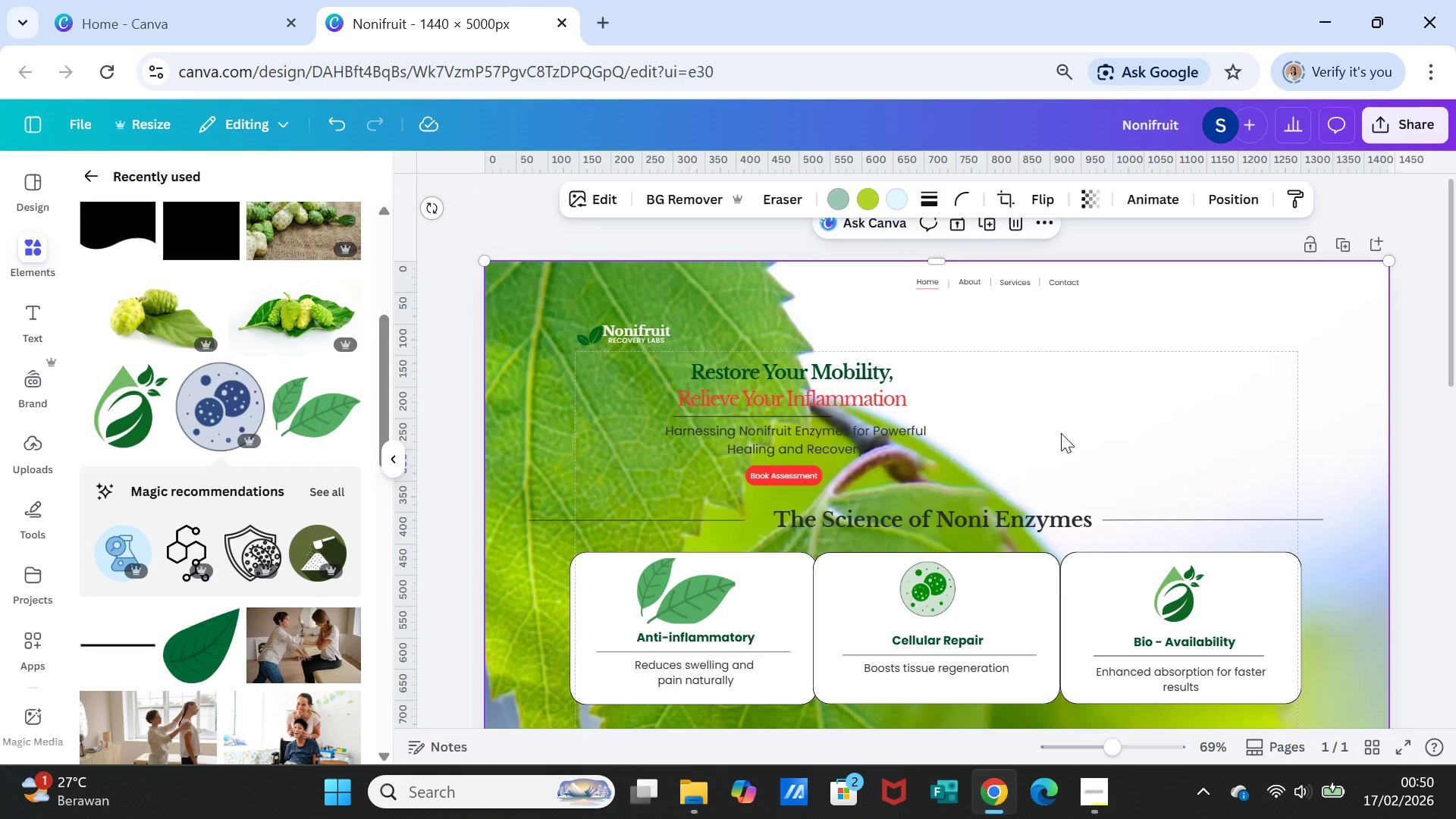 
left_click([1048, 279])
 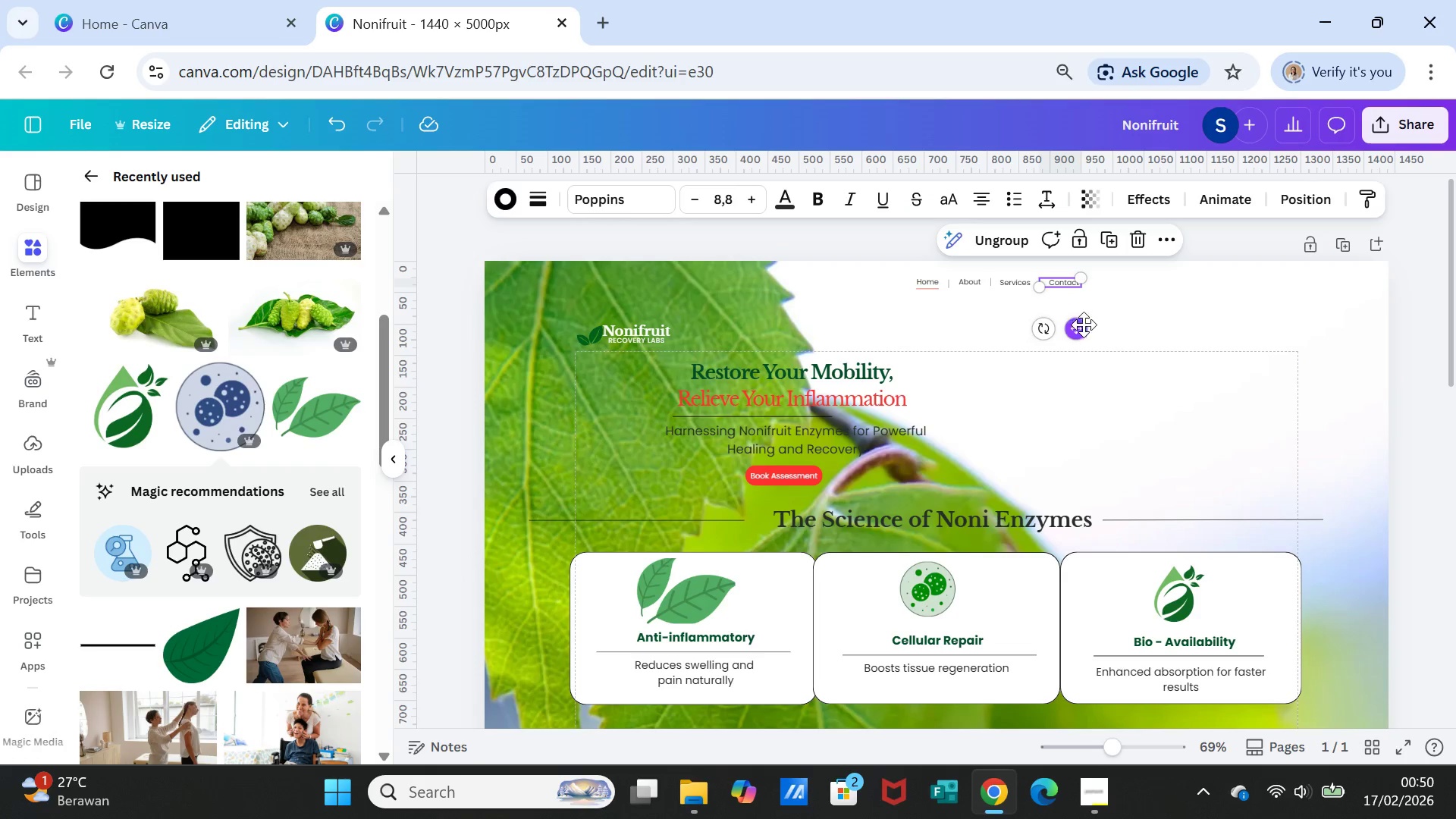 
left_click_drag(start_coordinate=[1084, 330], to_coordinate=[1298, 383])
 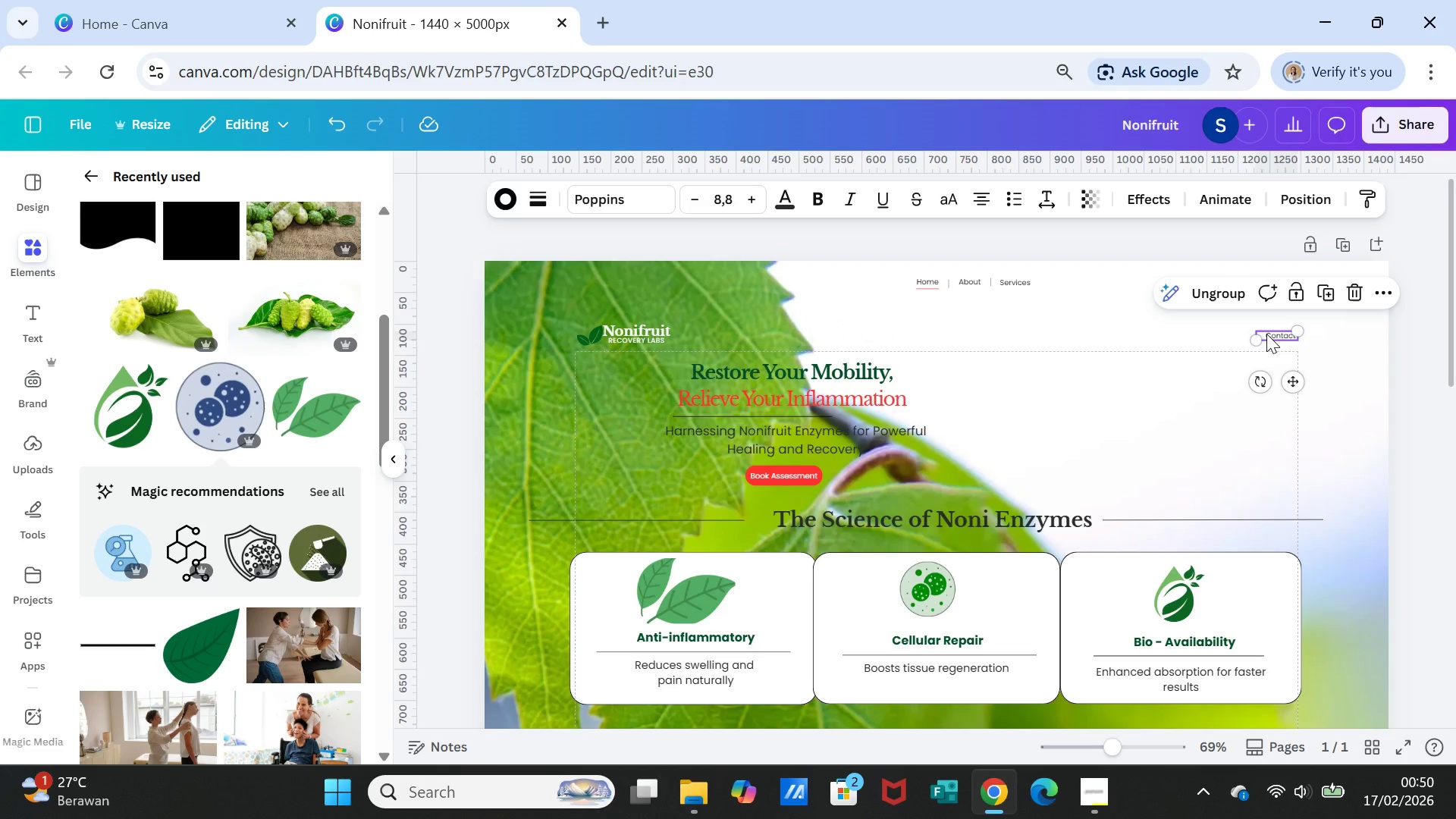 
left_click([1266, 334])
 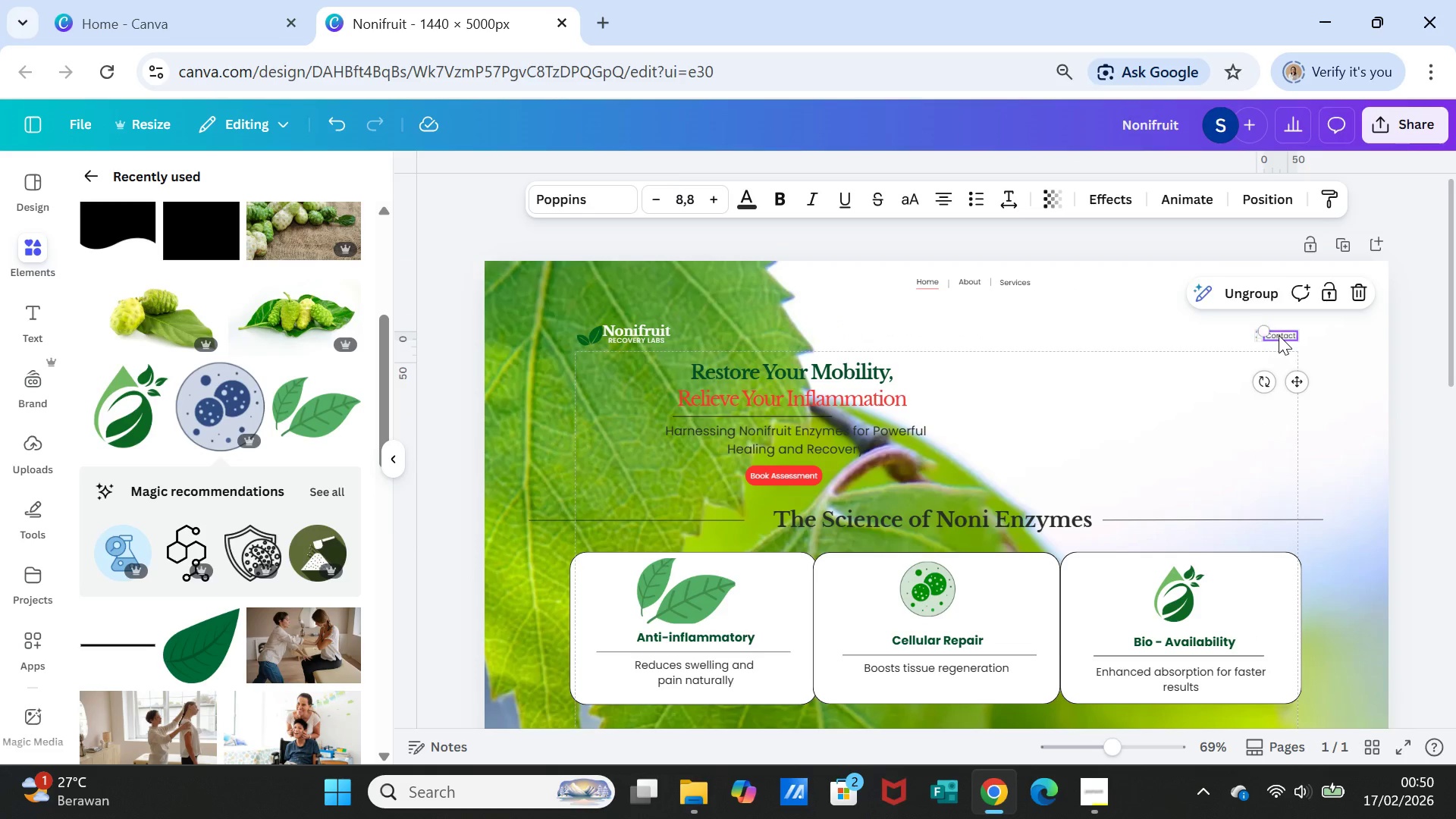 
left_click([1279, 335])
 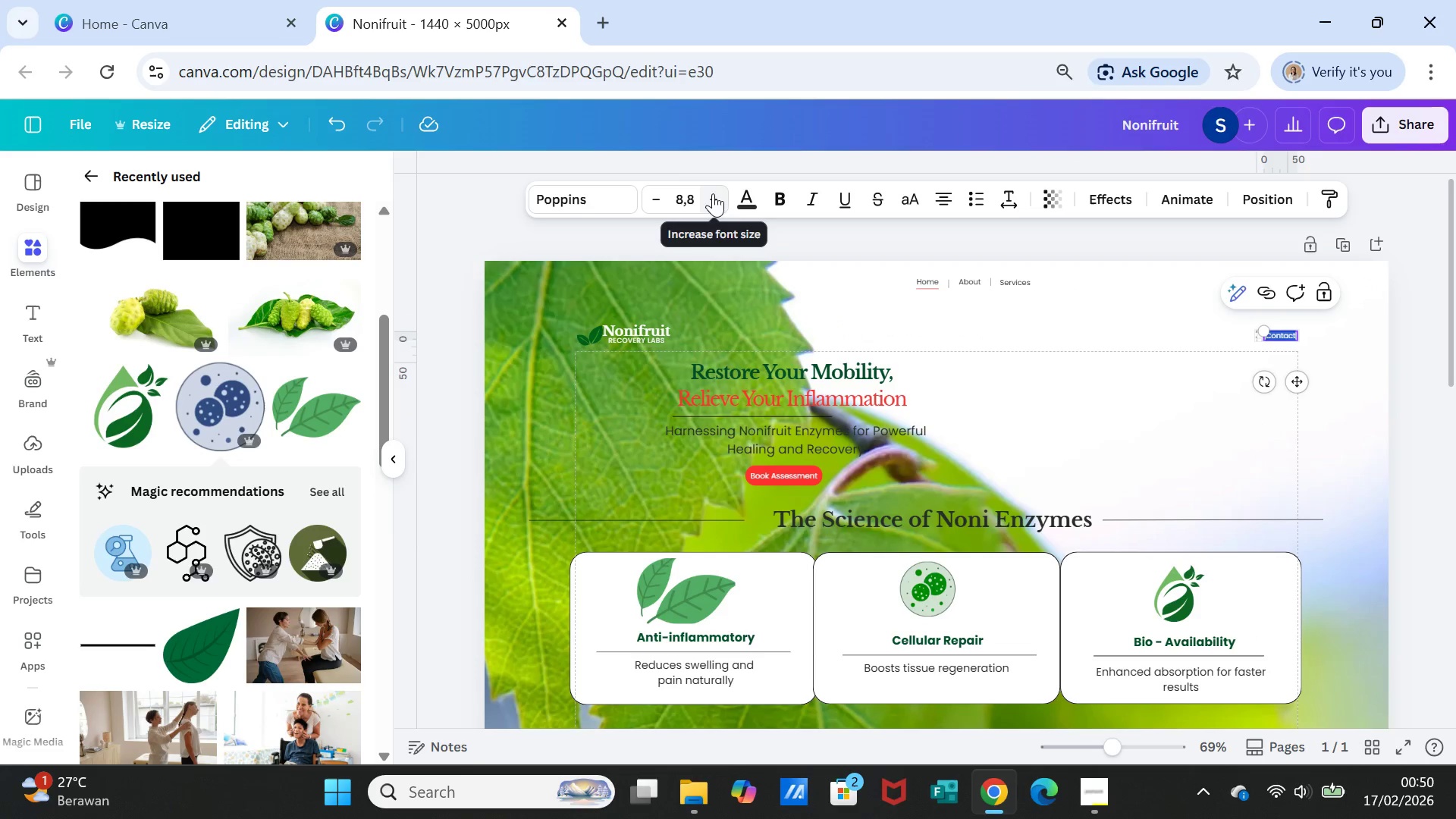 
left_click([686, 199])
 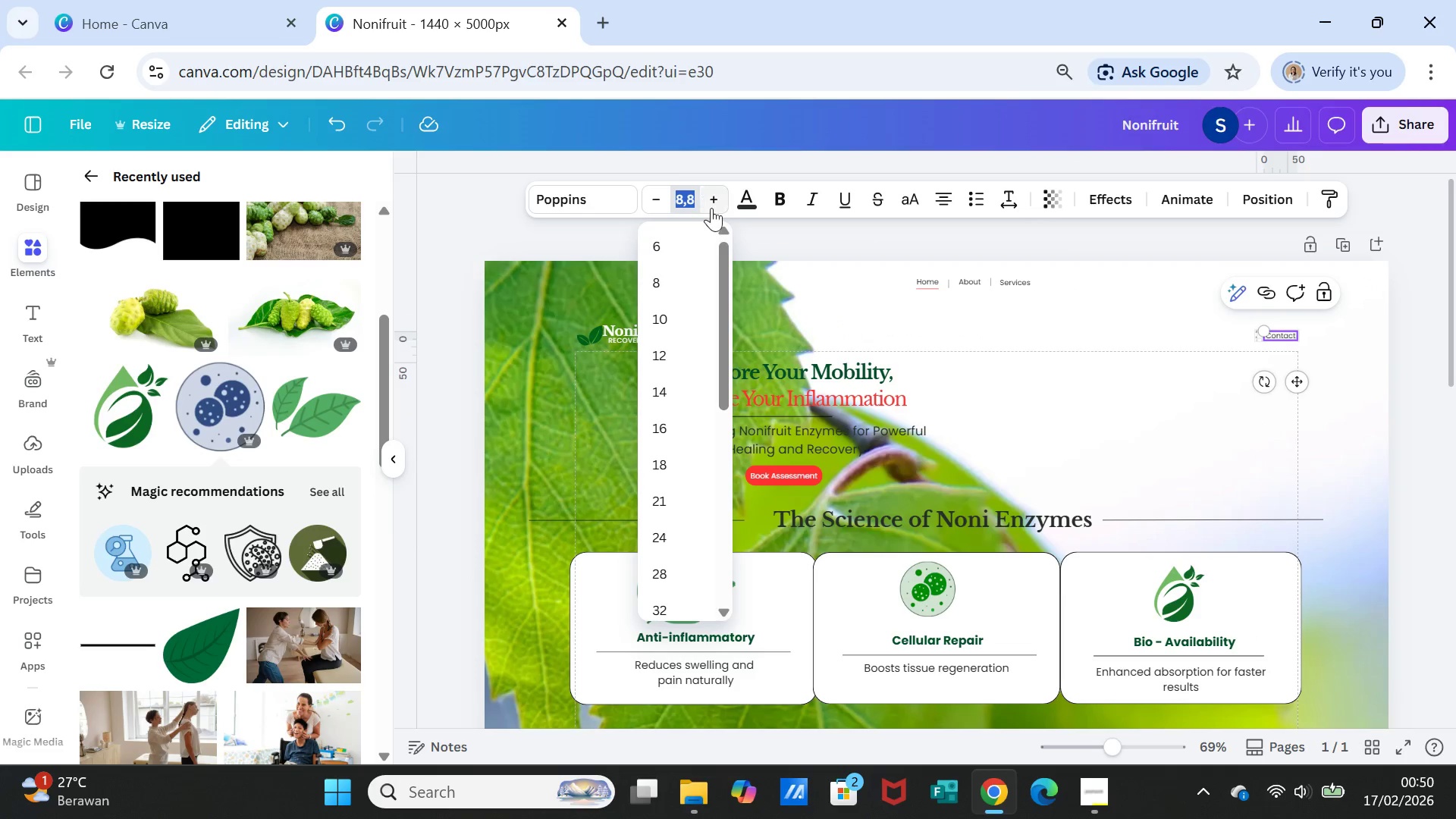 
type(12)
 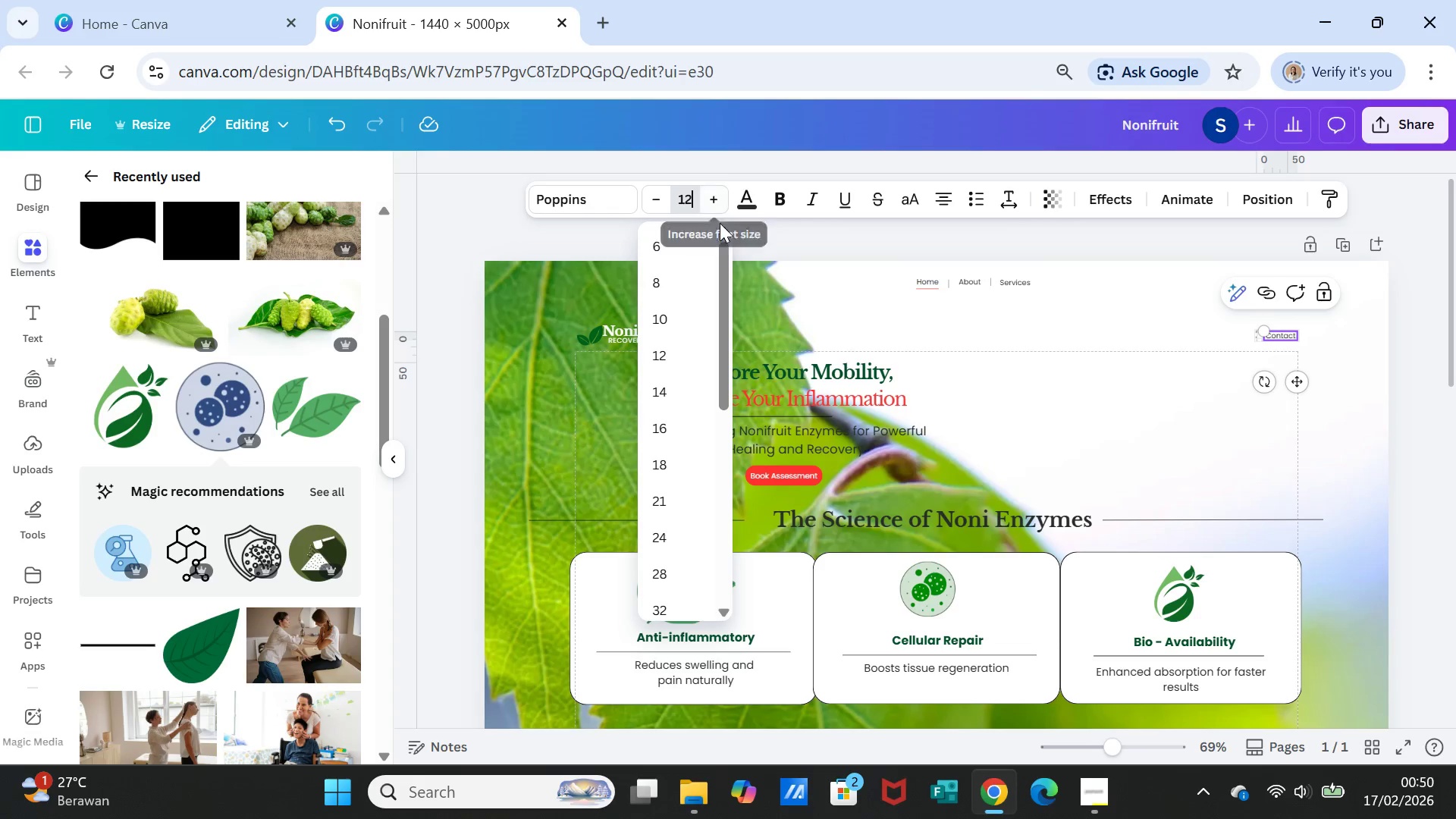 
key(Enter)
 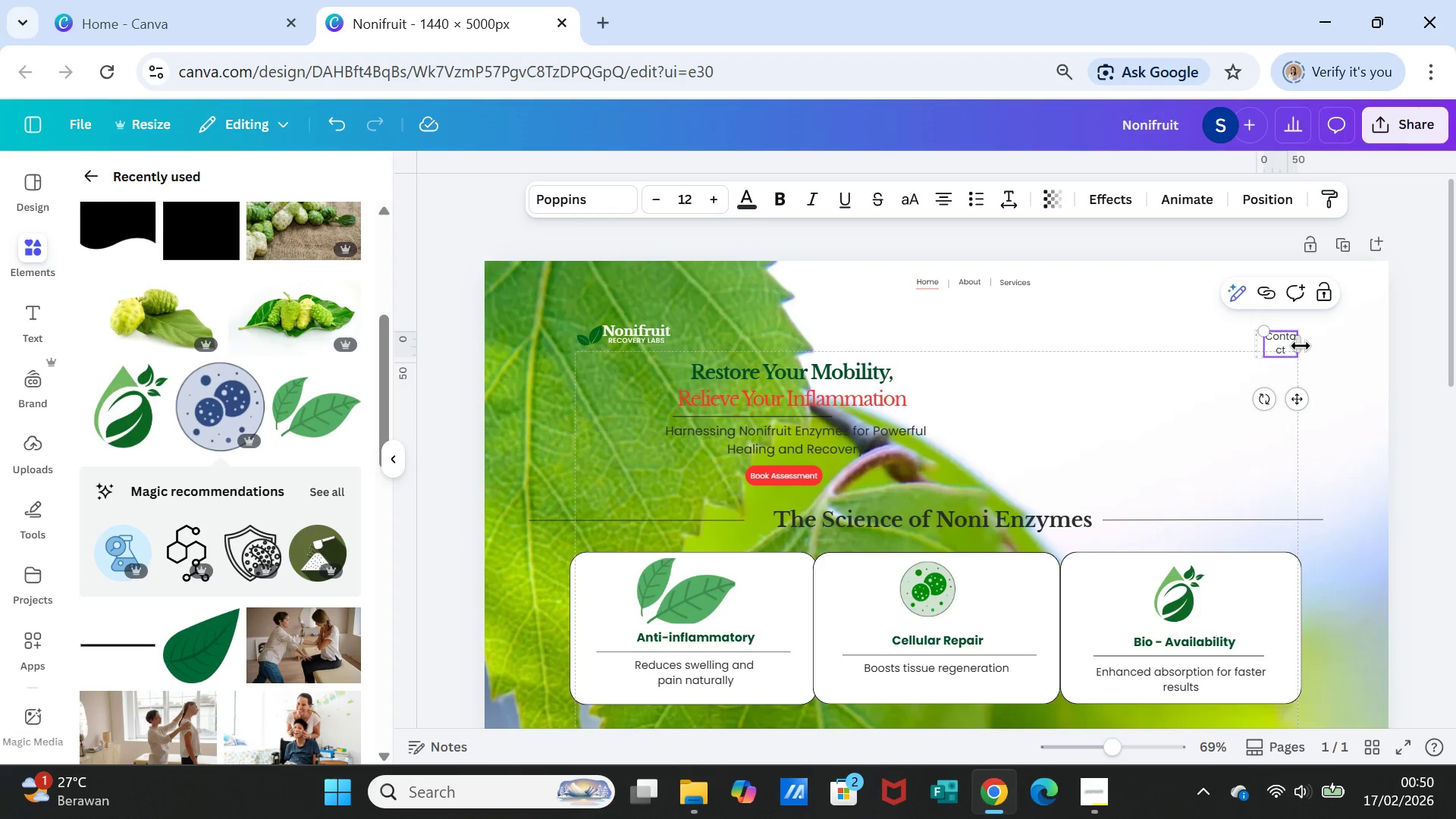 
left_click_drag(start_coordinate=[1301, 346], to_coordinate=[1312, 346])
 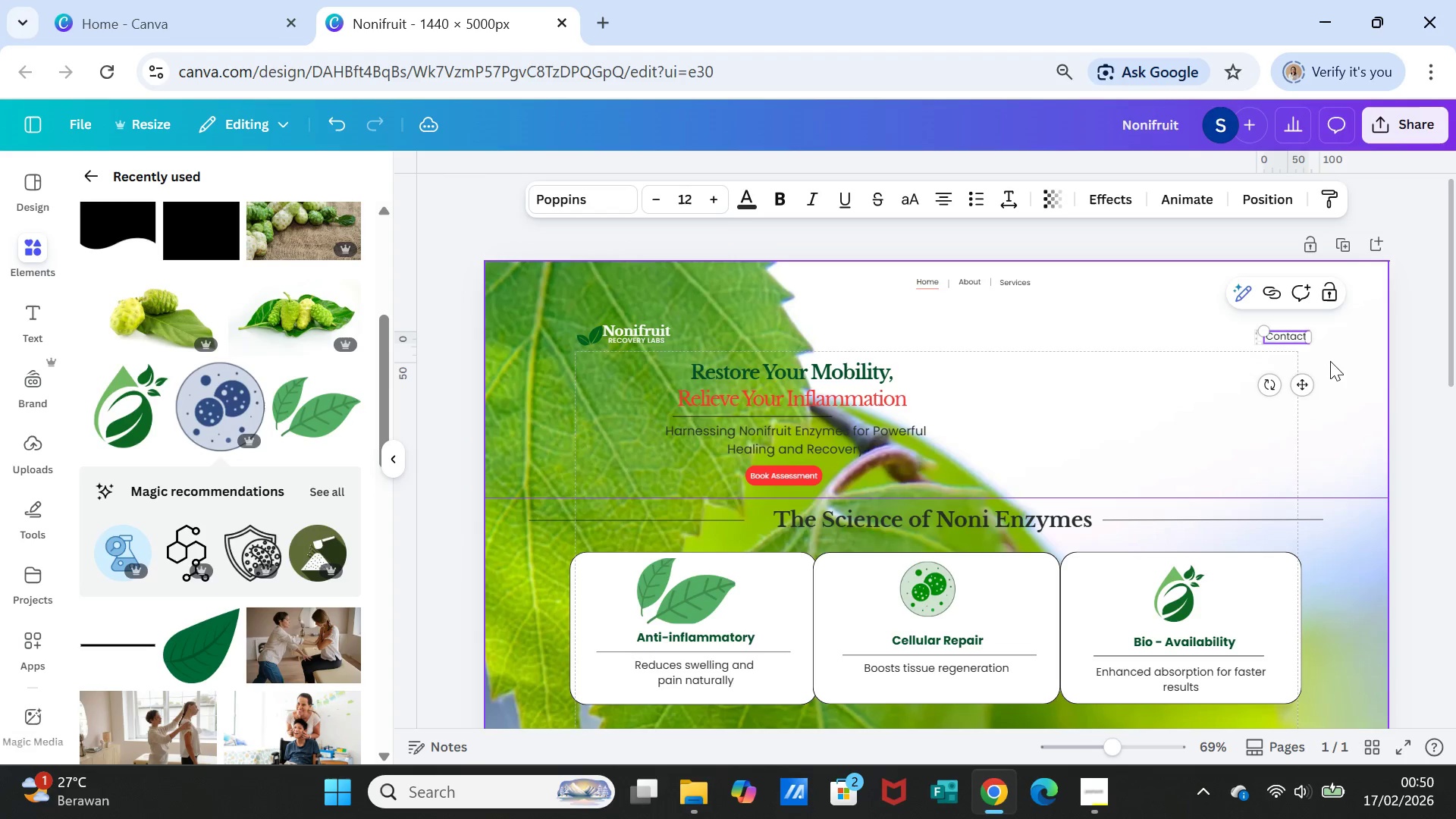 
left_click([1330, 361])
 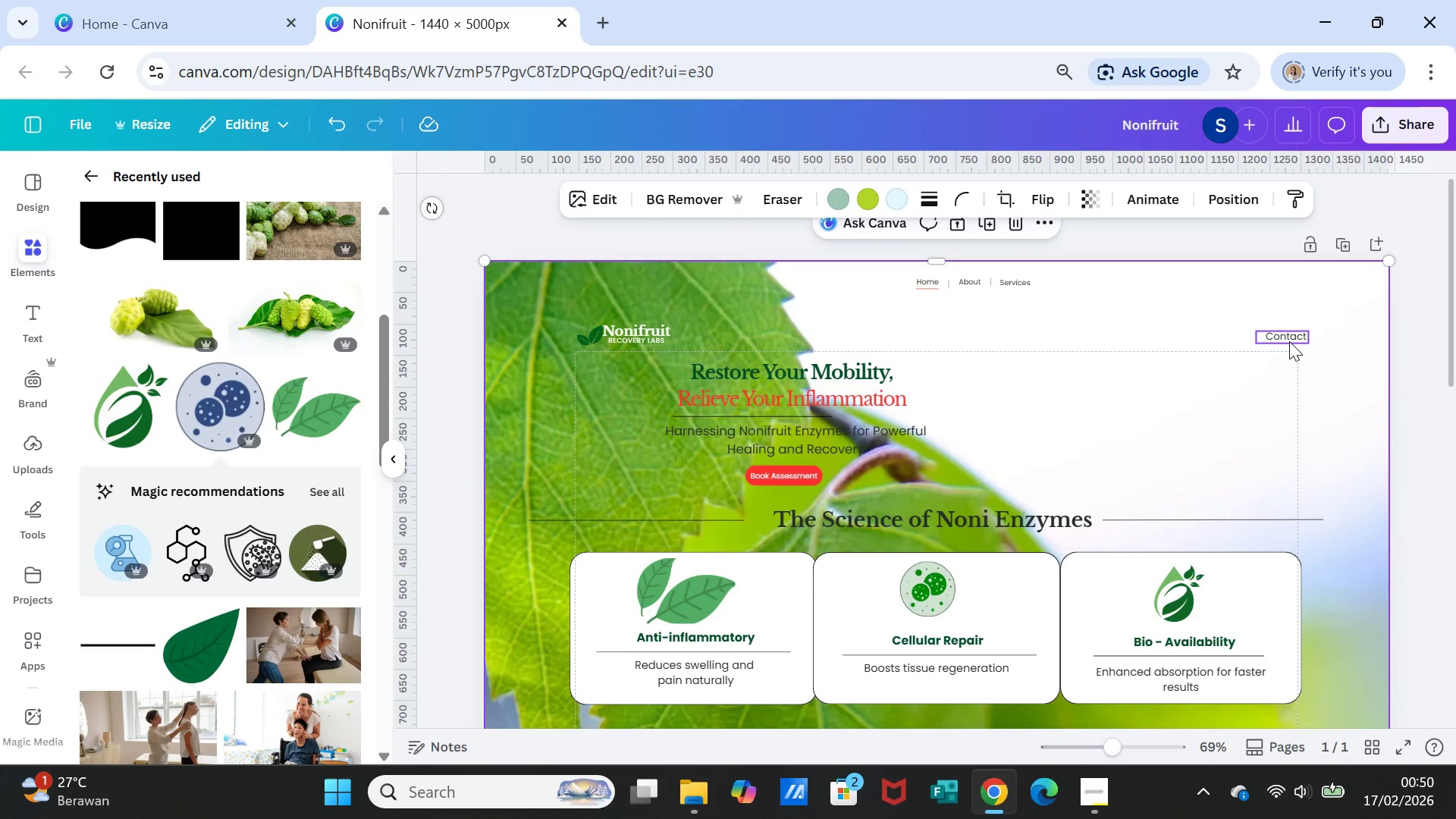 
left_click([1289, 341])
 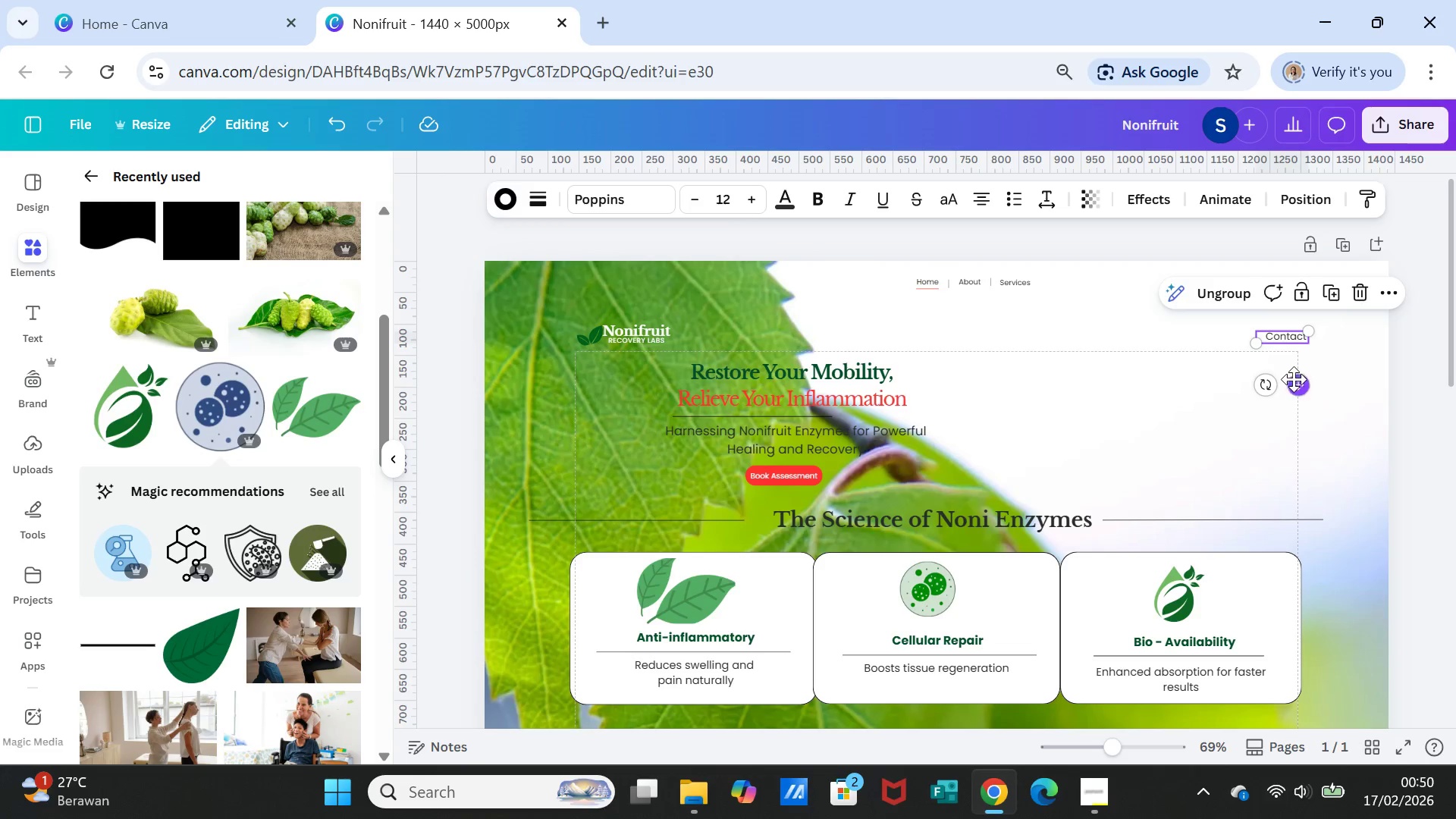 
left_click_drag(start_coordinate=[1294, 381], to_coordinate=[1286, 381])
 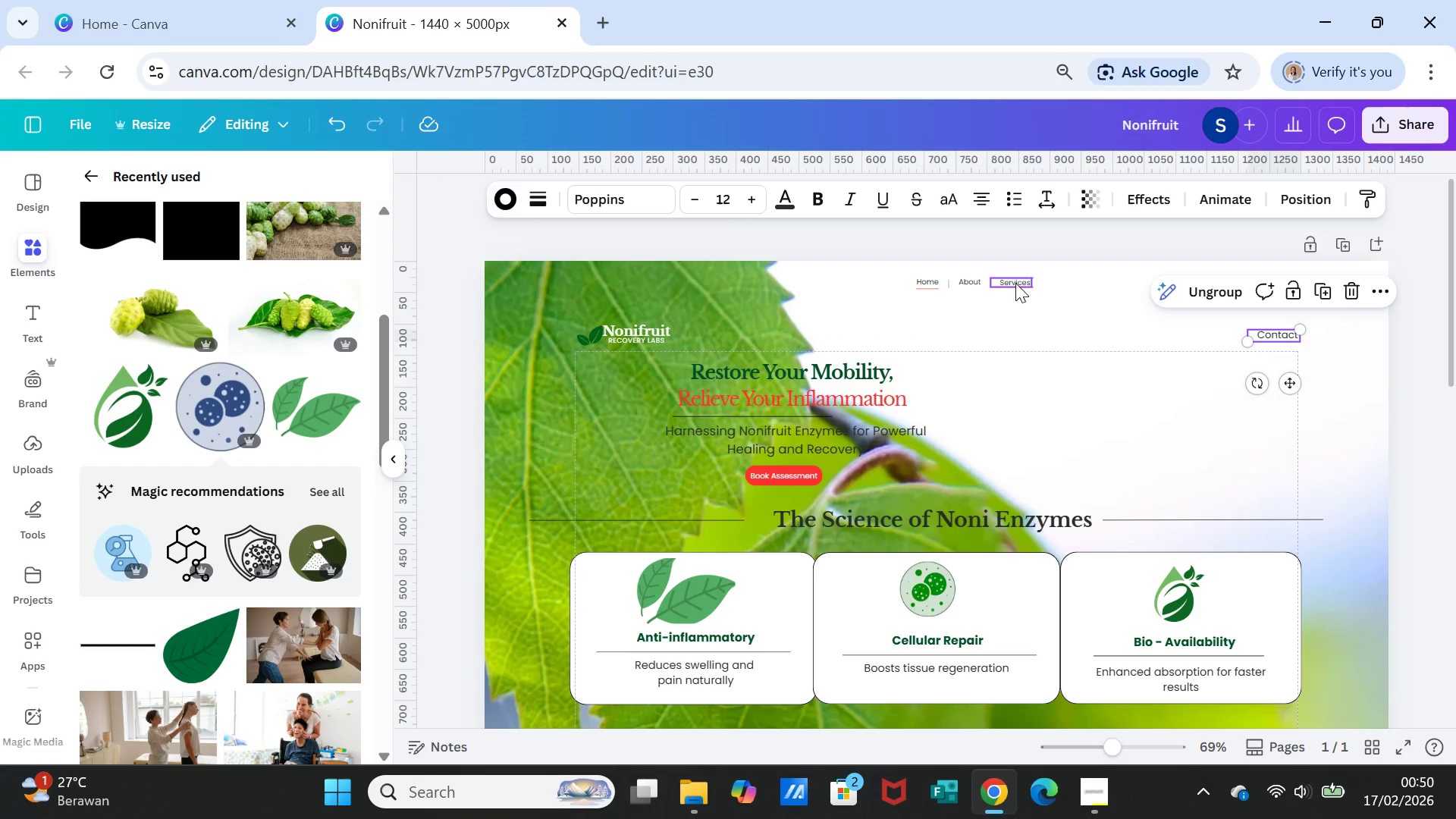 
left_click([1015, 281])
 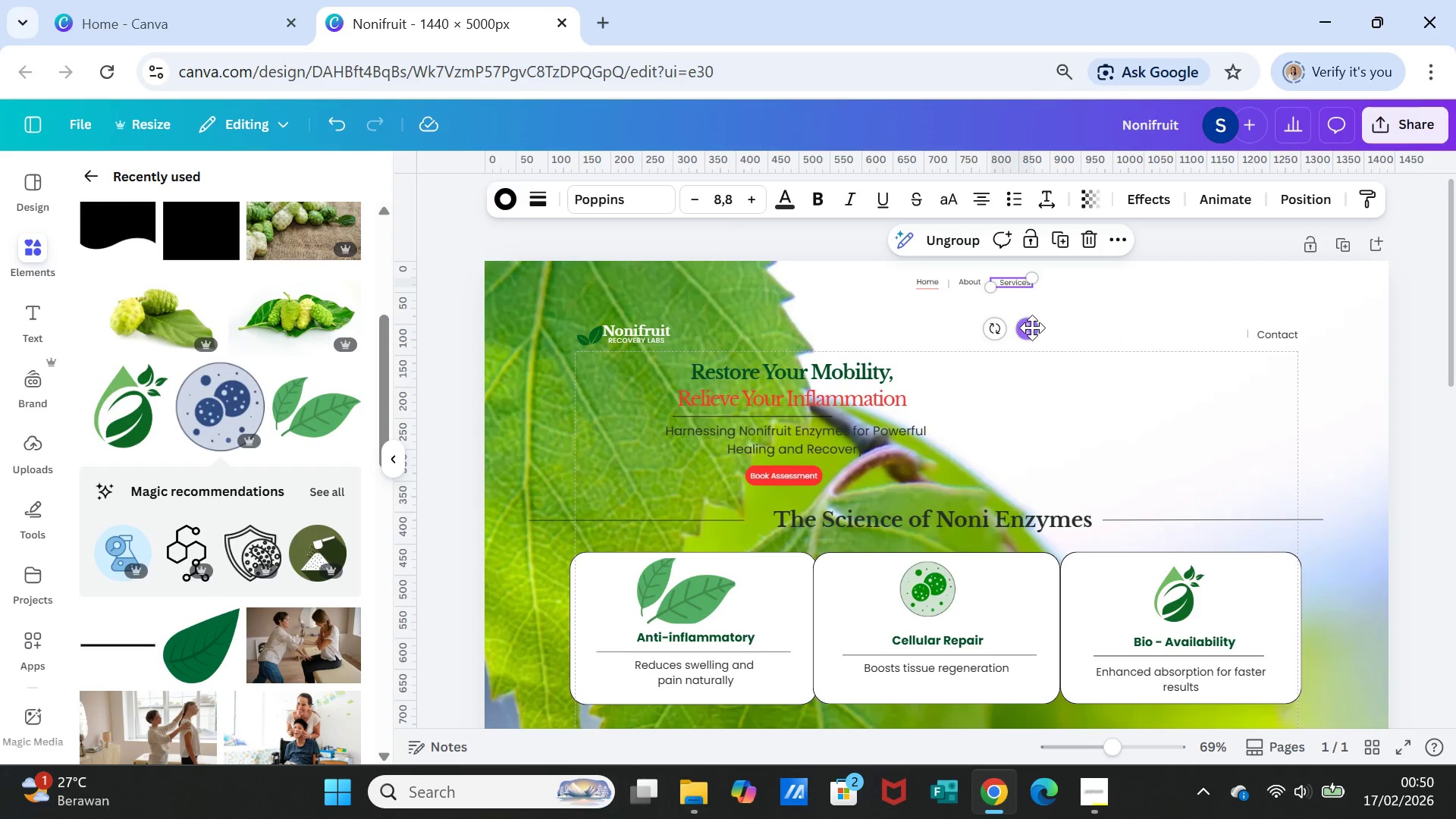 
left_click_drag(start_coordinate=[1031, 328], to_coordinate=[1217, 381])
 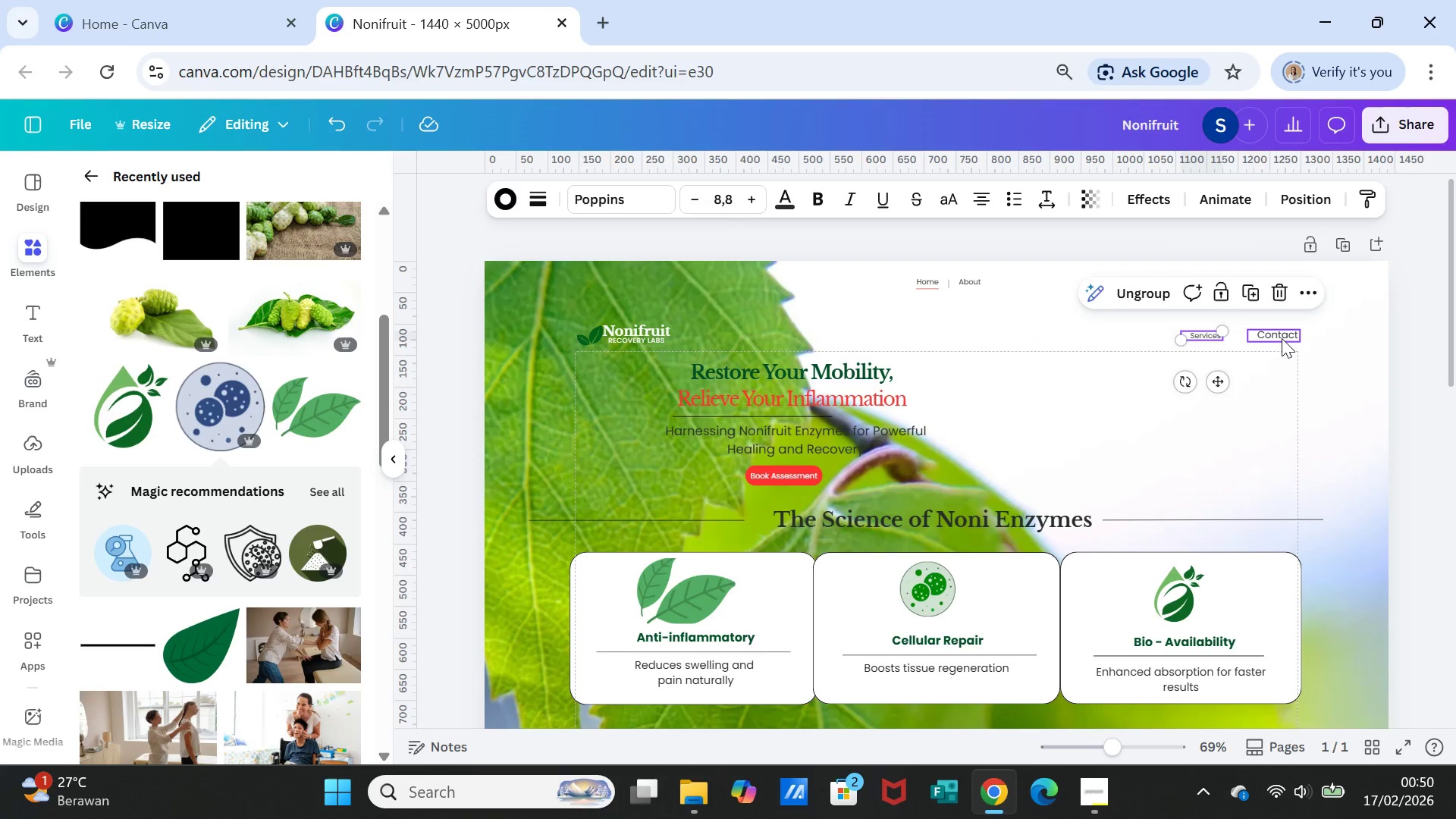 
left_click([1282, 338])
 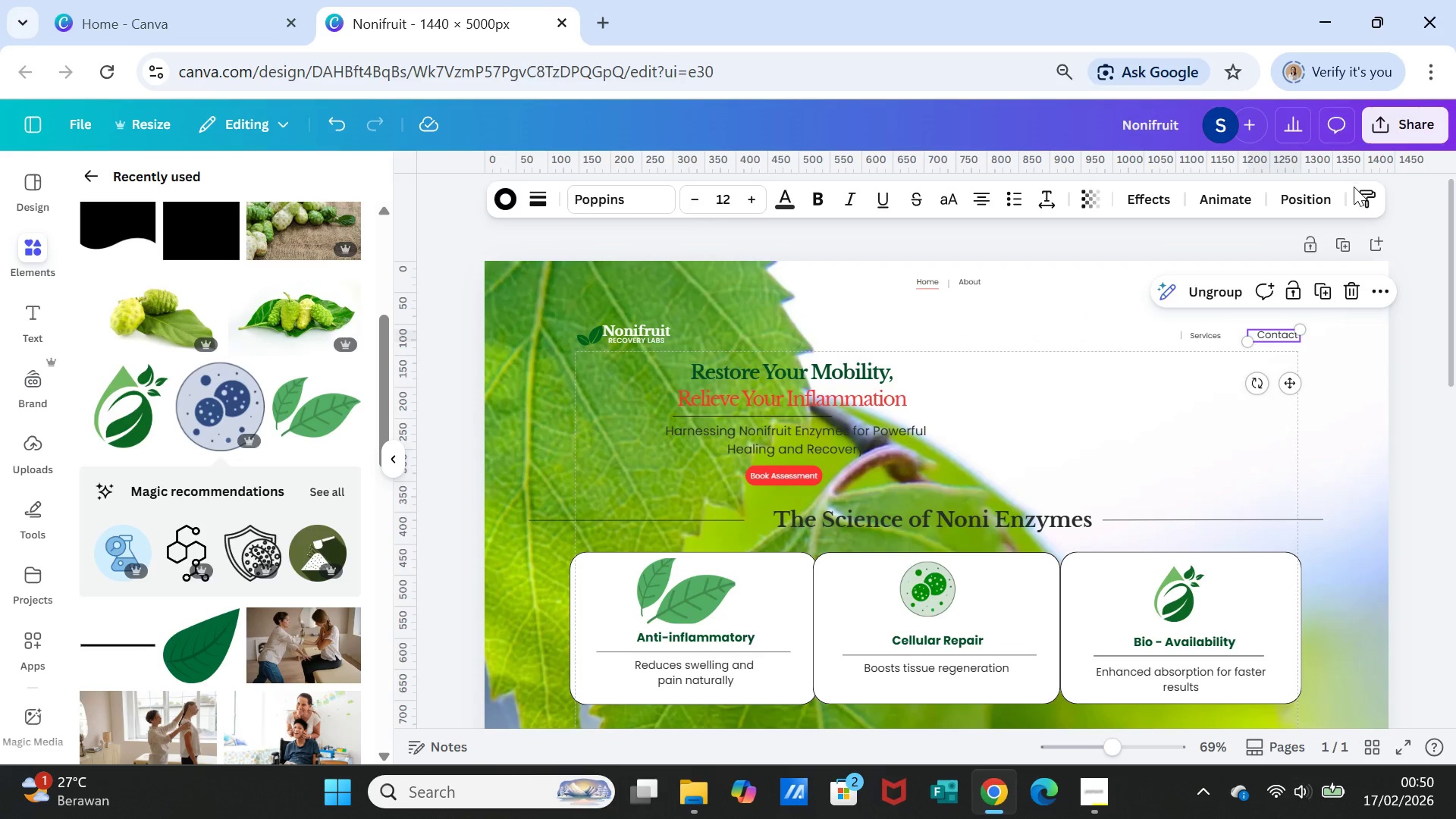 
left_click([1359, 196])
 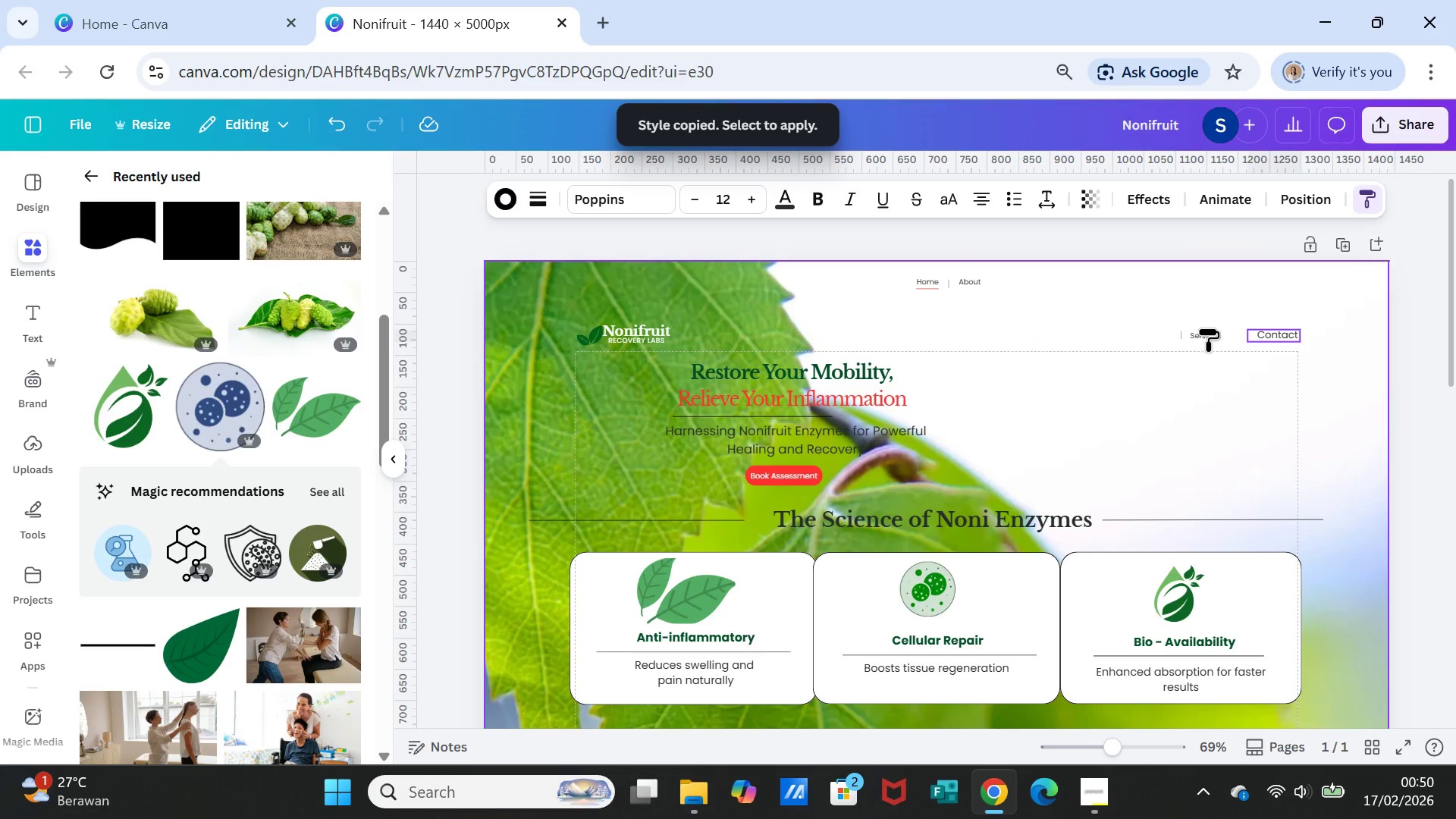 
left_click([1207, 330])
 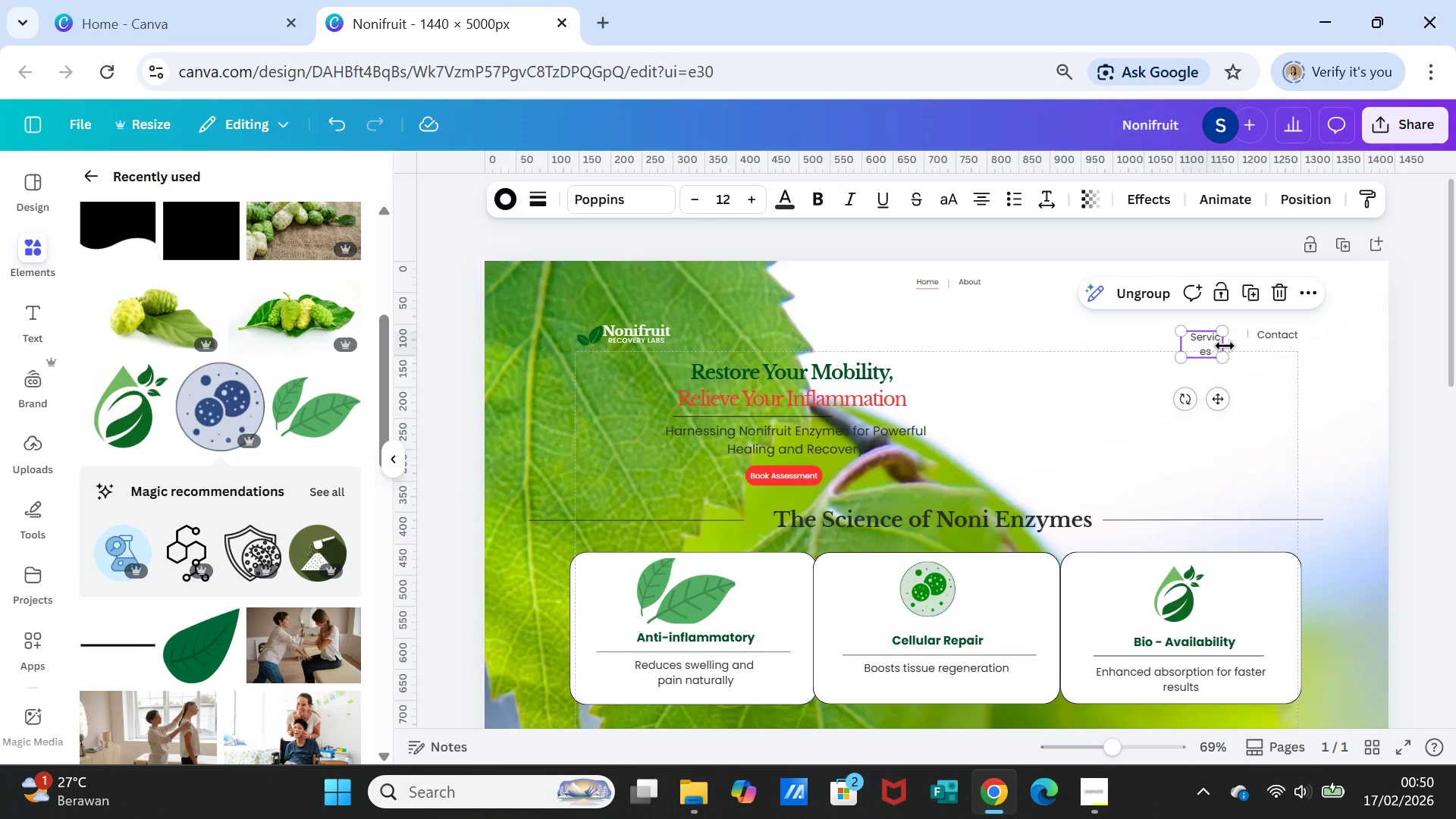 
left_click_drag(start_coordinate=[1225, 344], to_coordinate=[1238, 337])
 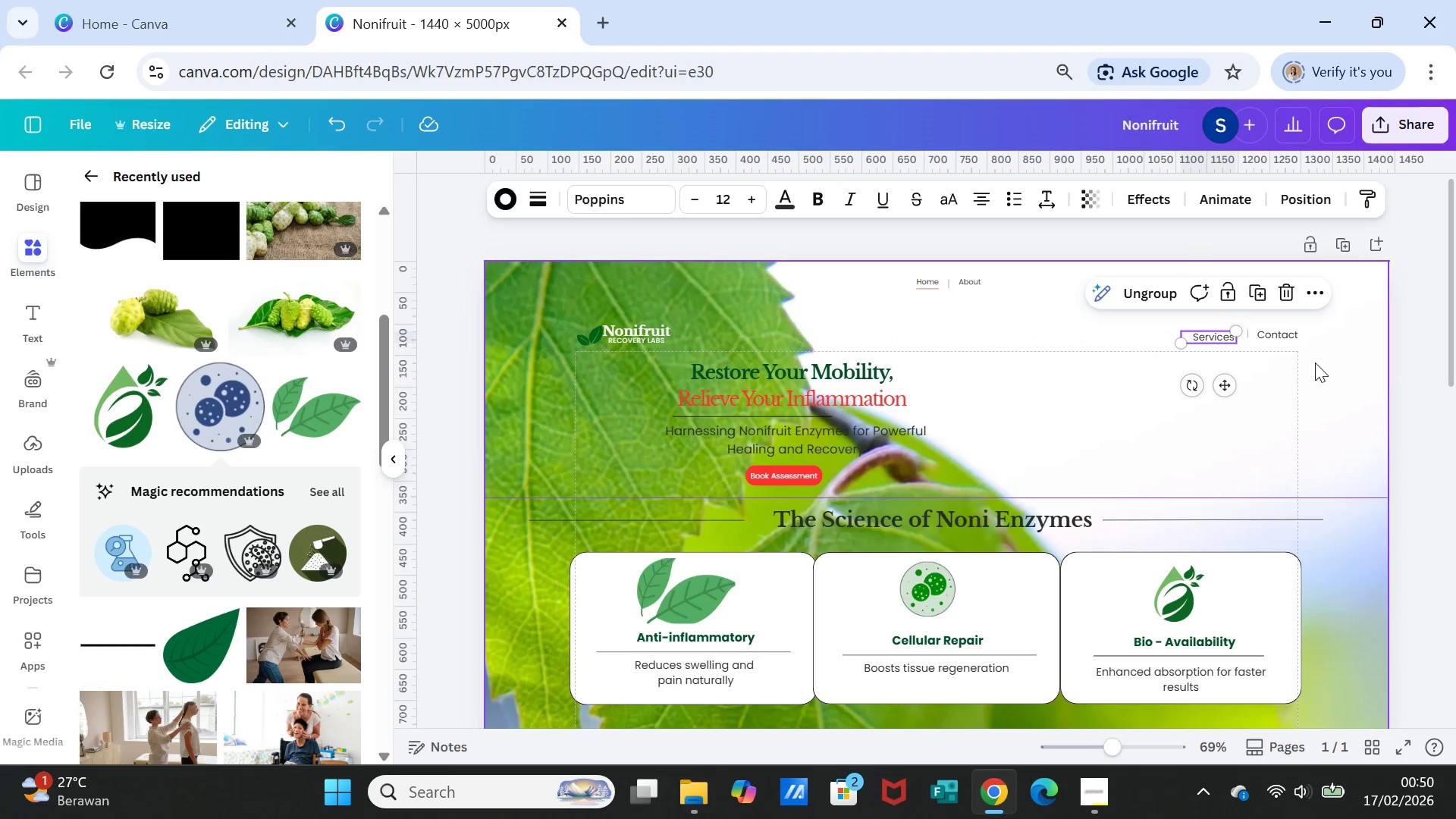 
left_click([1315, 362])
 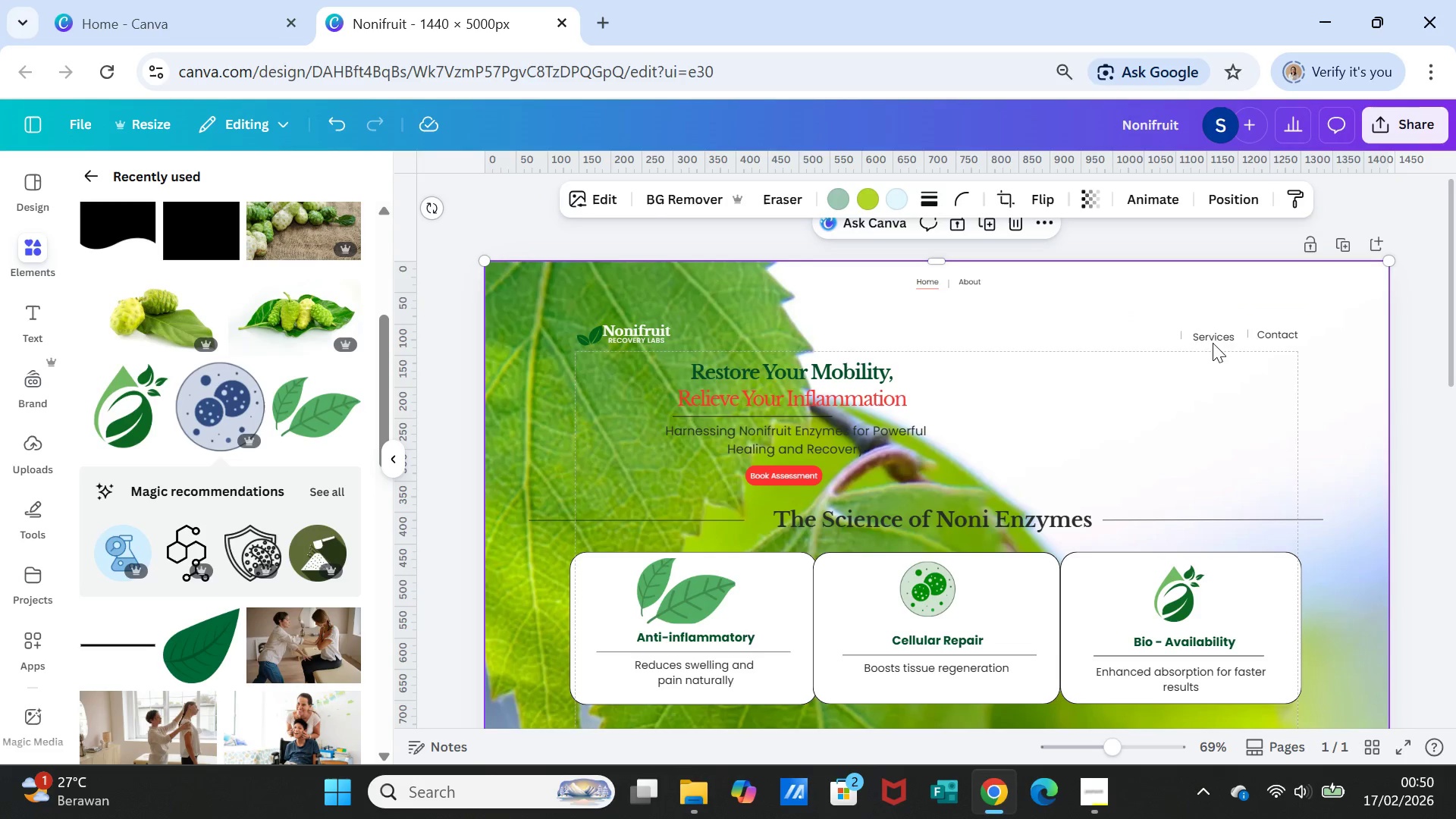 
left_click([1210, 339])
 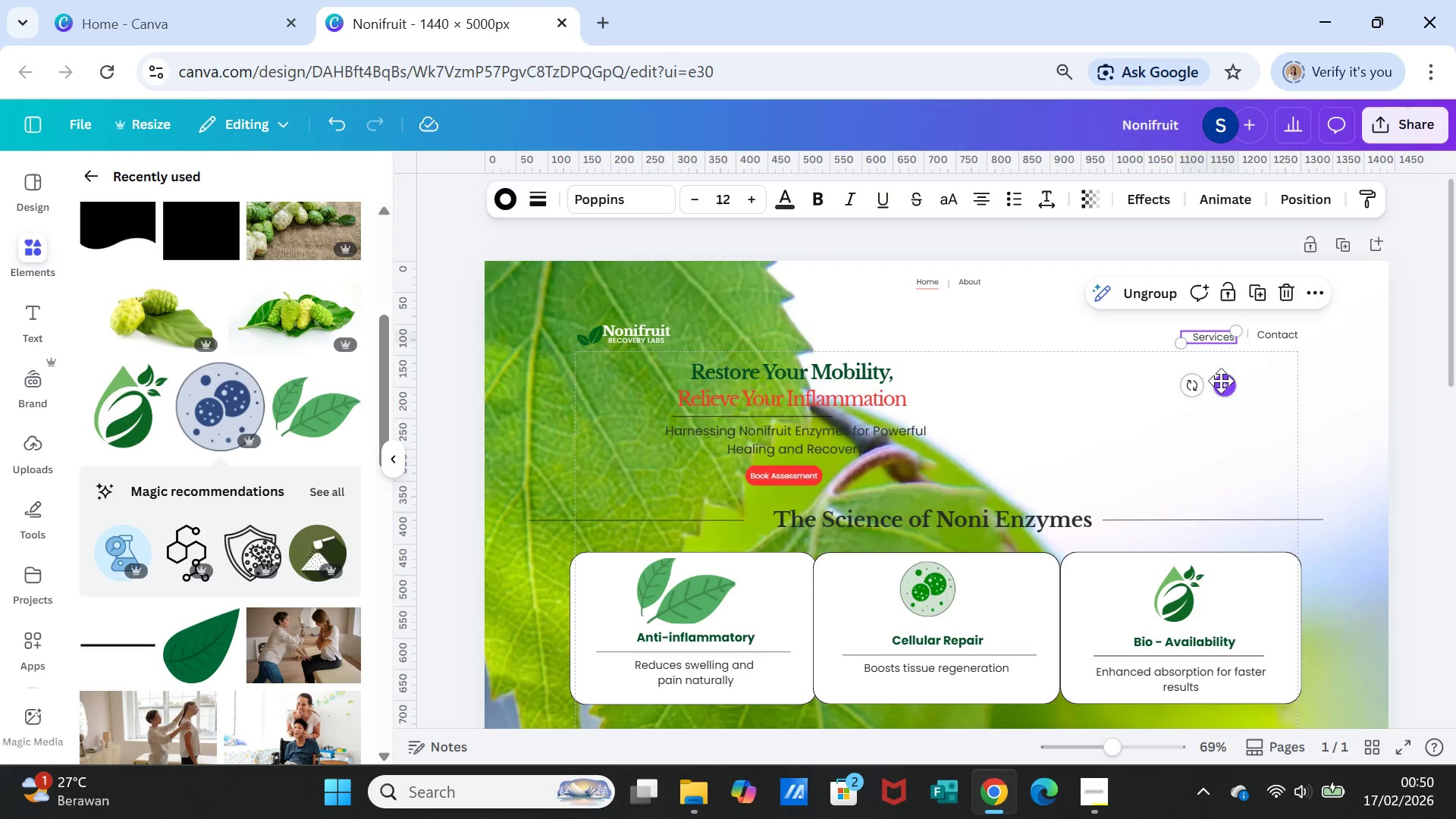 
left_click_drag(start_coordinate=[1223, 381], to_coordinate=[1213, 378])
 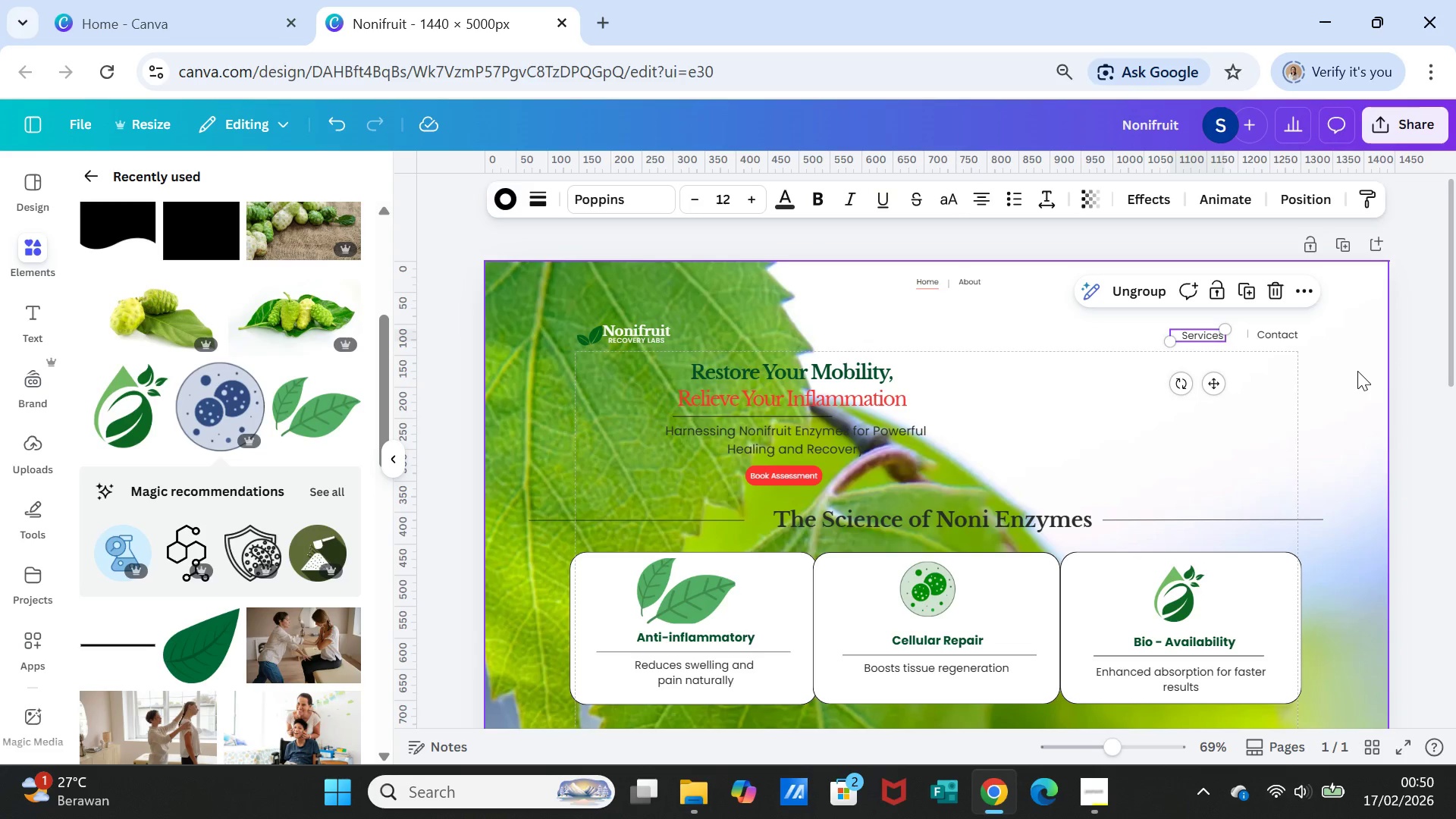 
left_click([1357, 371])
 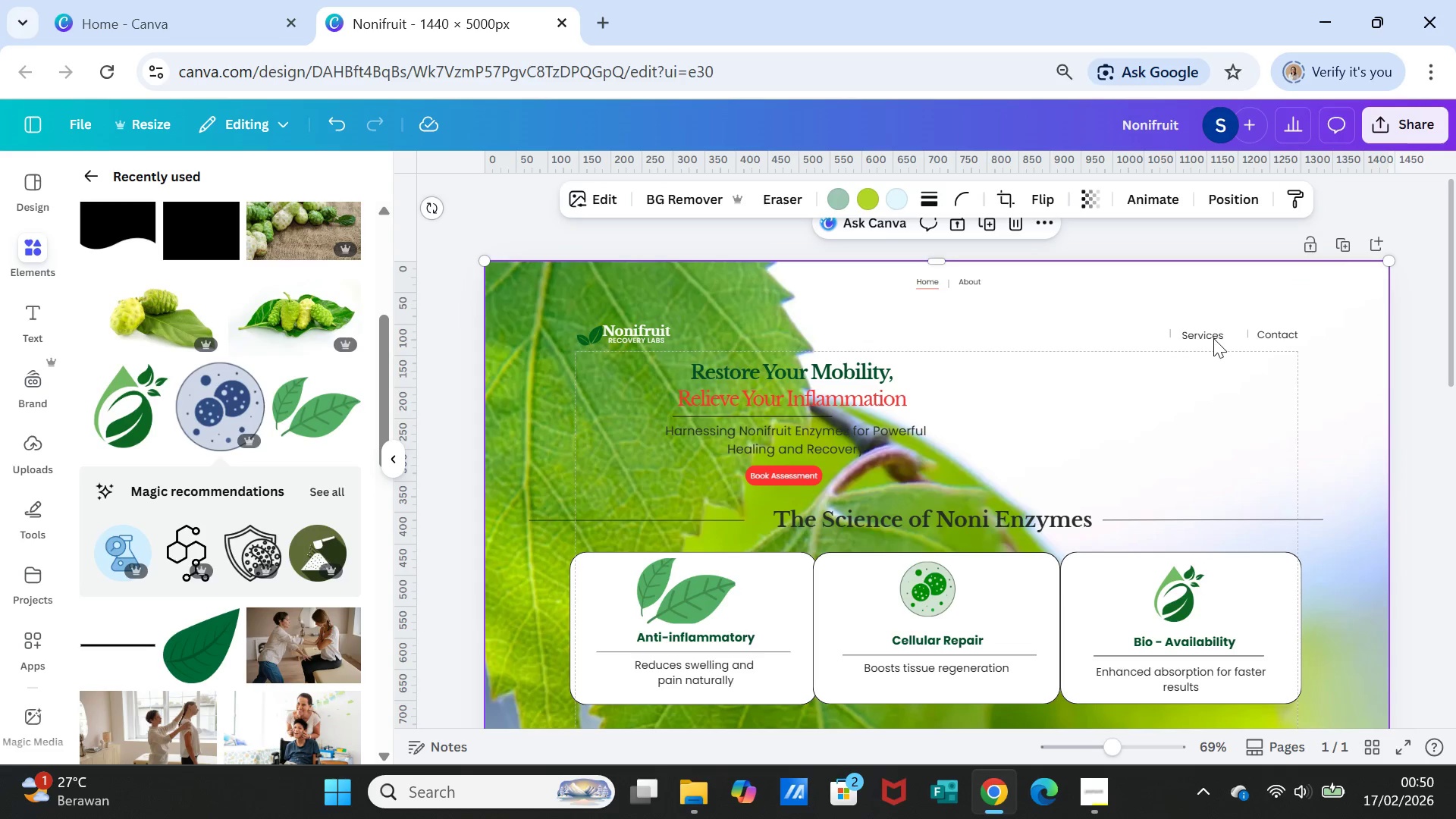 
left_click([1211, 335])
 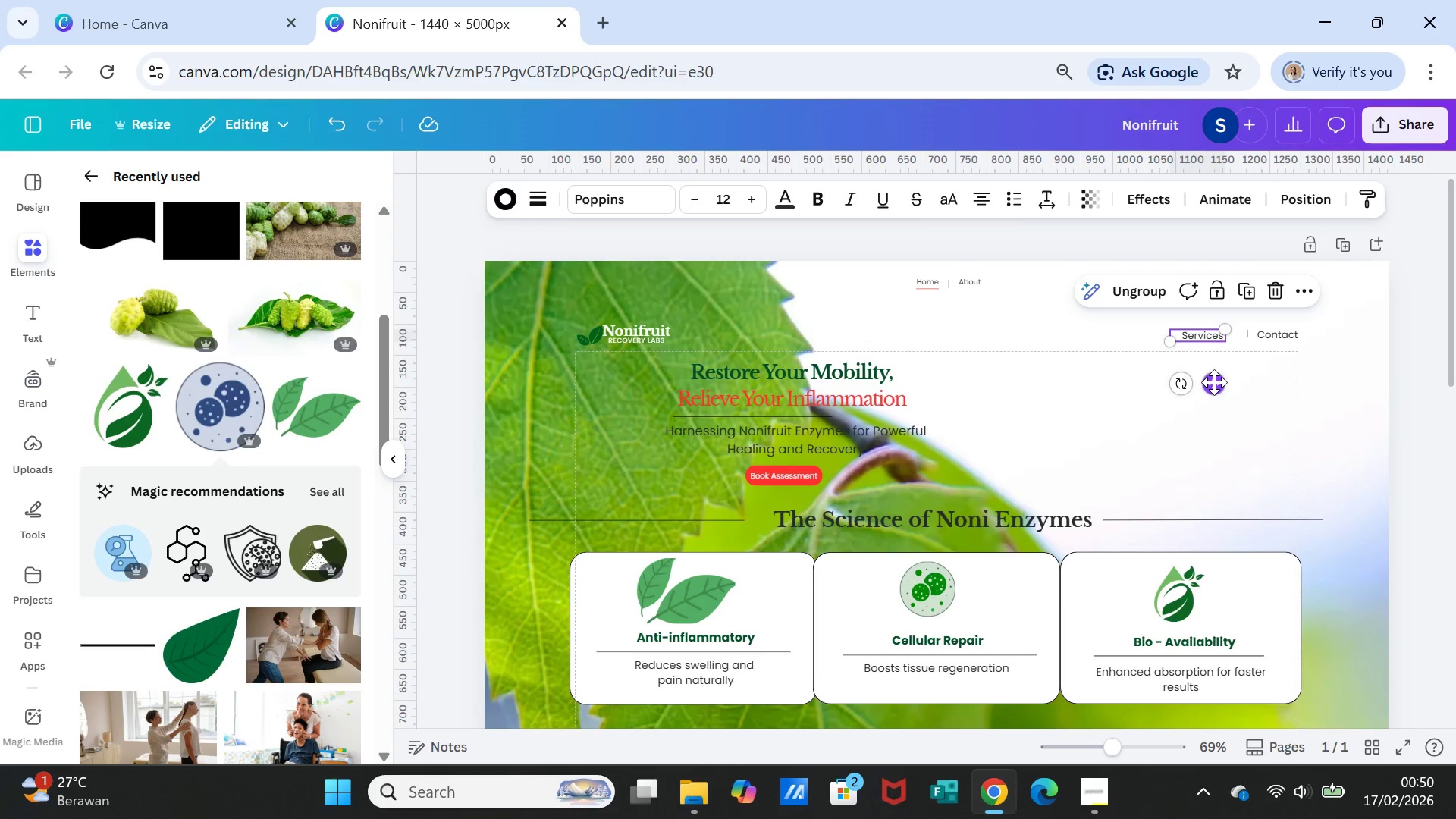 
left_click([1214, 382])
 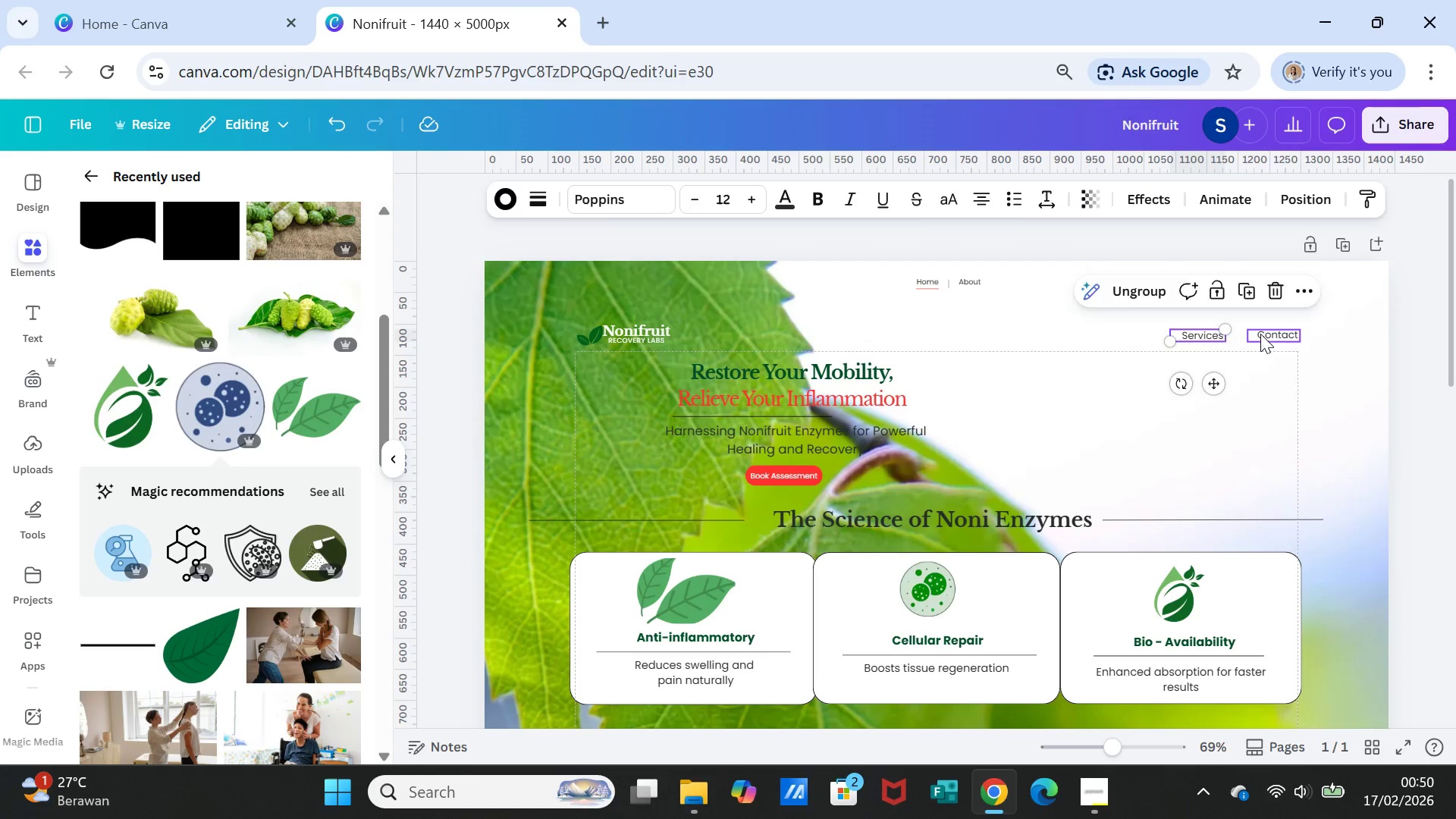 
left_click([1260, 334])
 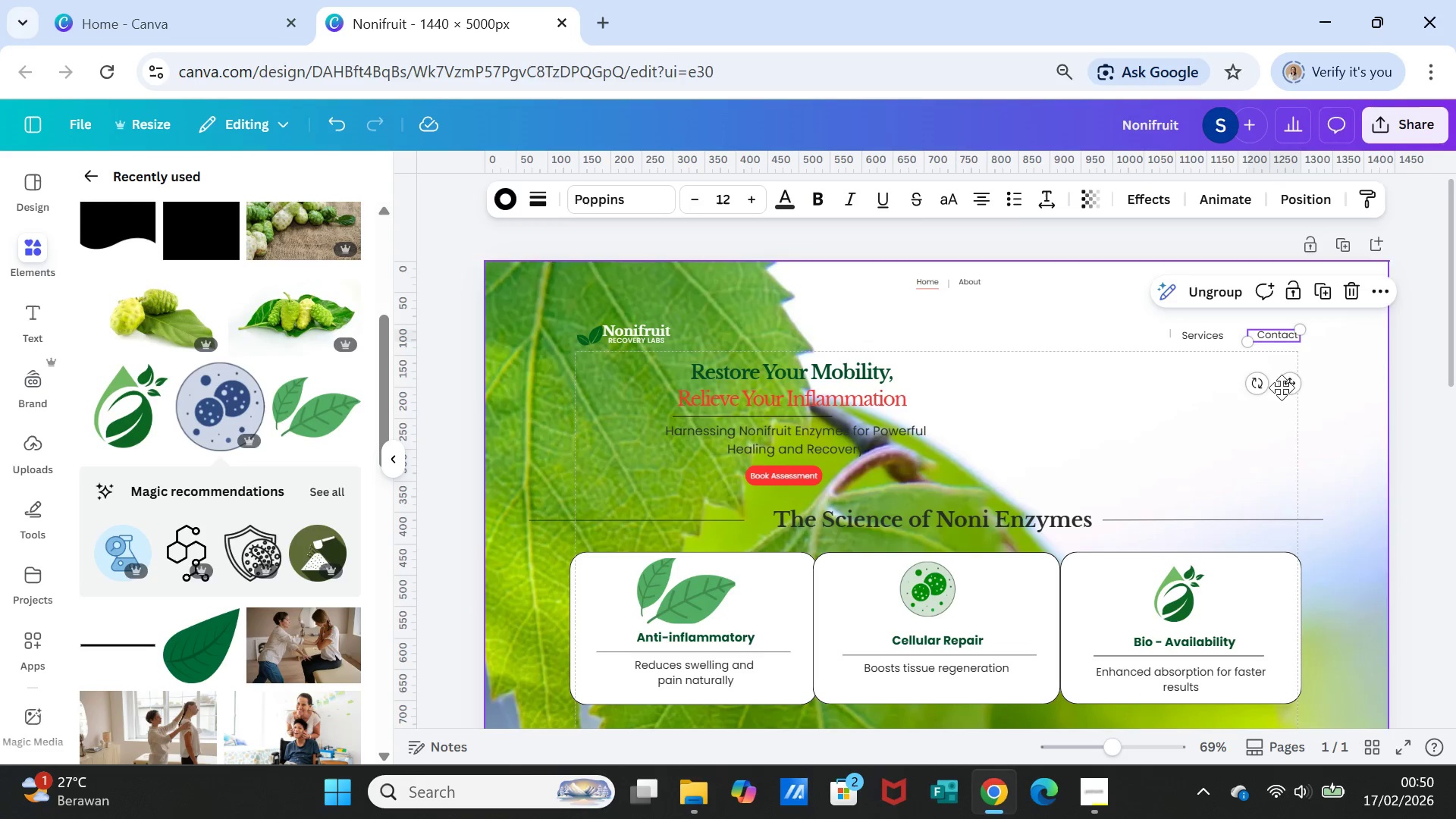 
left_click_drag(start_coordinate=[1285, 388], to_coordinate=[1280, 390])
 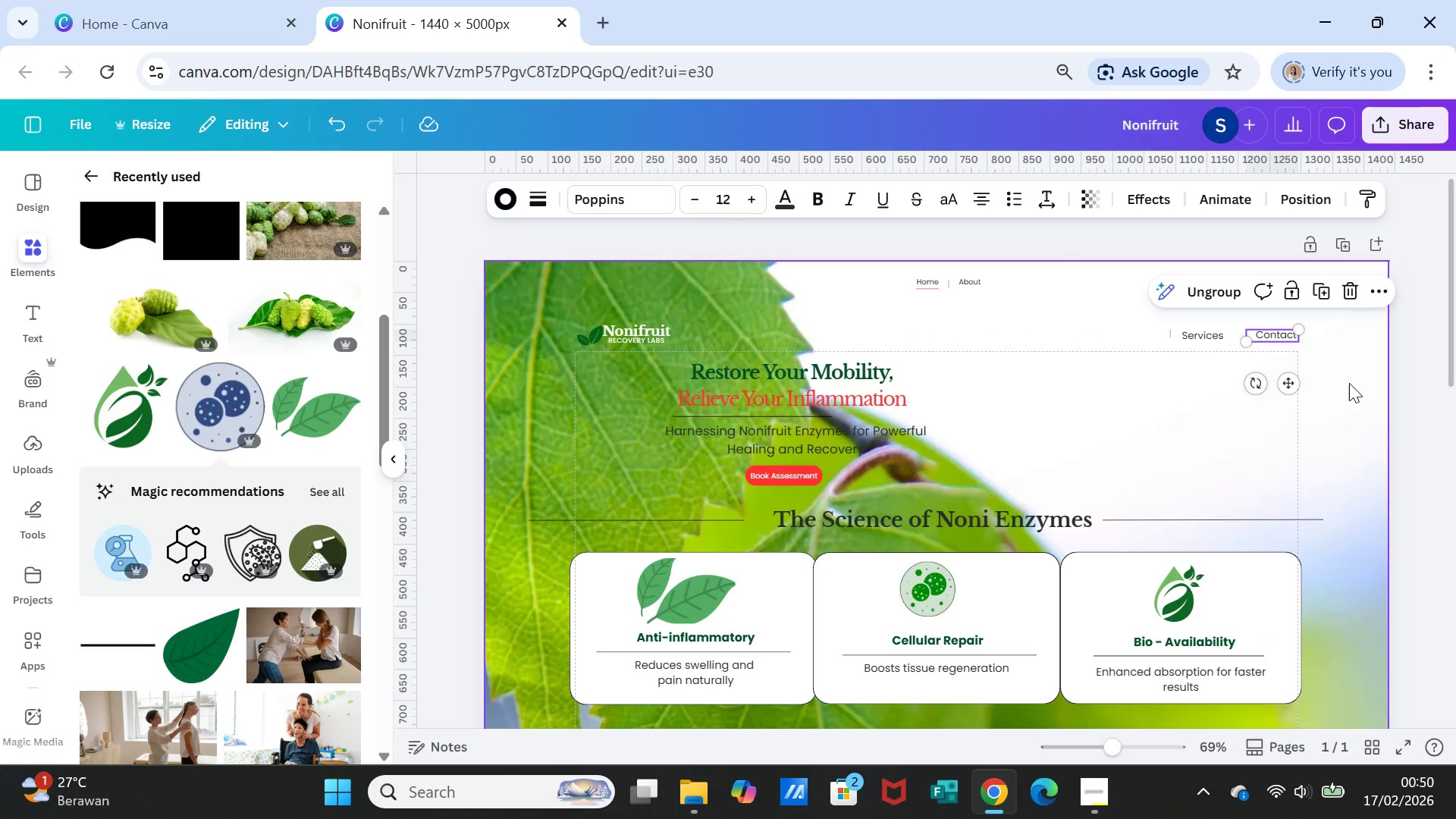 
left_click([1349, 383])
 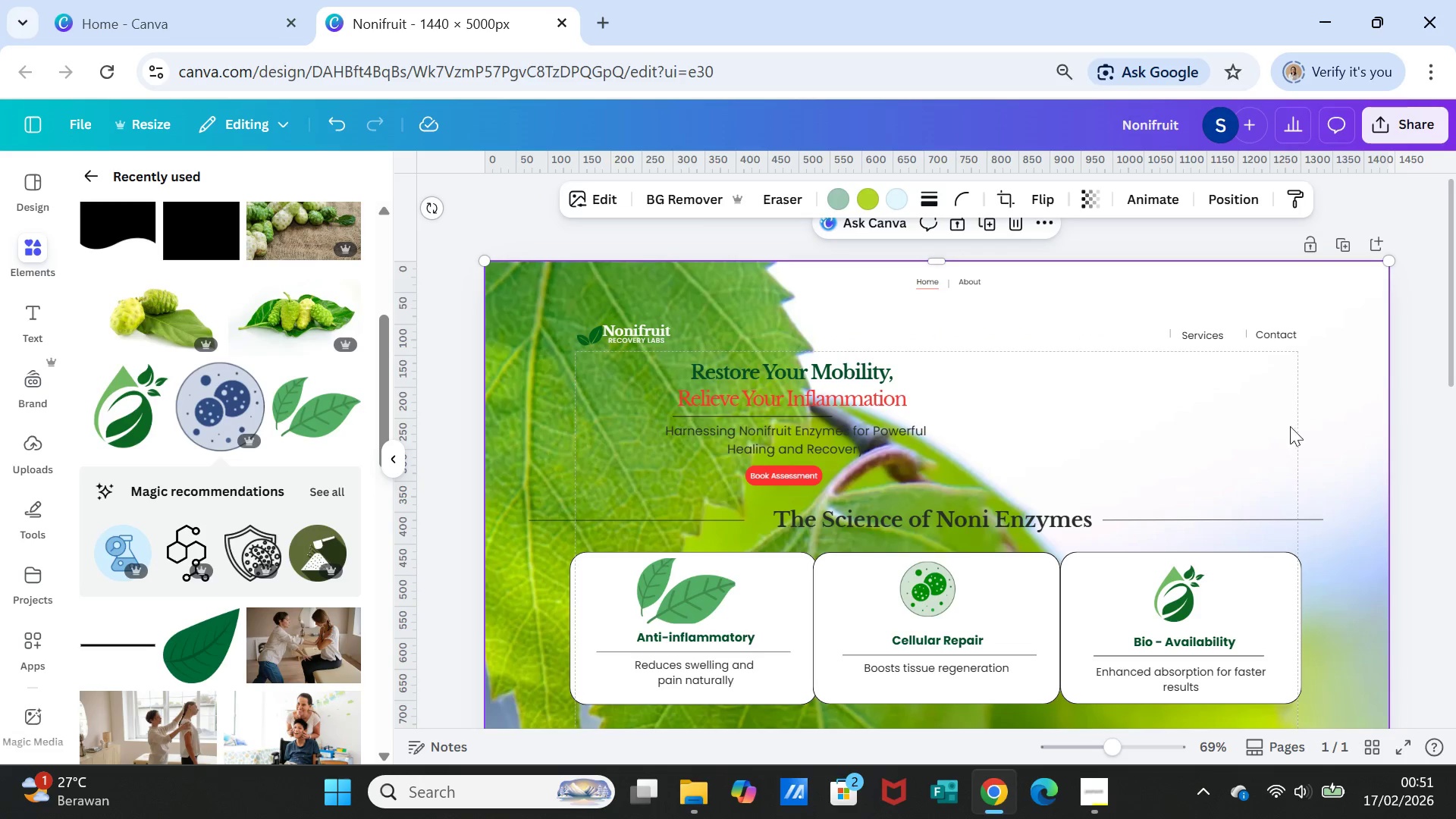 
wait(5.17)
 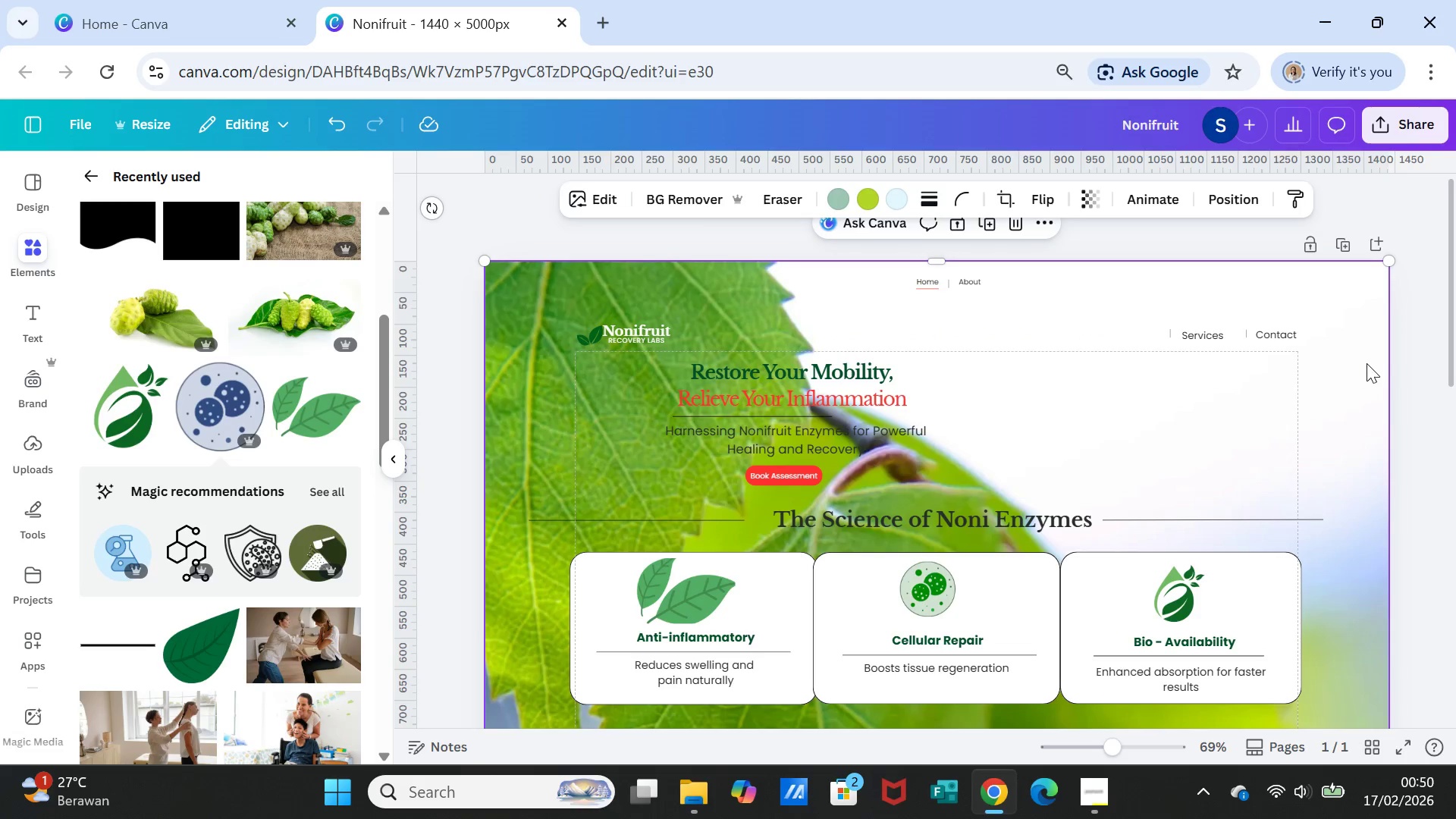 
left_click_drag(start_coordinate=[1116, 748], to_coordinate=[1130, 749])
 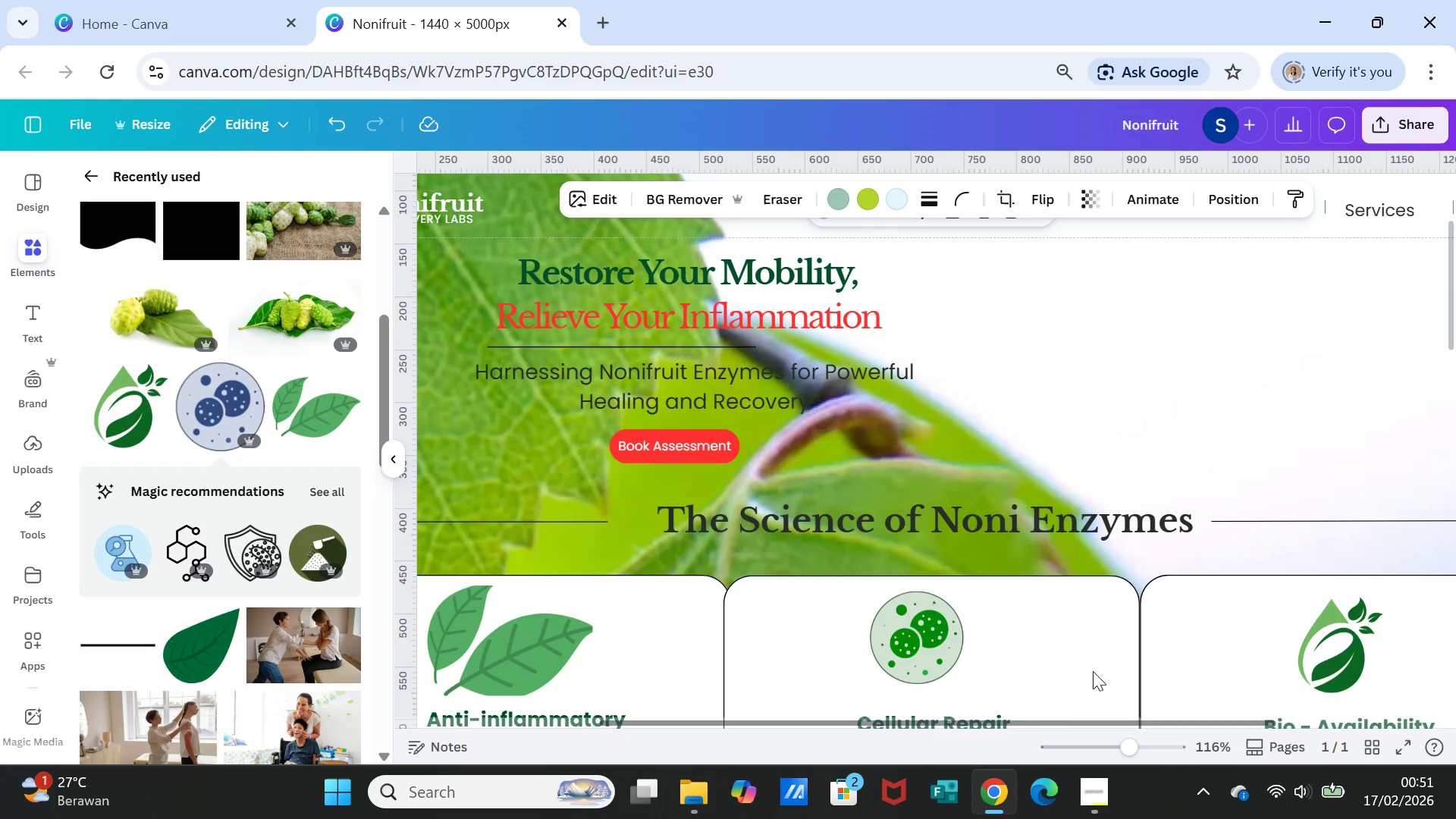 
scroll: coordinate [1332, 453], scroll_direction: up, amount: 2.0
 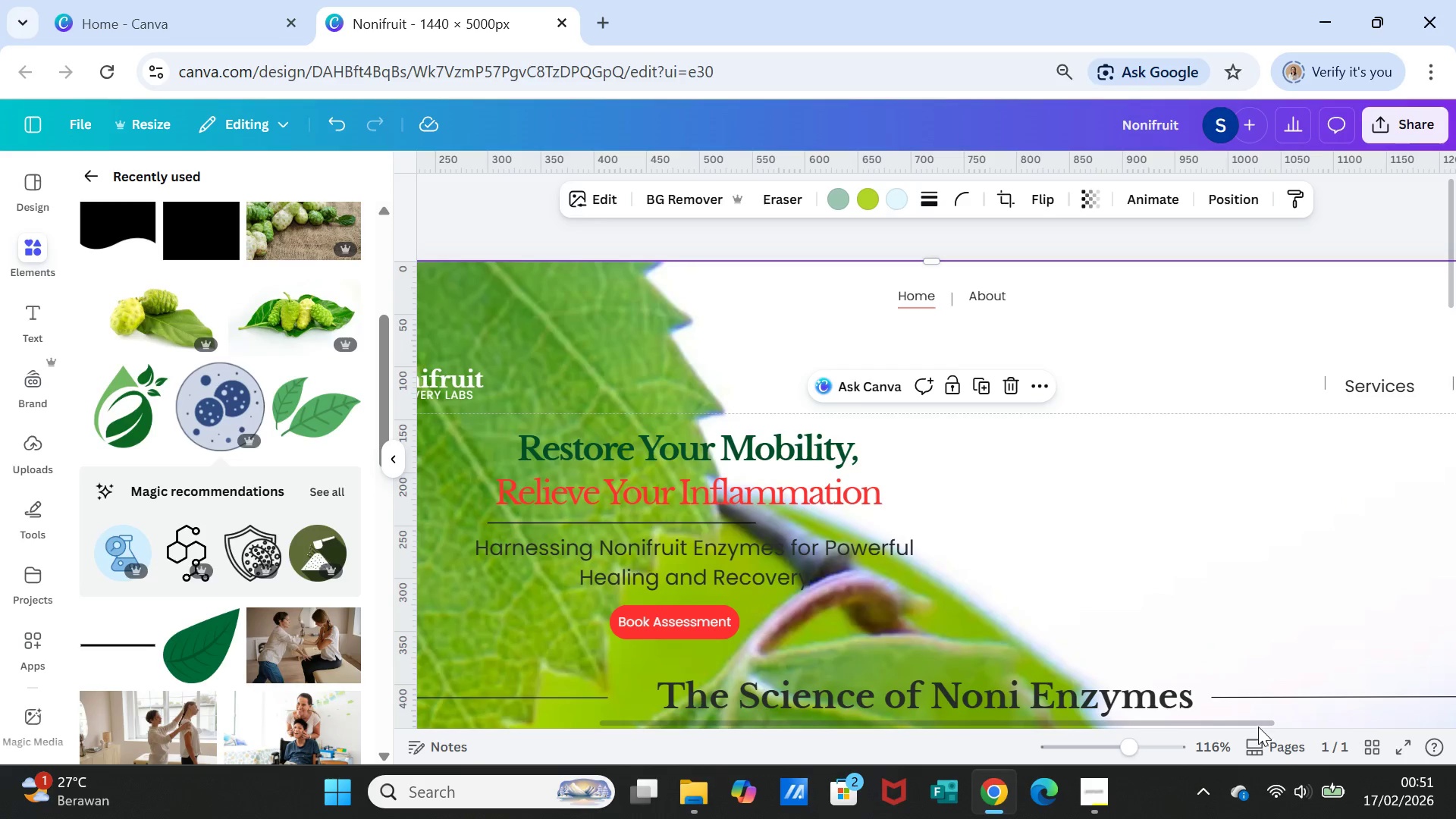 
left_click_drag(start_coordinate=[1258, 722], to_coordinate=[1455, 724])
 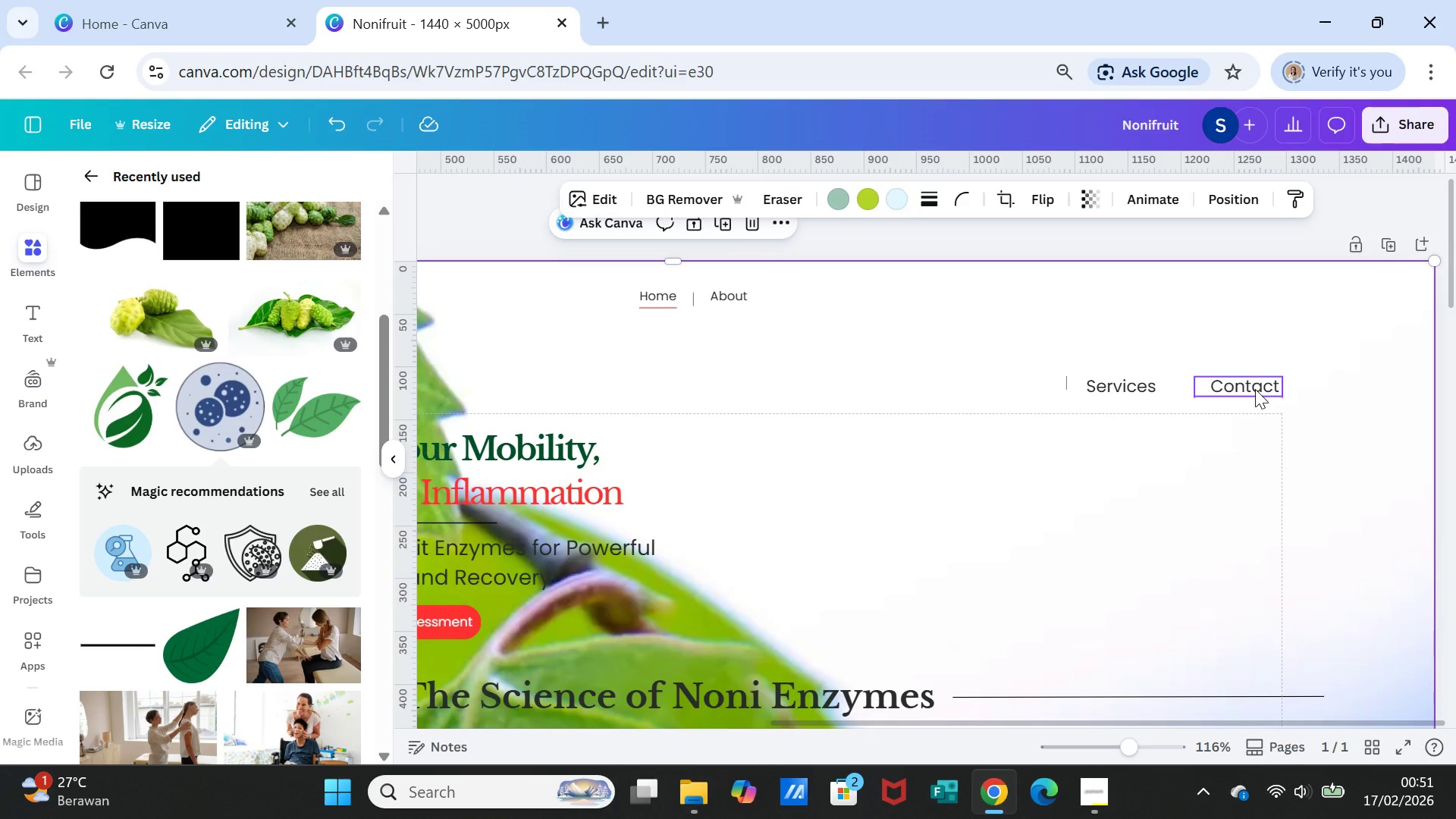 
left_click([1255, 389])
 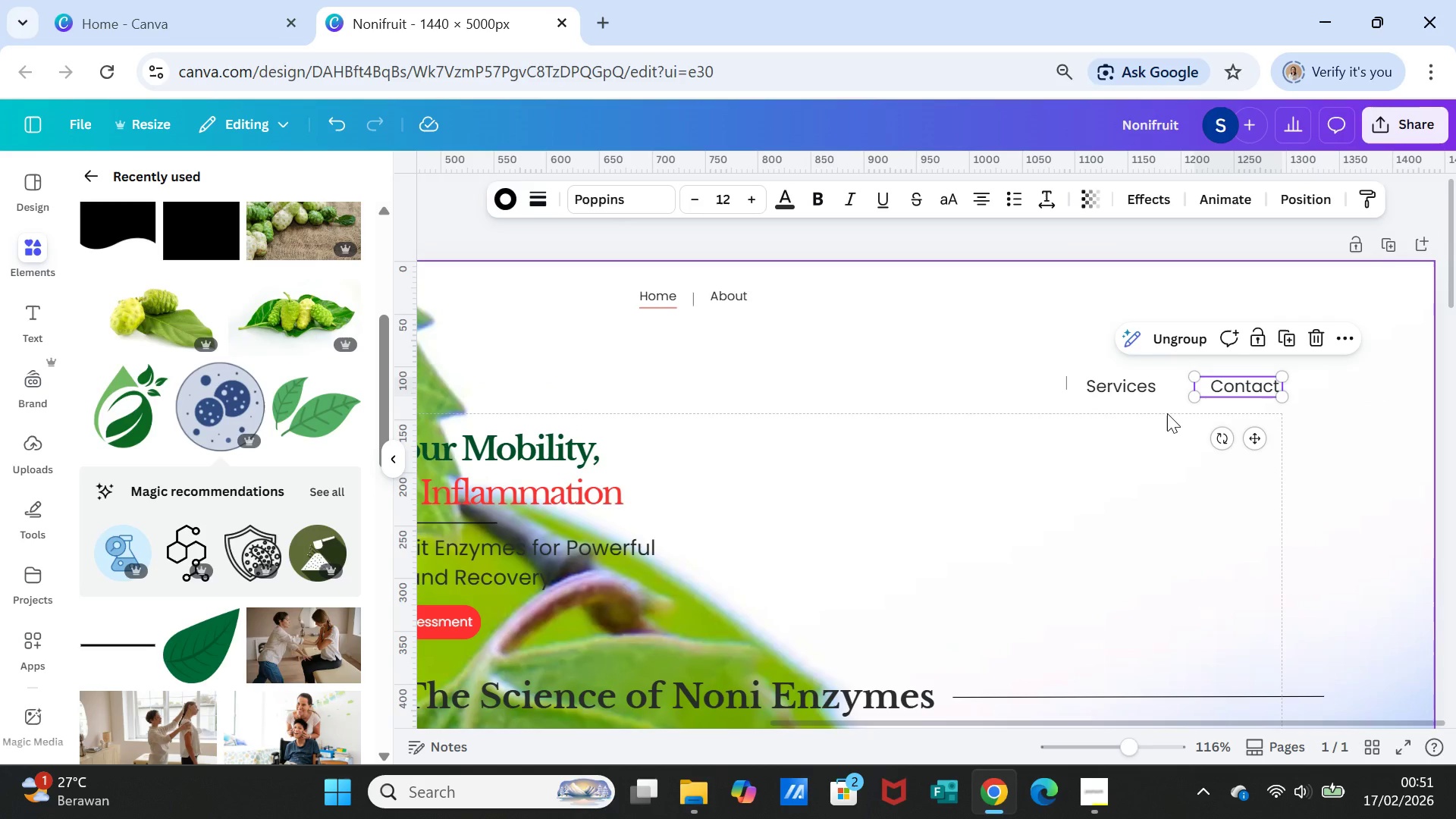 
left_click([1167, 413])
 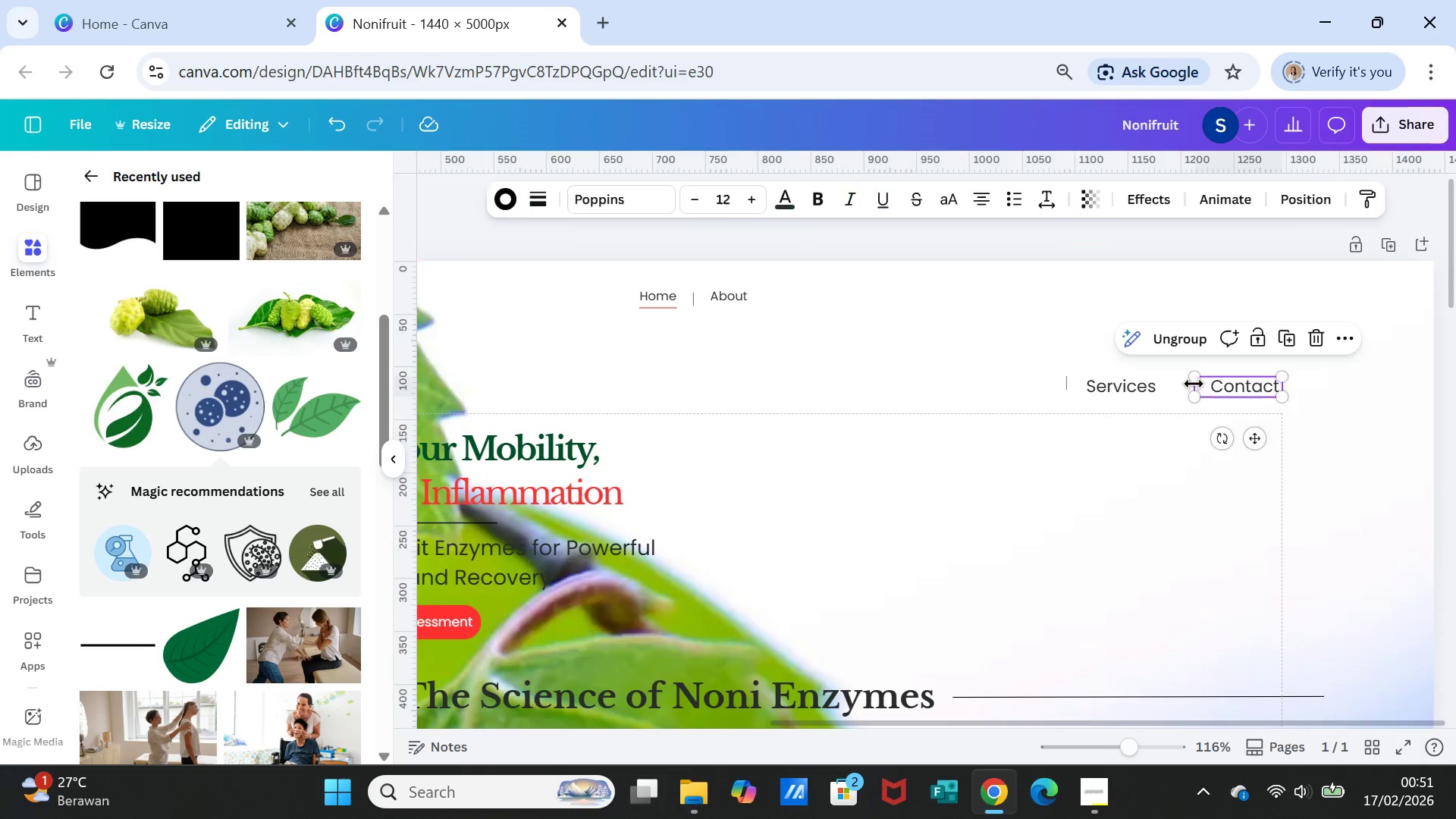 
double_click([1194, 384])
 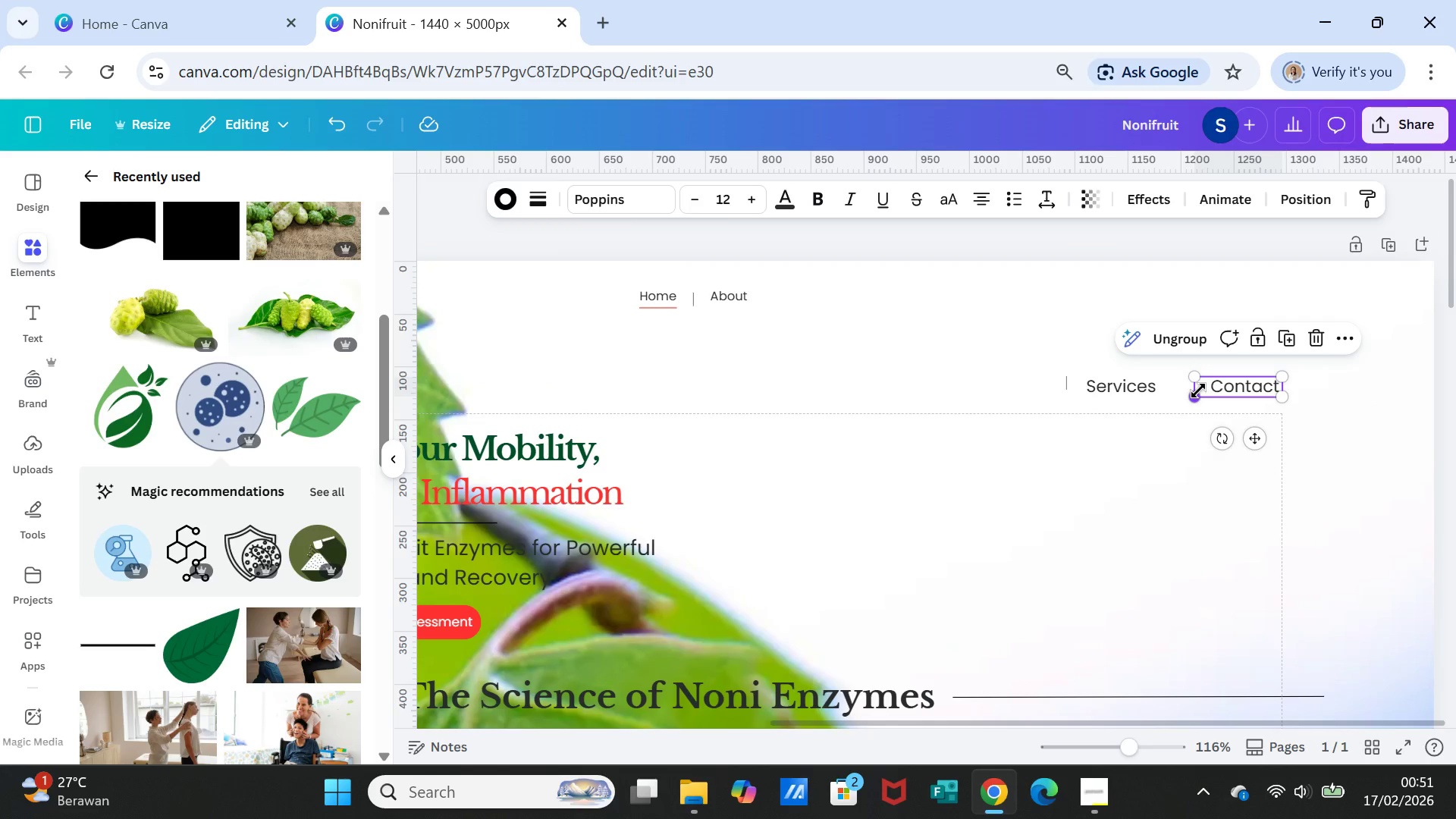 
left_click_drag(start_coordinate=[1198, 391], to_coordinate=[1198, 399])
 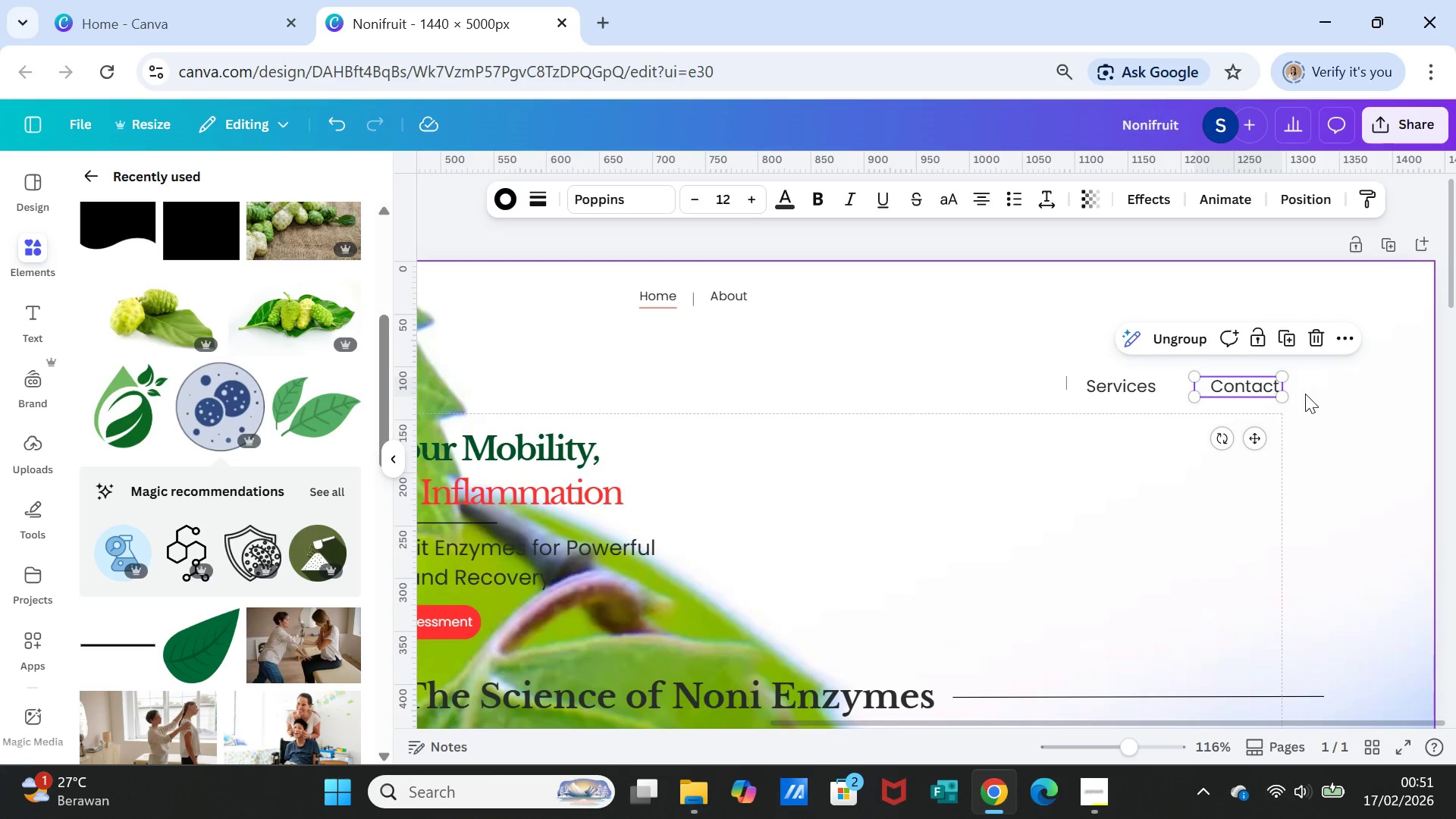 
left_click([1305, 394])
 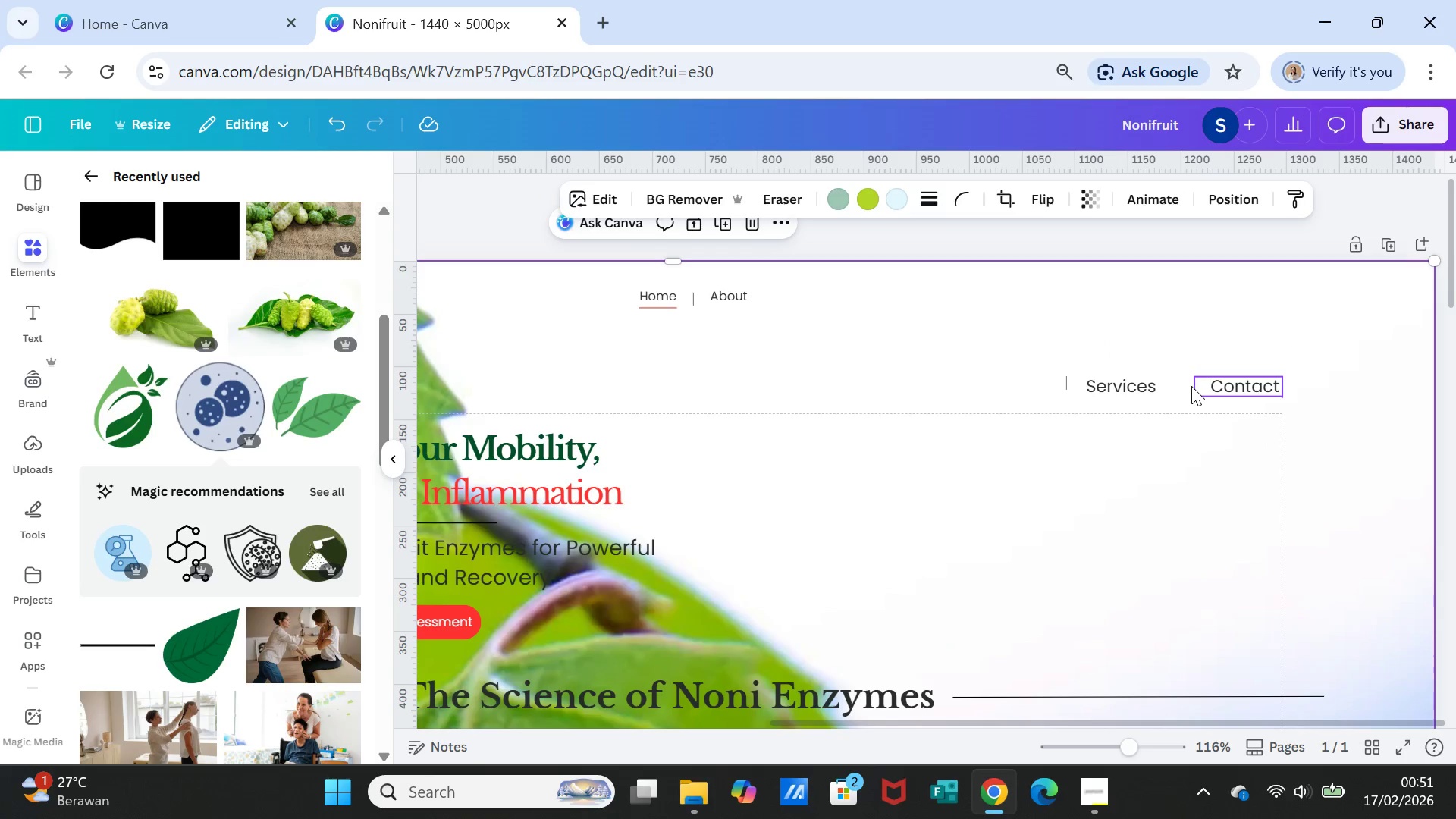 
double_click([1191, 386])
 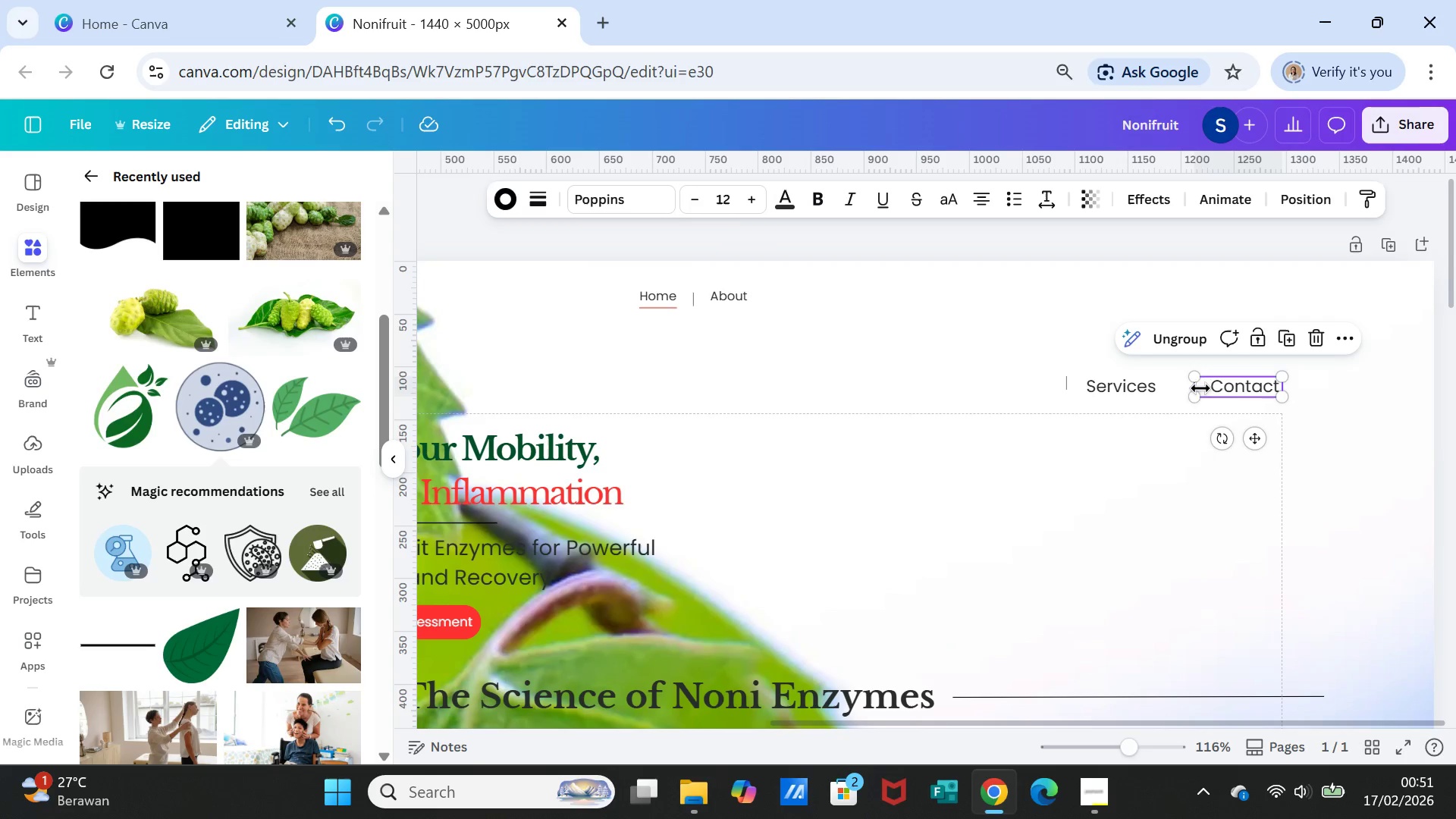 
left_click([1203, 388])
 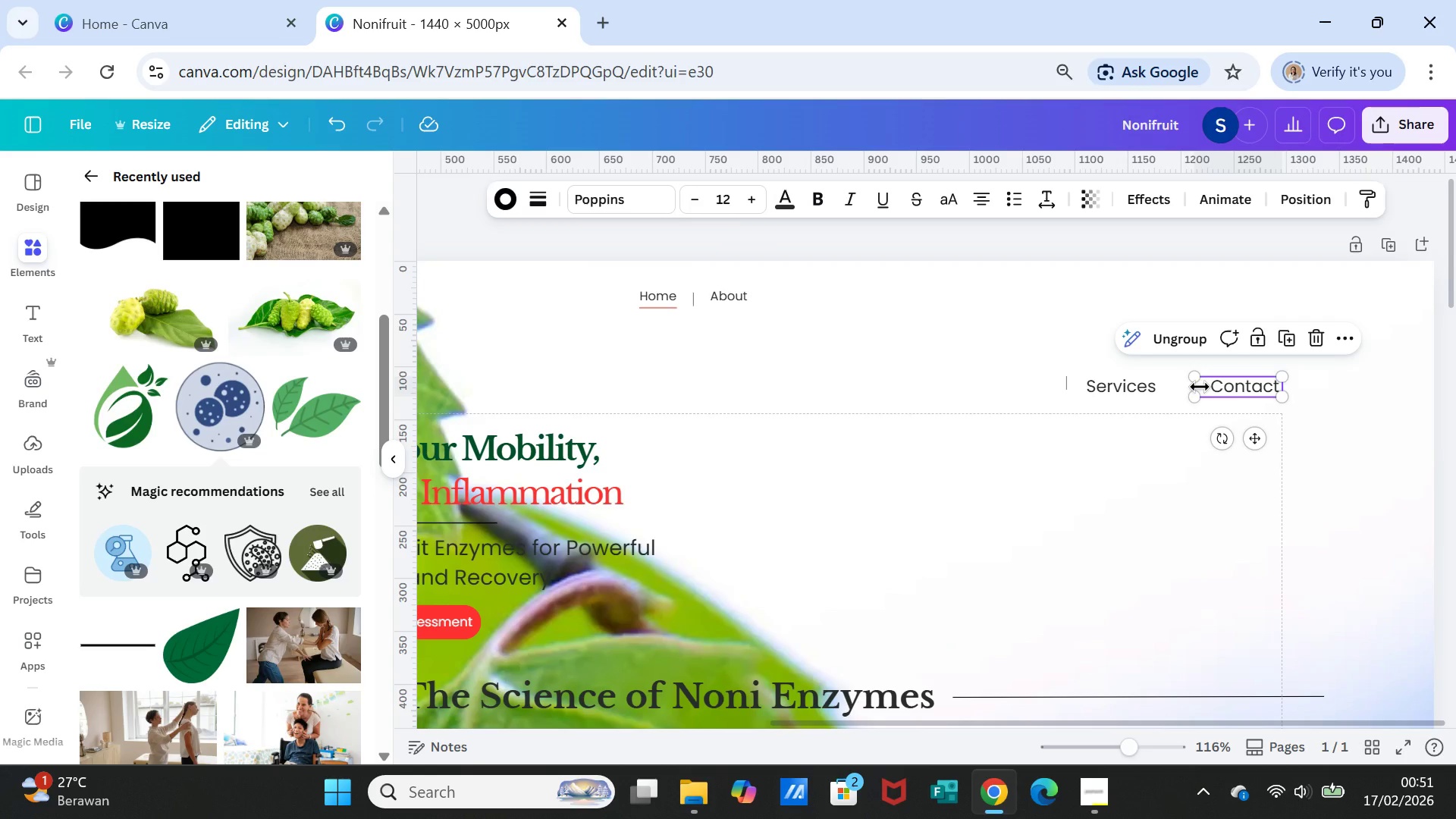 
double_click([1200, 387])
 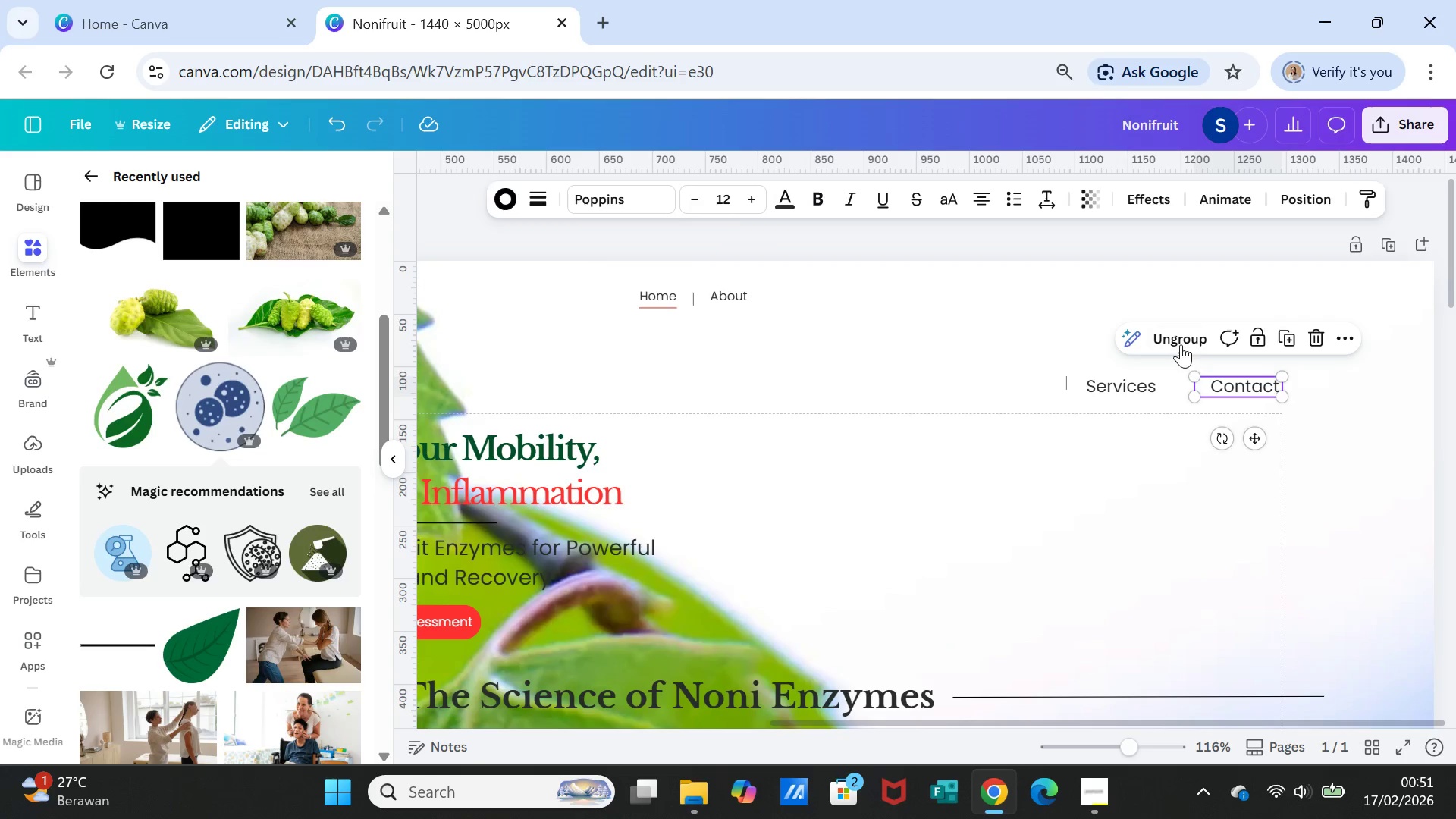 
left_click([1181, 344])
 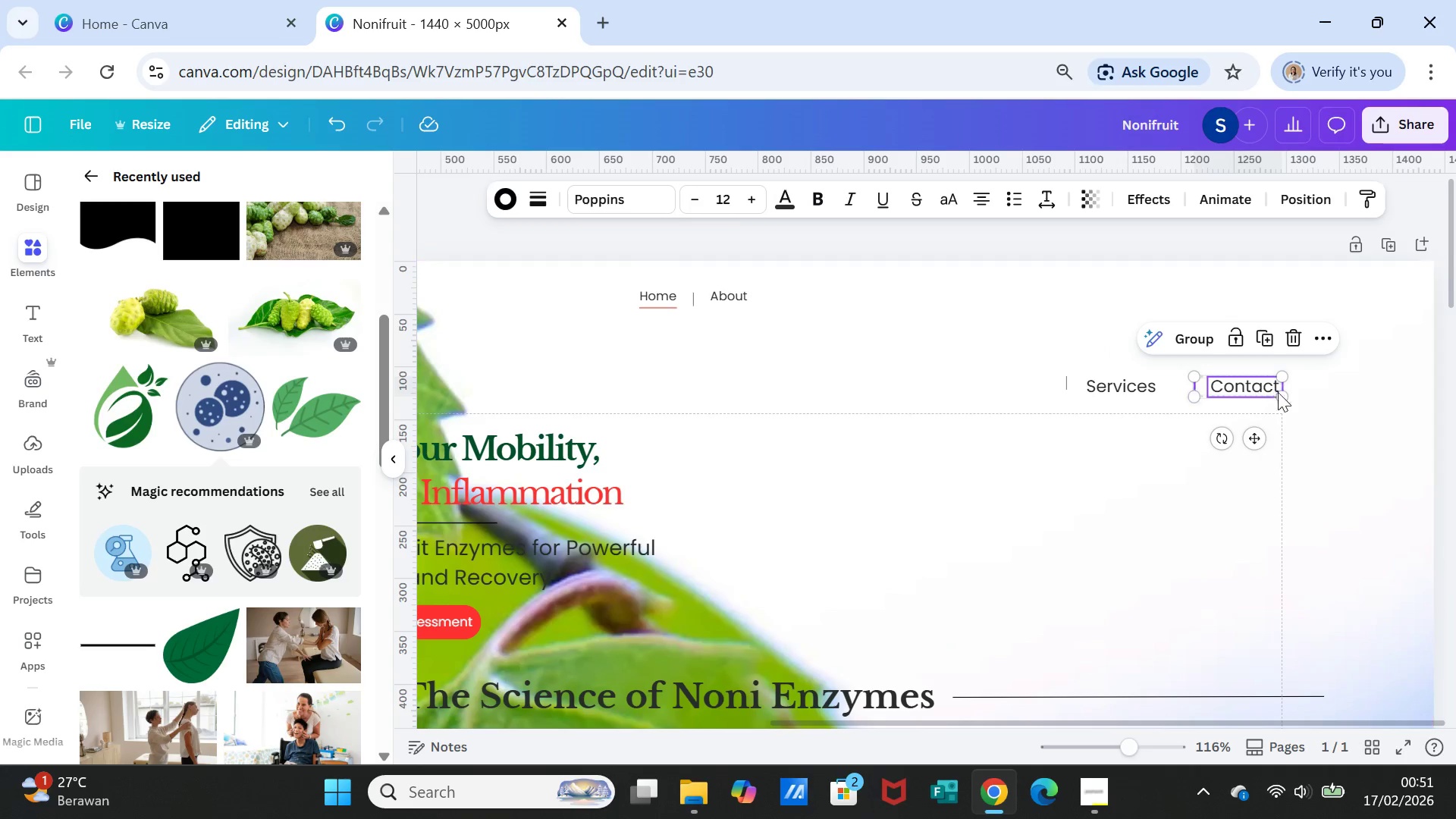 
left_click([1314, 394])
 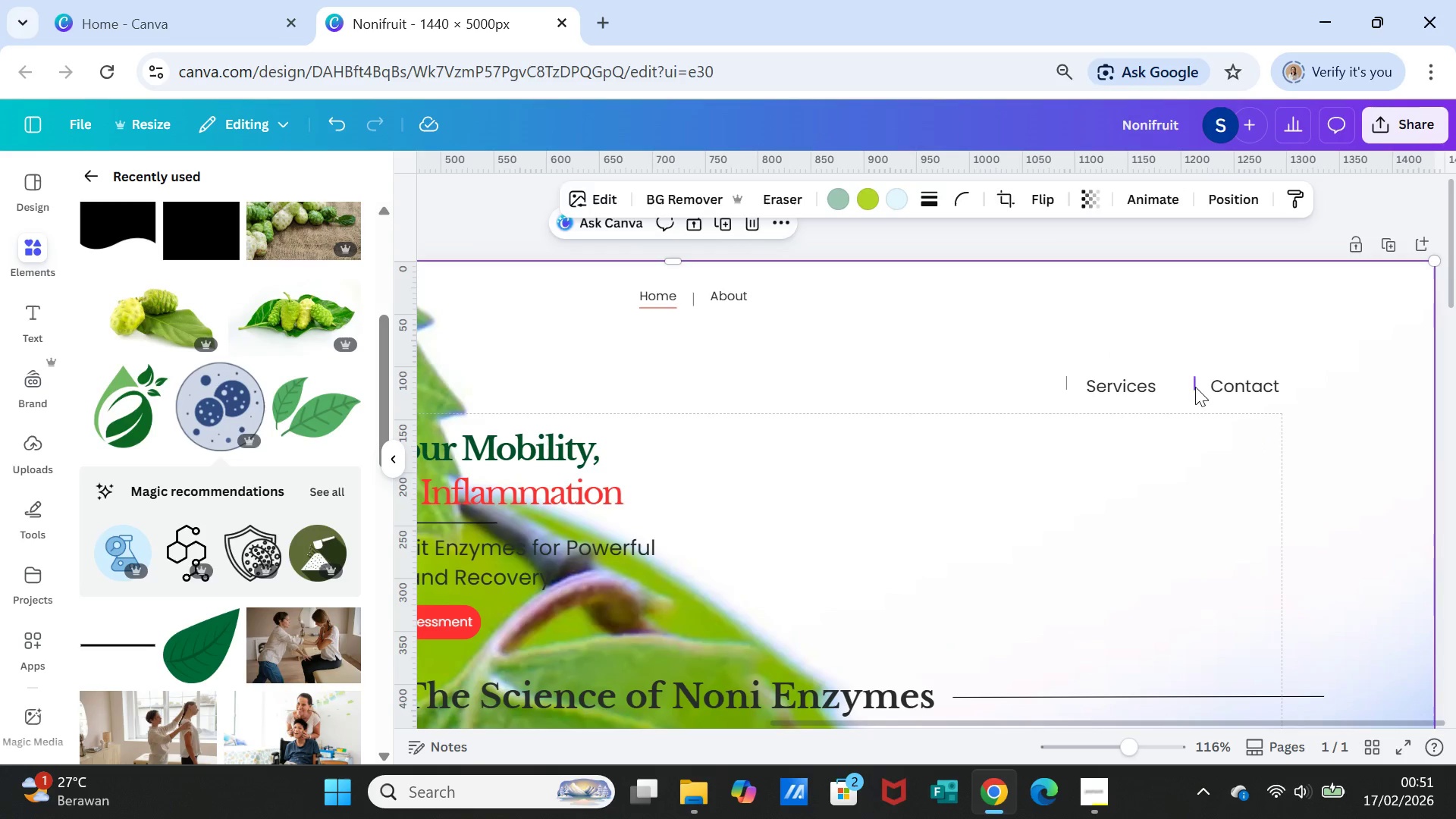 
left_click([1195, 387])
 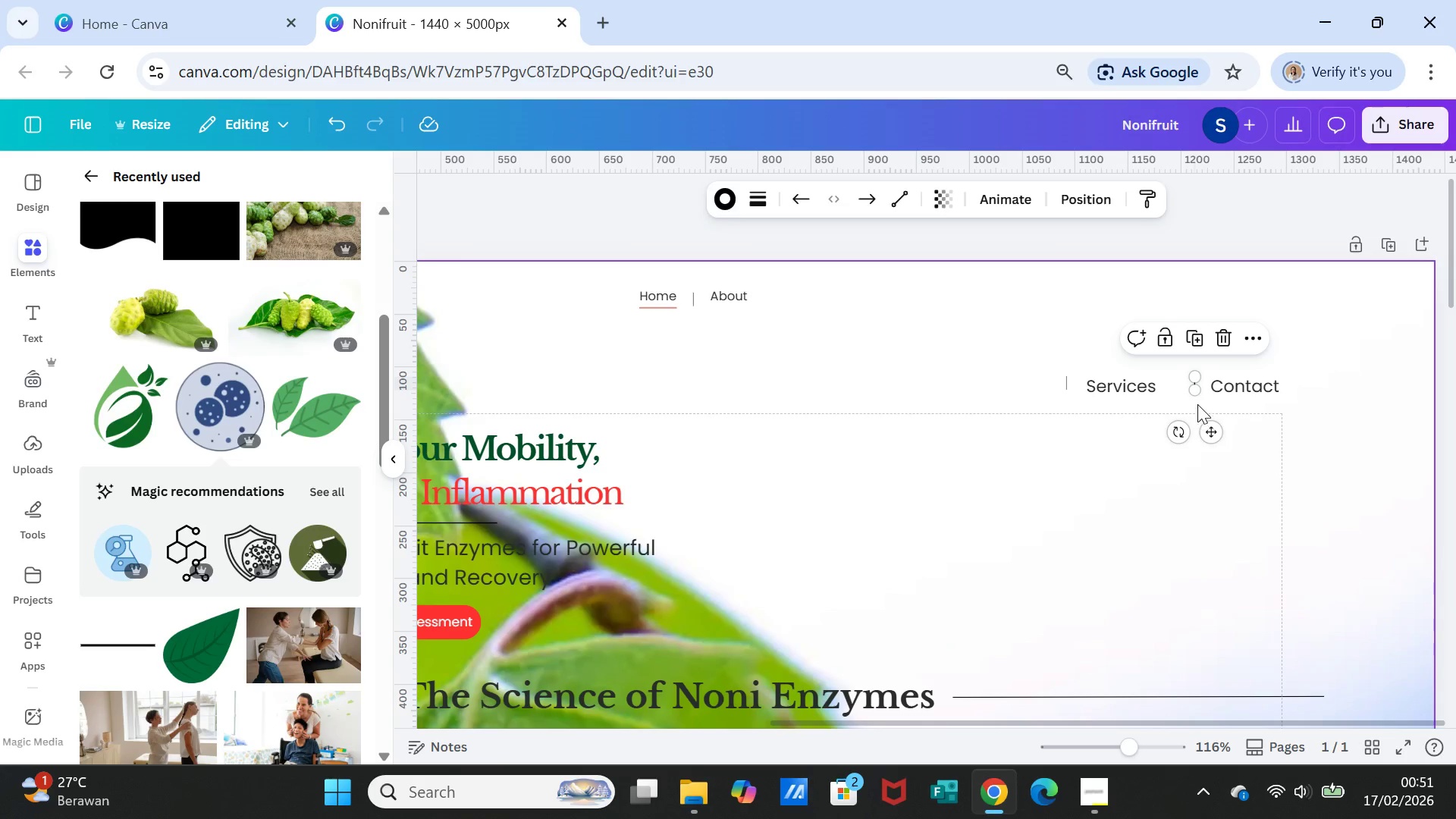 
left_click_drag(start_coordinate=[1192, 392], to_coordinate=[1194, 400])
 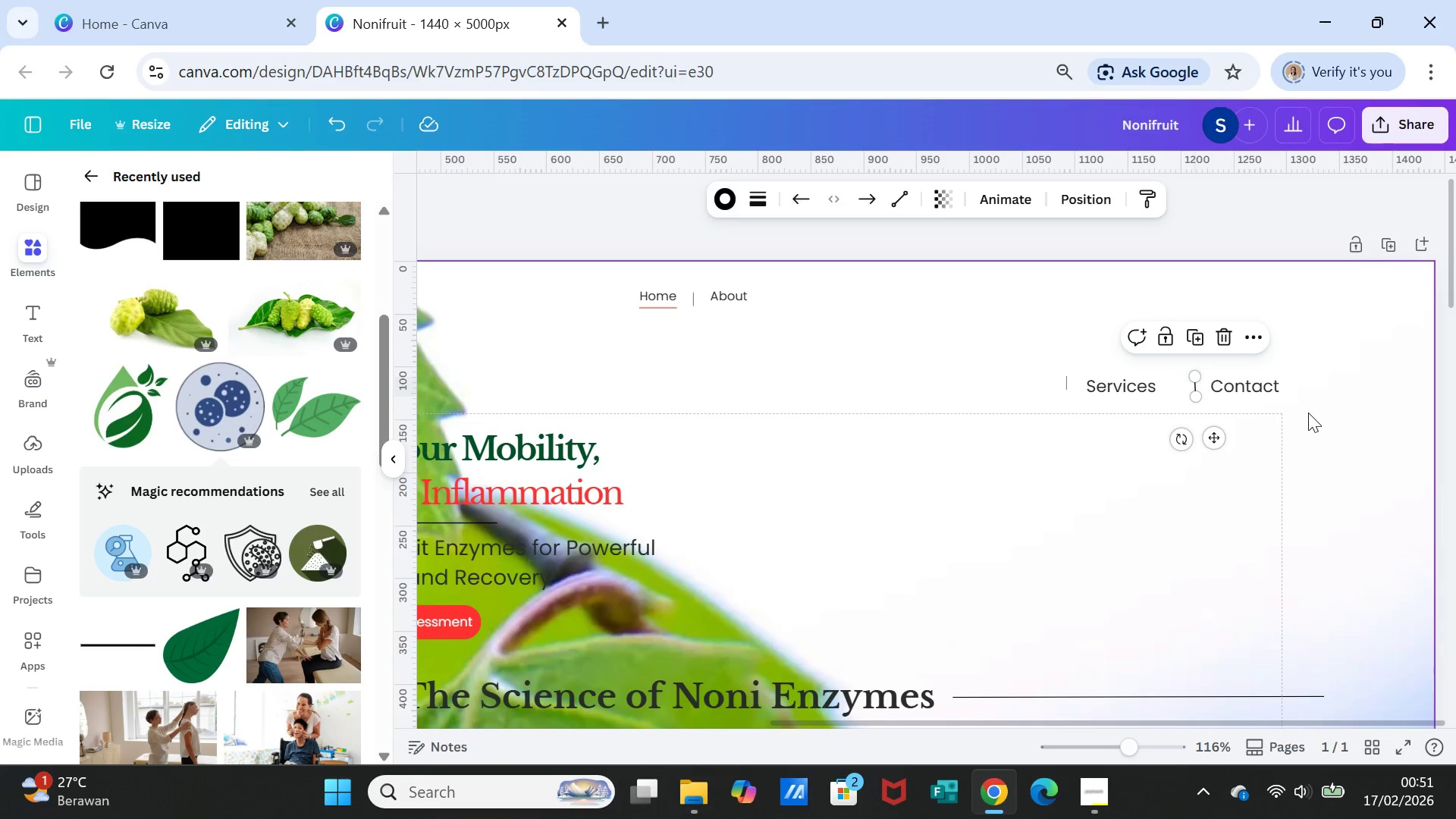 
left_click([1308, 413])
 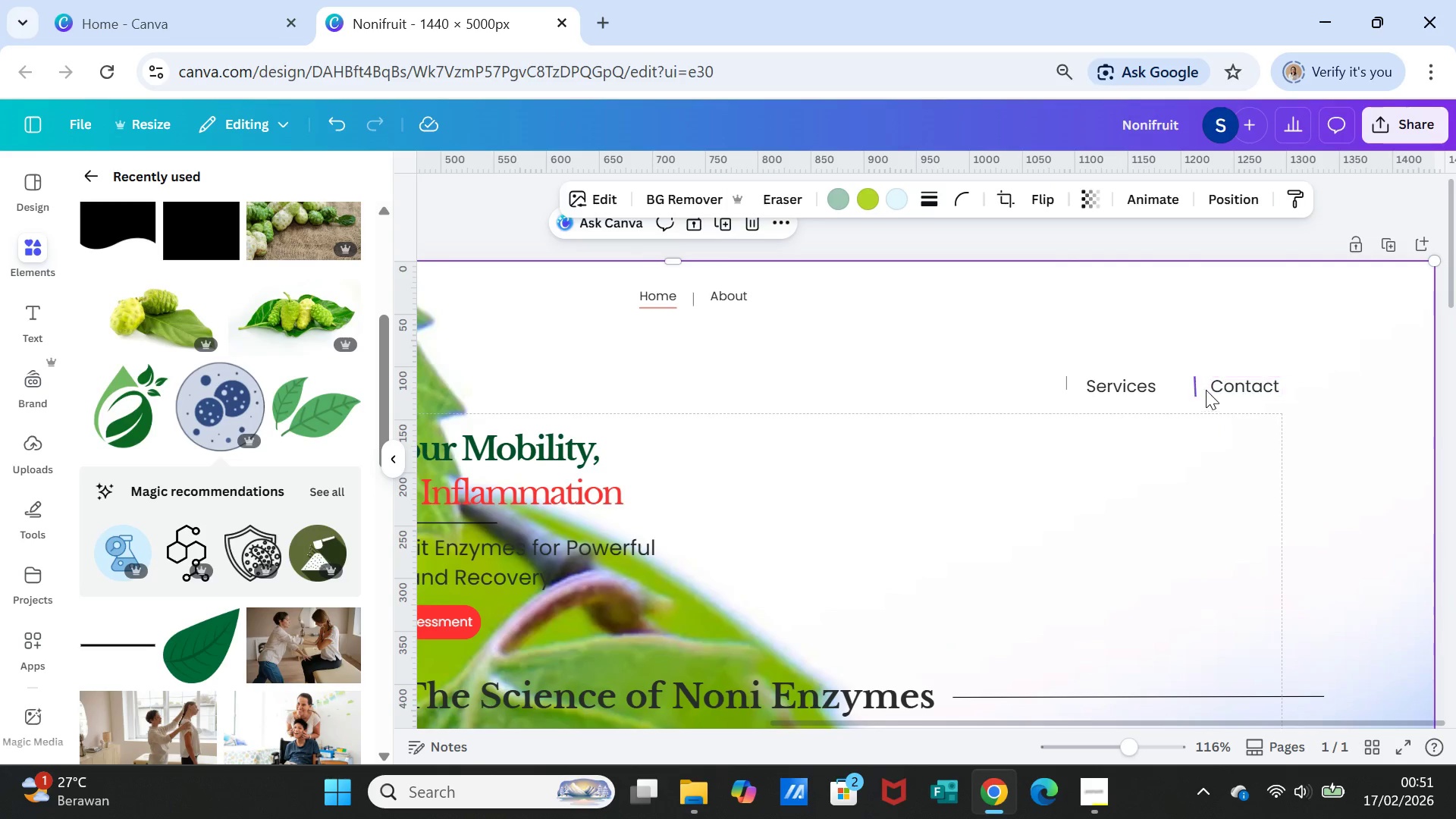 
left_click([1194, 385])
 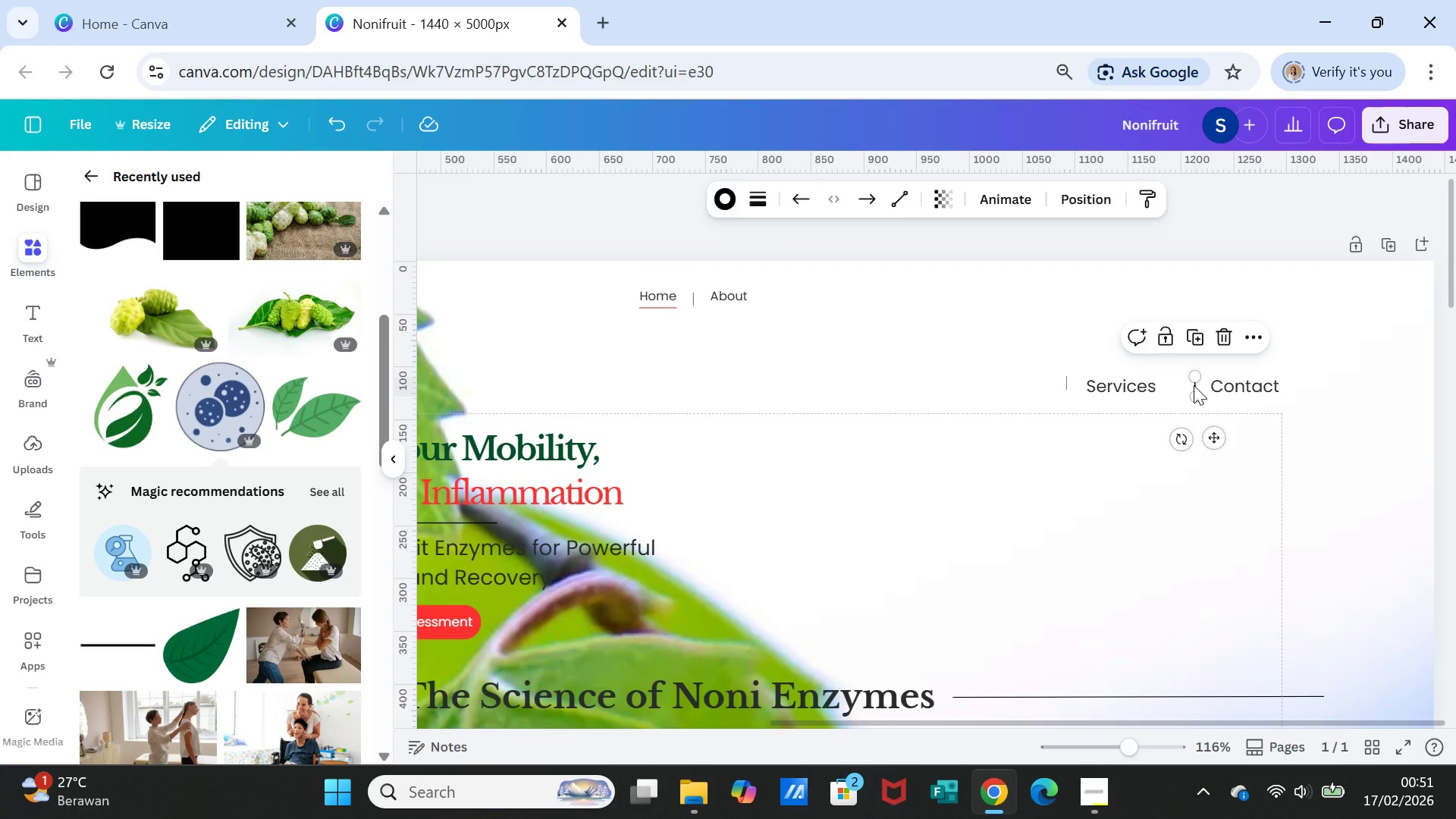 
key(Delete)
 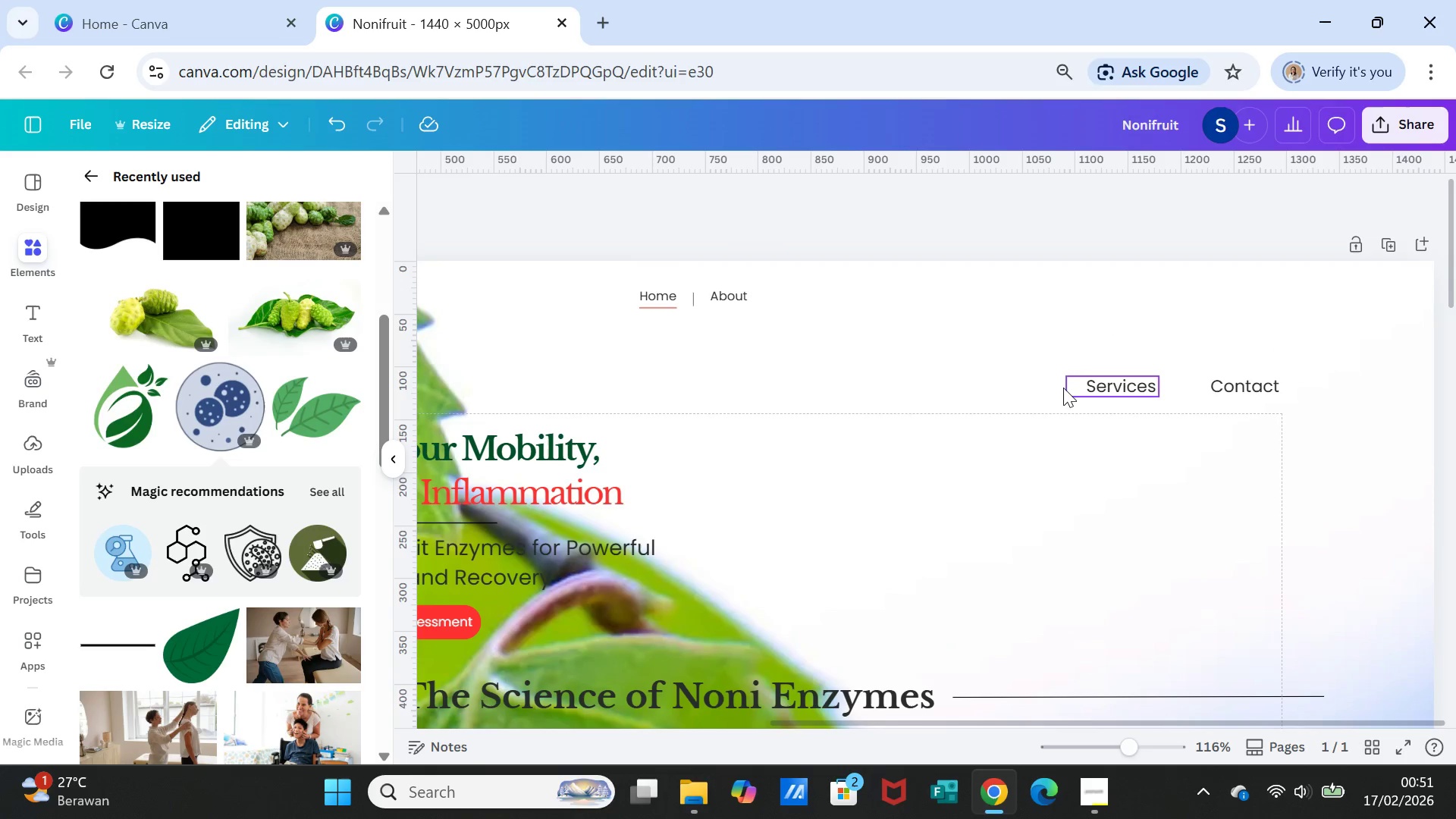 
left_click([1072, 383])
 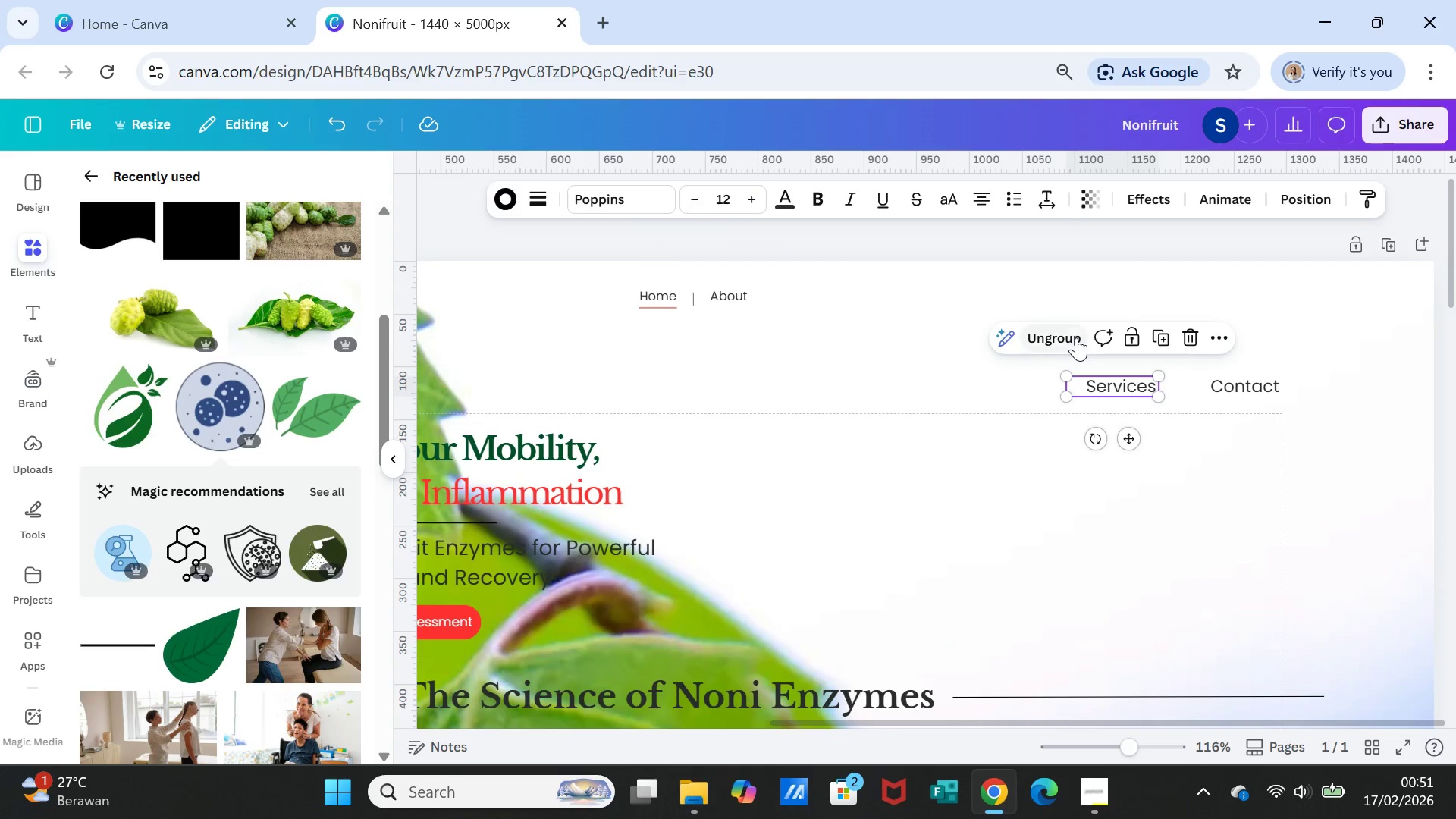 
left_click([1072, 334])
 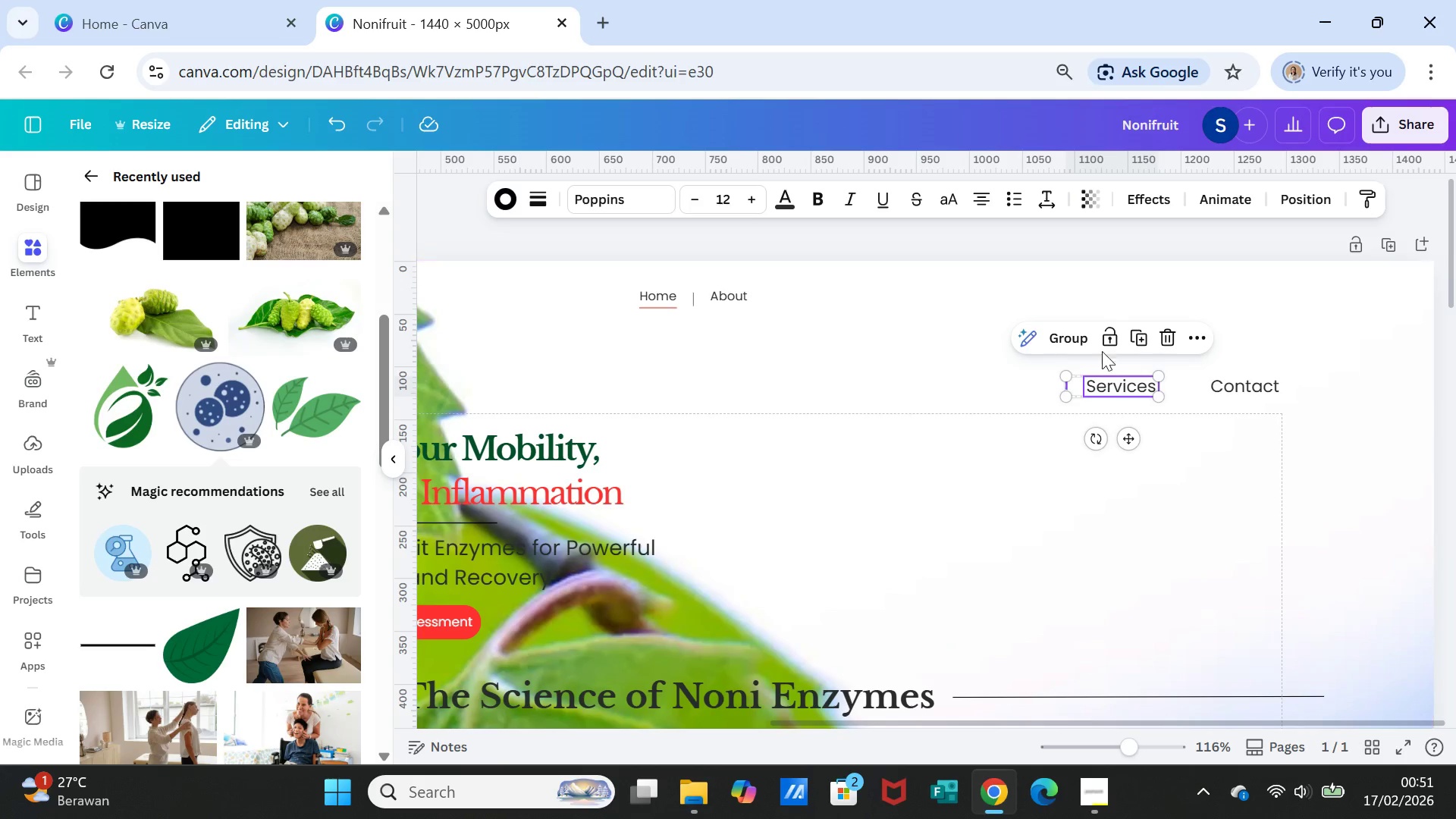 
left_click([1141, 339])
 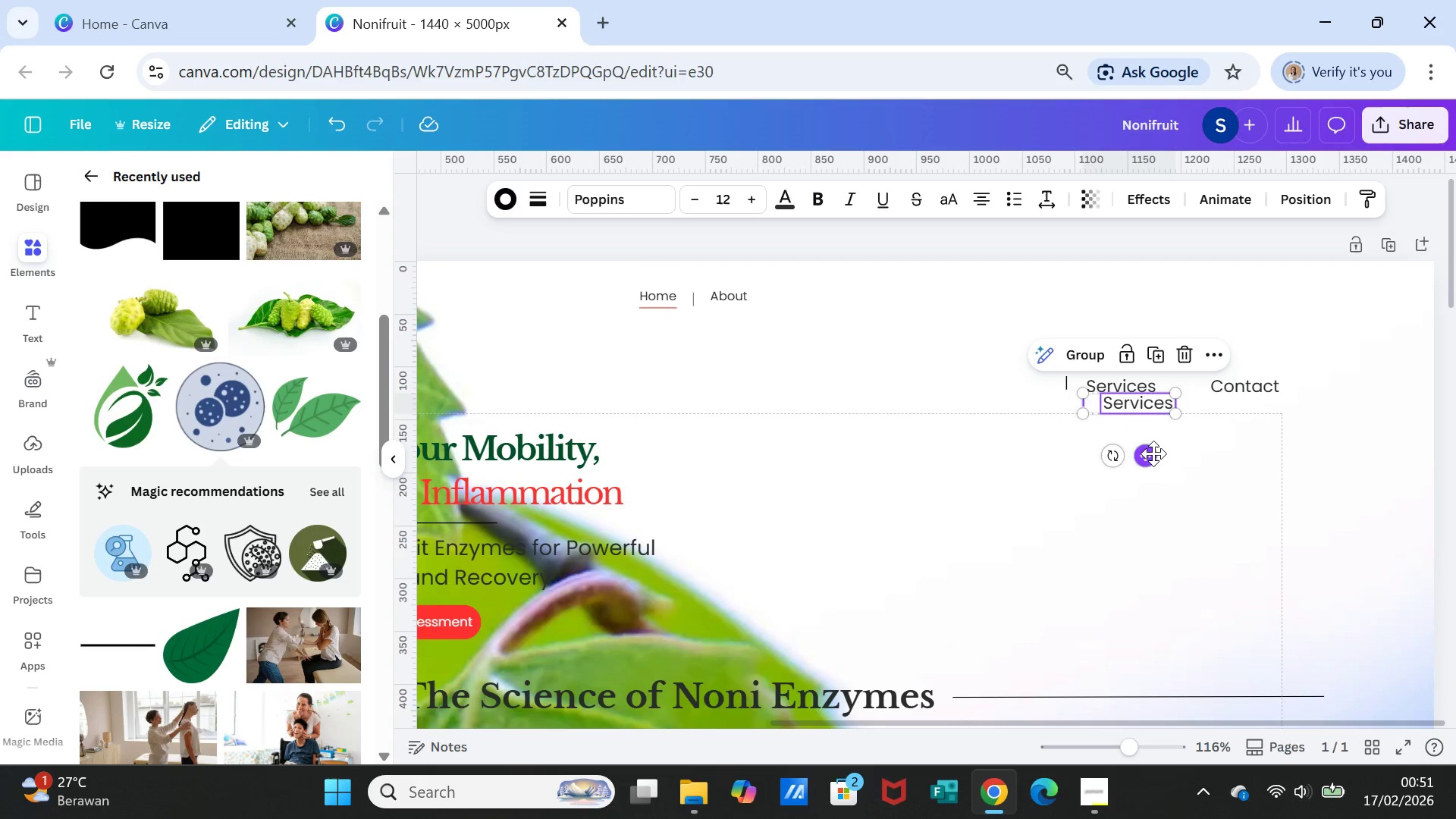 
left_click_drag(start_coordinate=[1153, 457], to_coordinate=[1161, 394])
 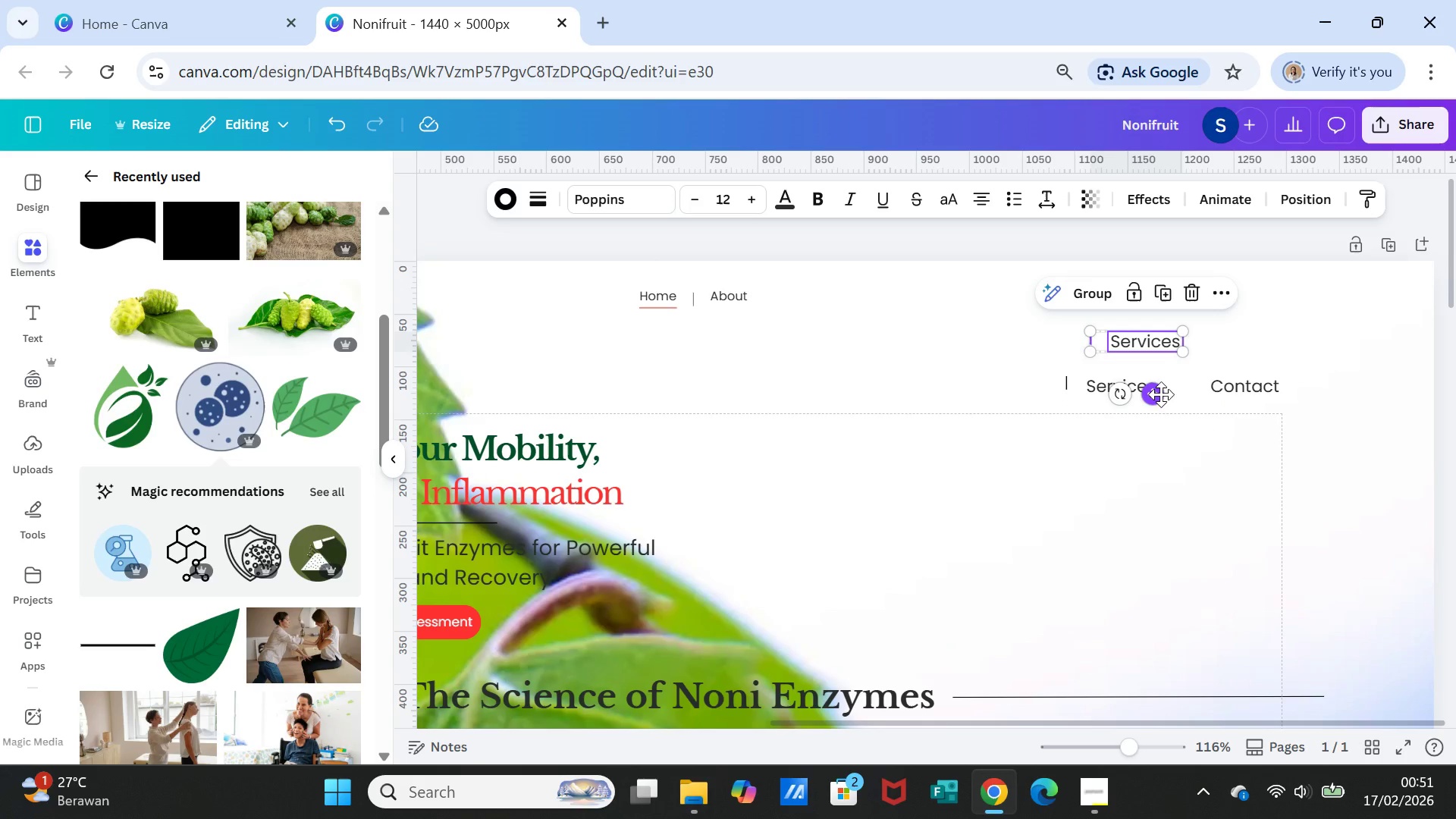 
key(Delete)
 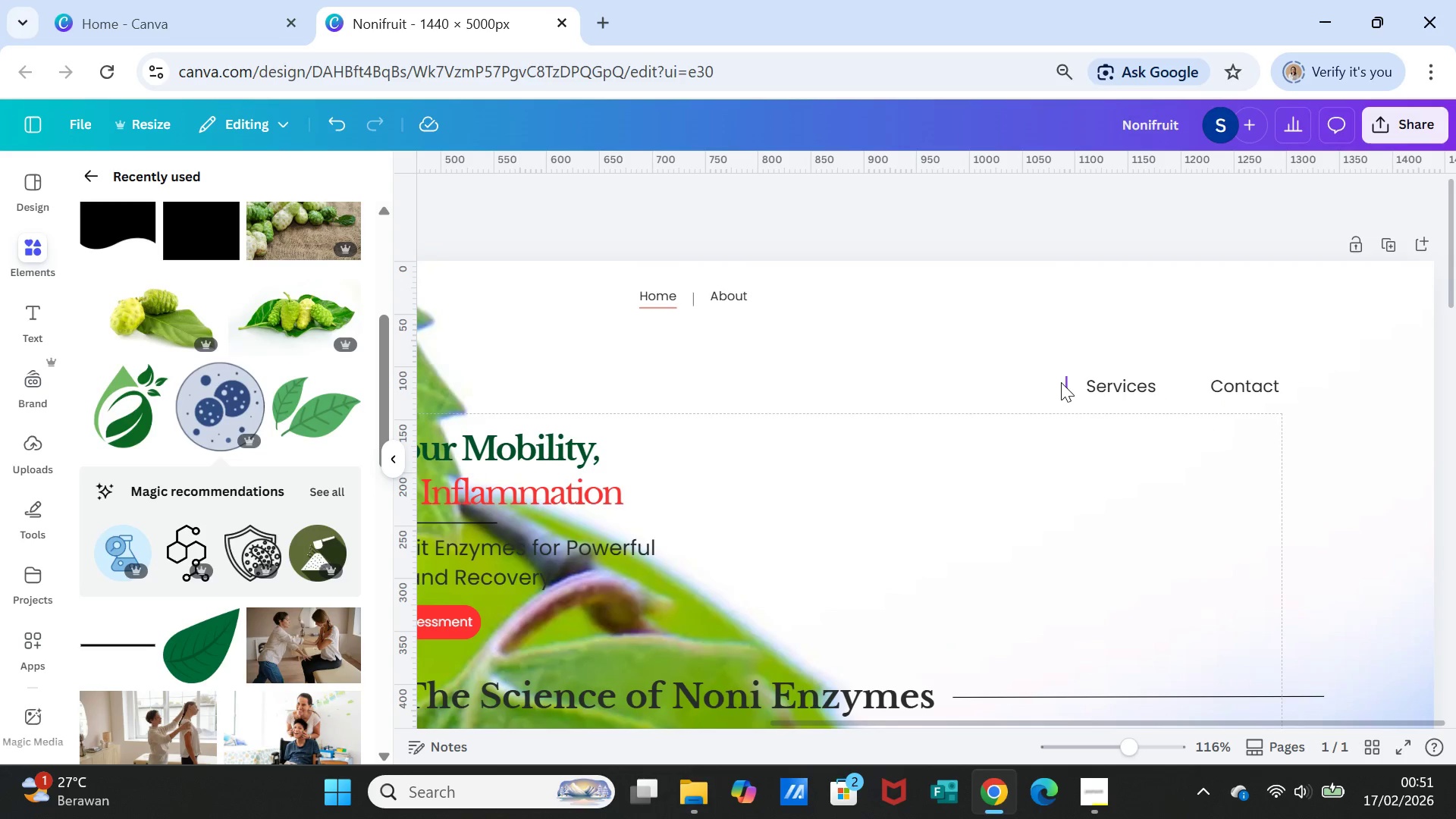 
left_click([1064, 382])
 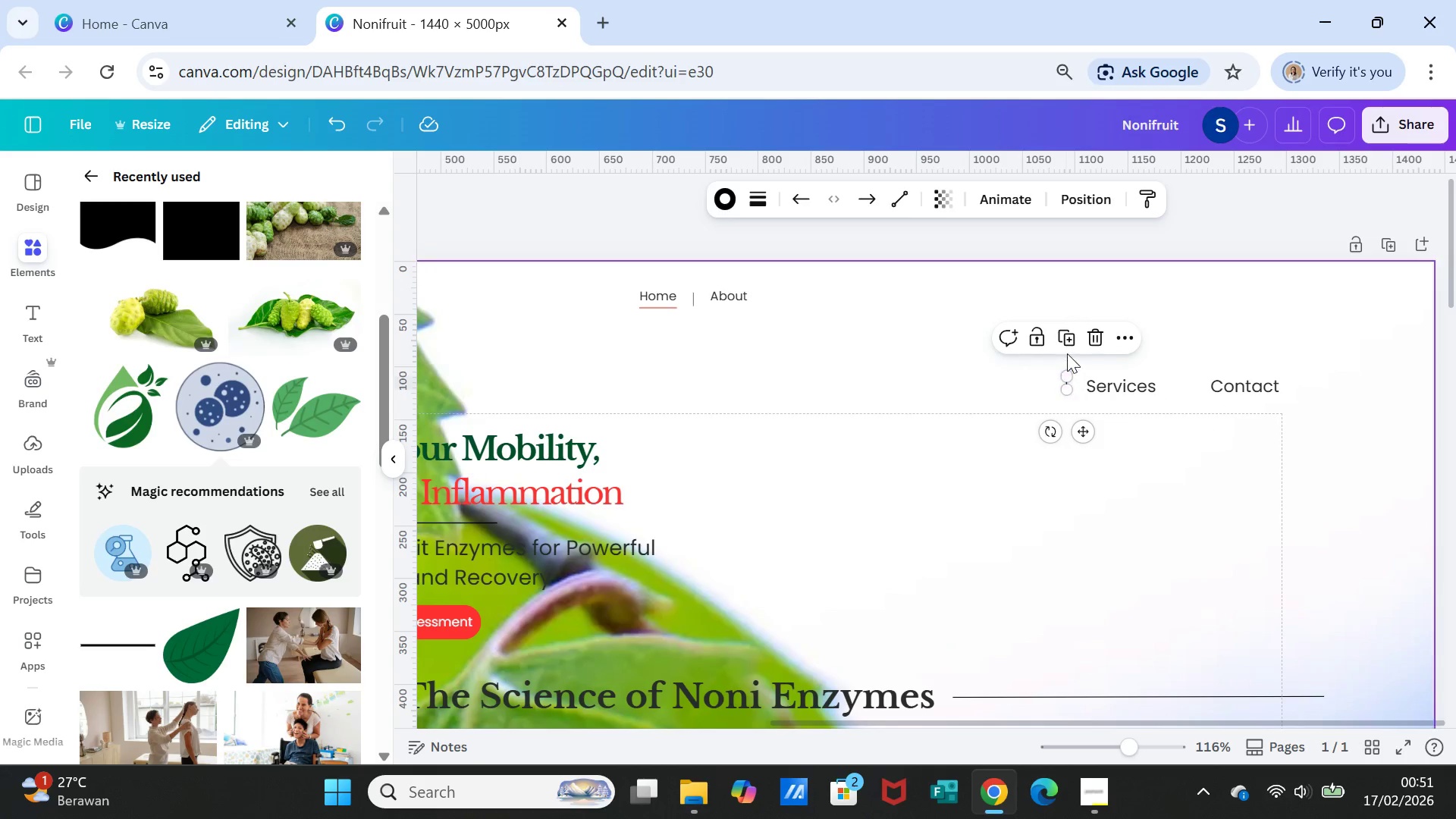 
left_click([1069, 335])
 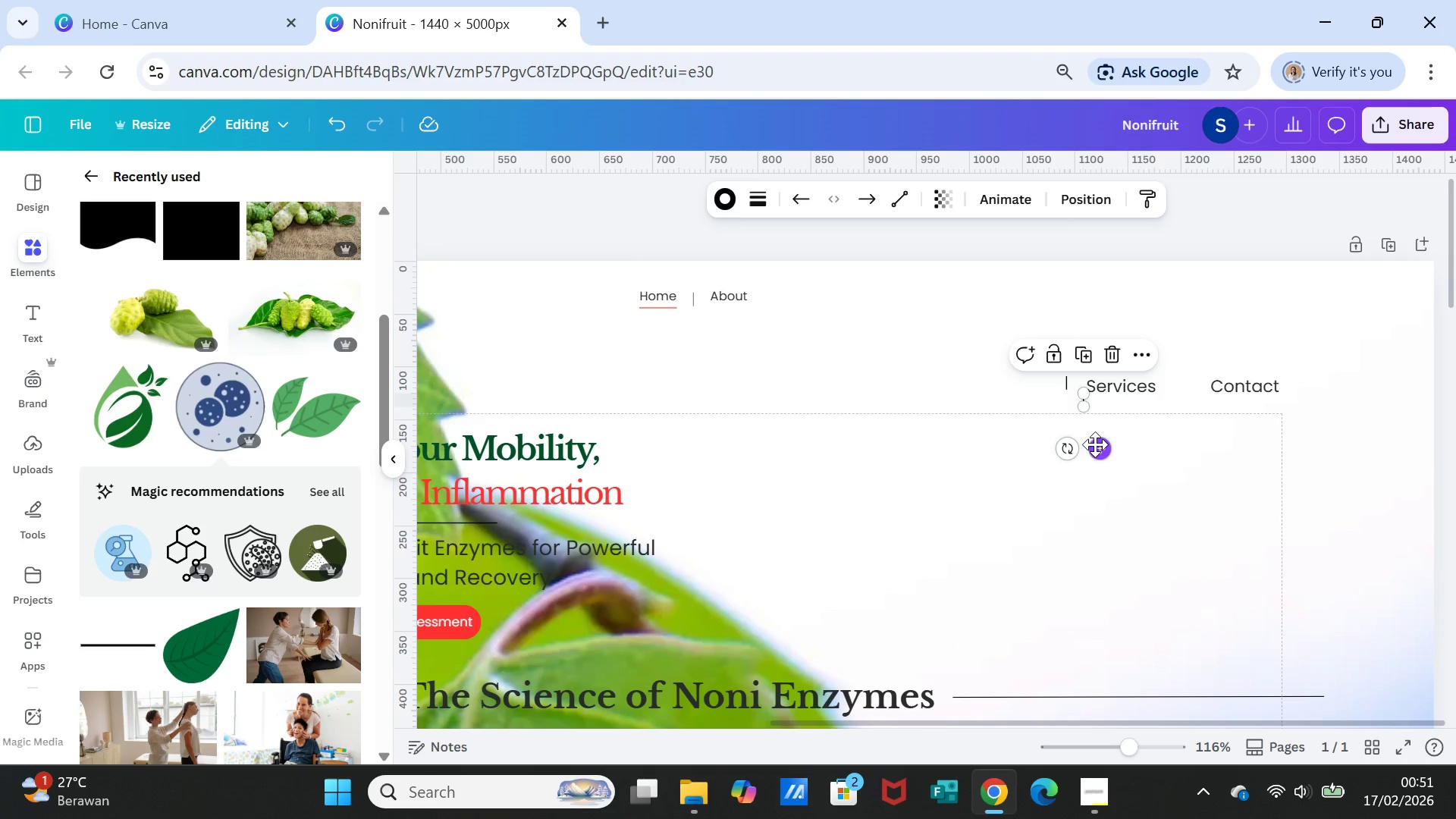 
left_click_drag(start_coordinate=[1095, 444], to_coordinate=[1199, 432])
 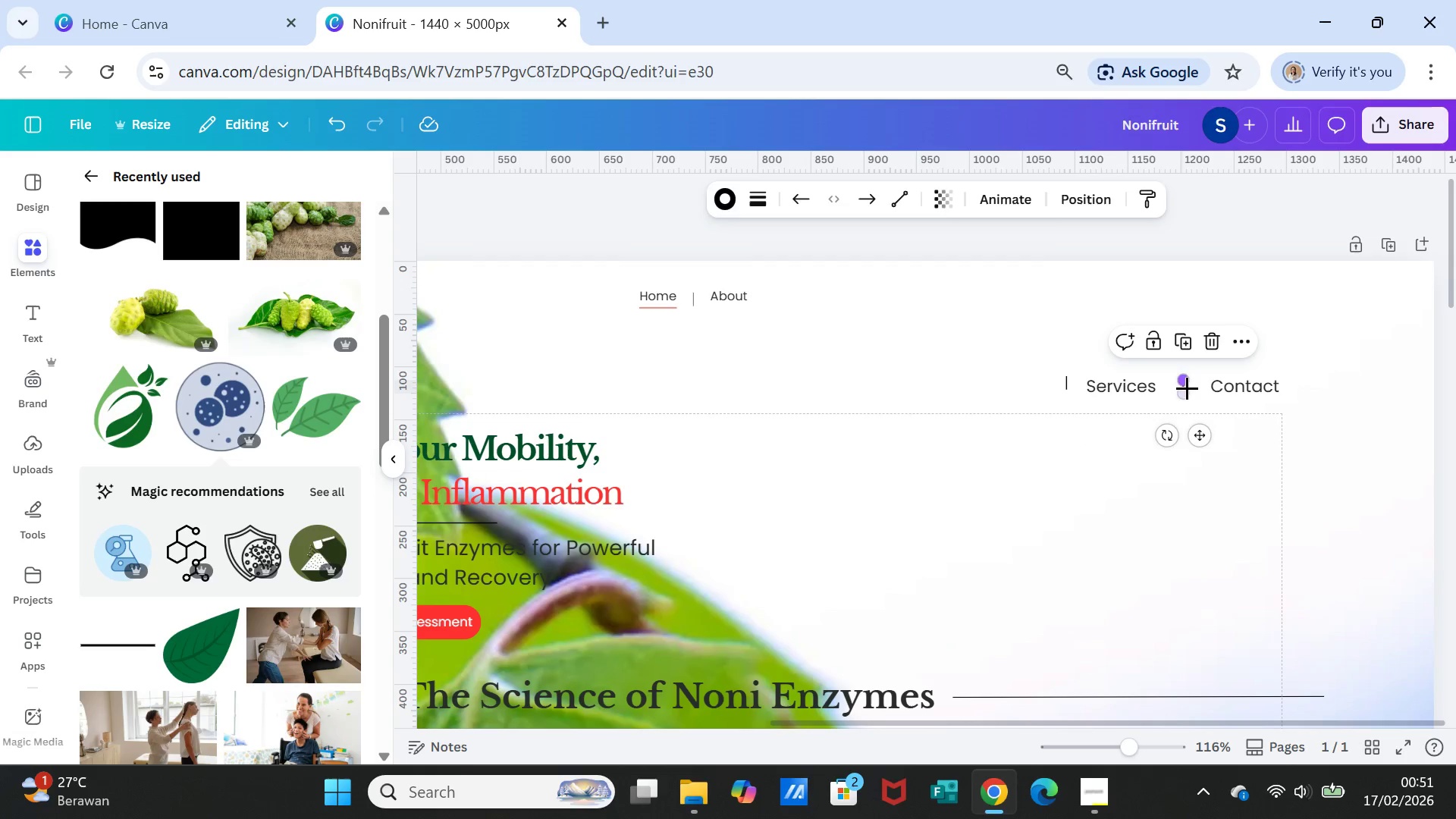 
left_click_drag(start_coordinate=[1186, 392], to_coordinate=[1185, 404])
 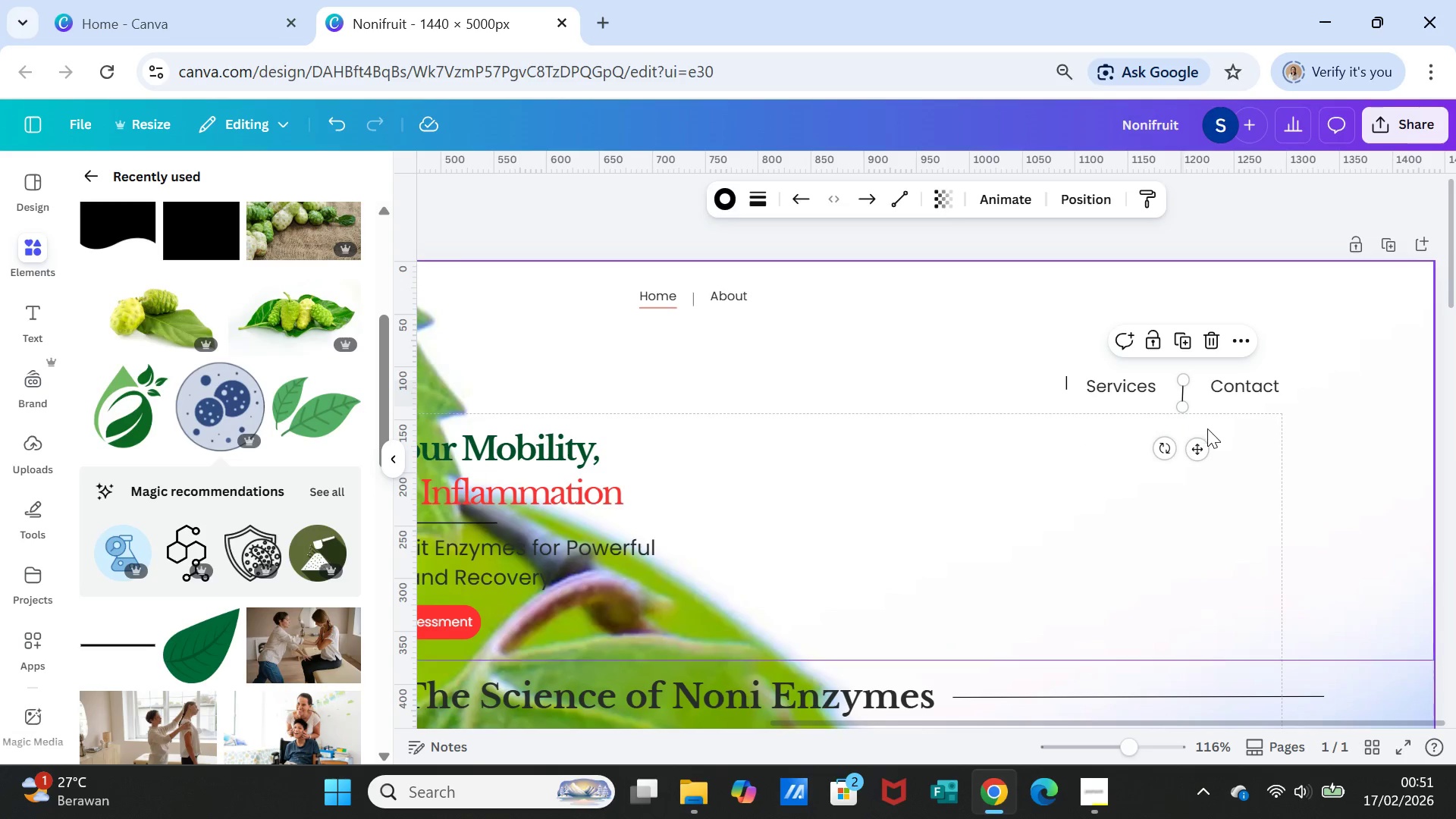 
left_click([1207, 428])
 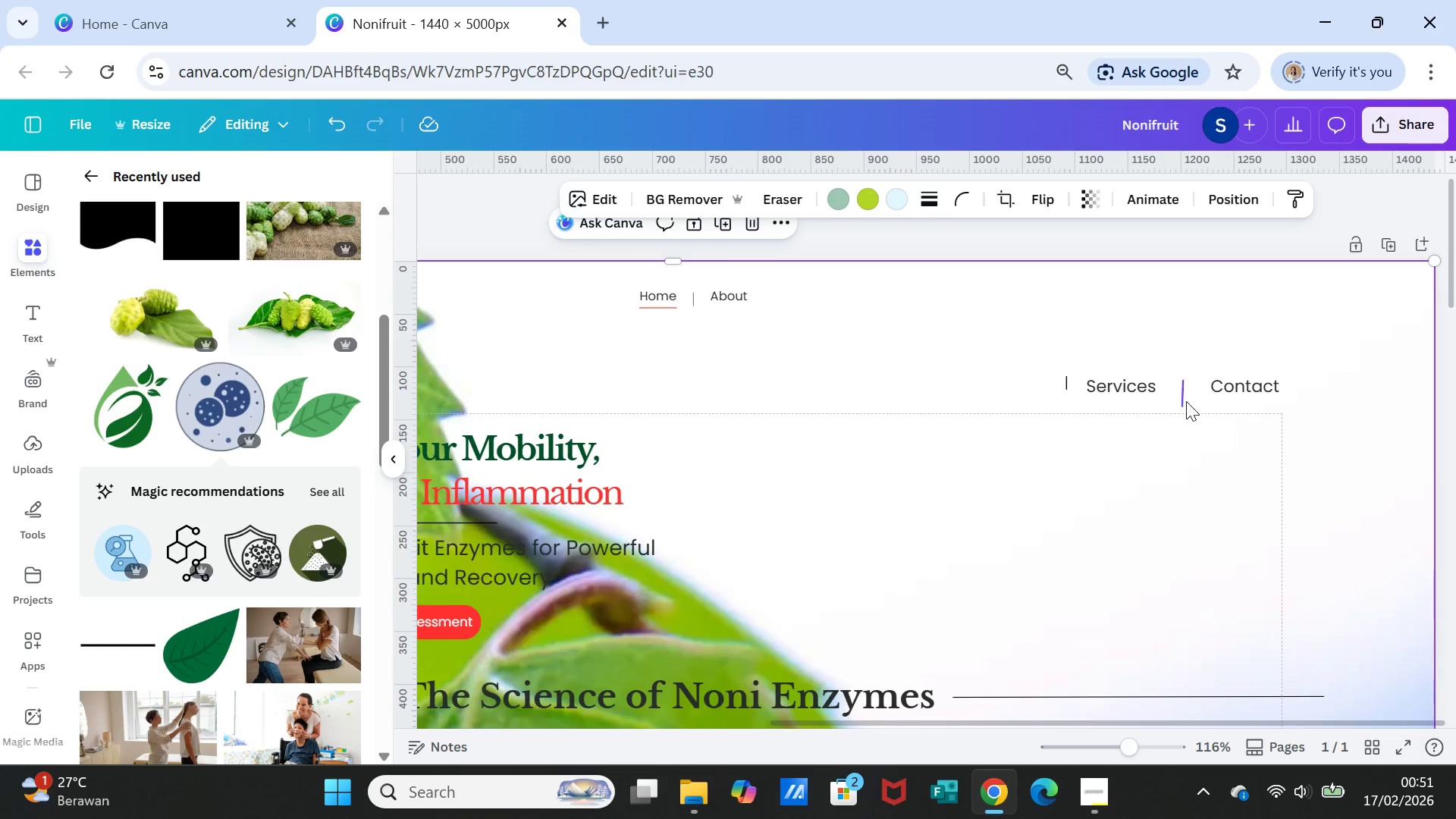 
left_click([1179, 394])
 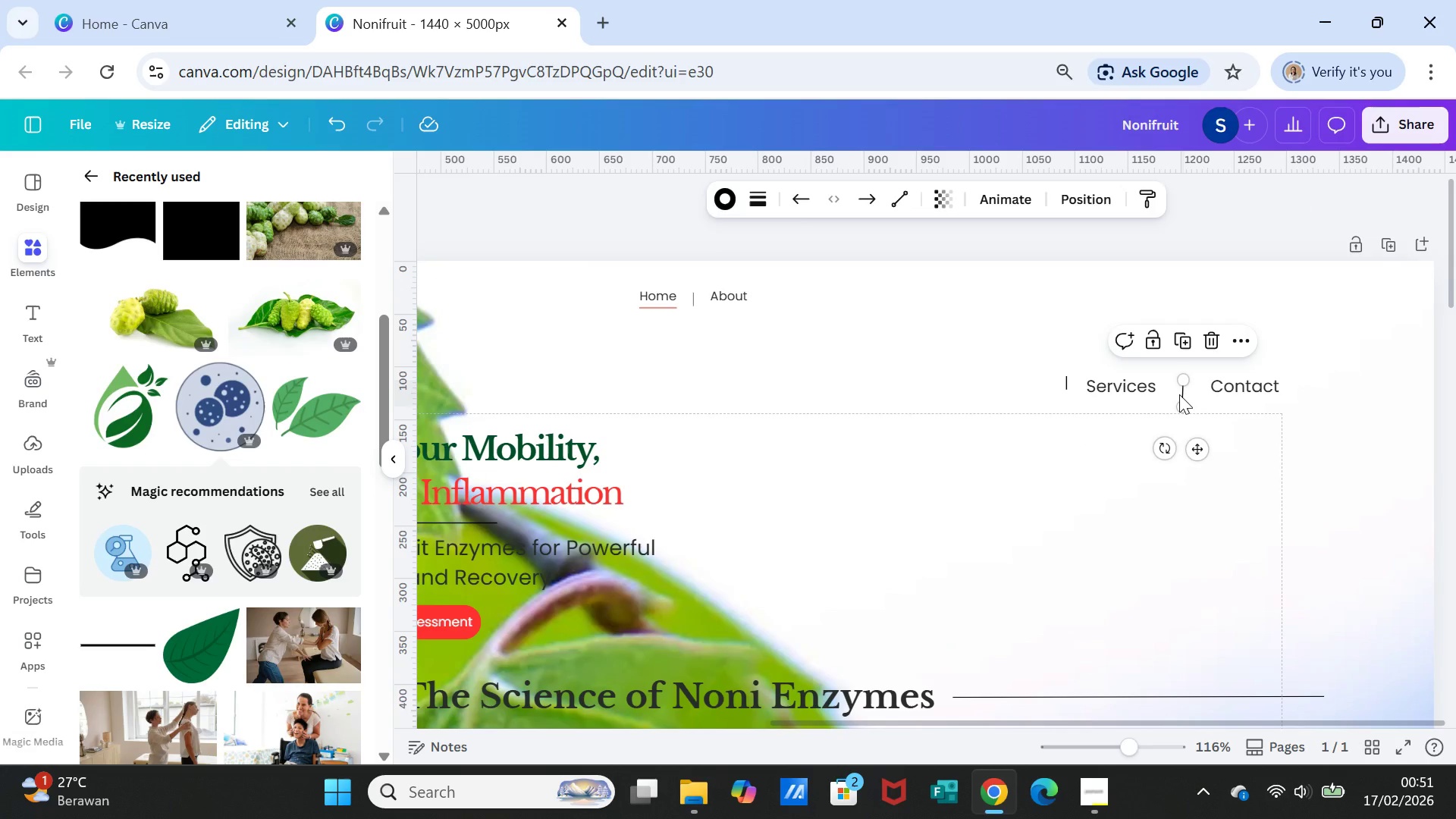 
key(Delete)
 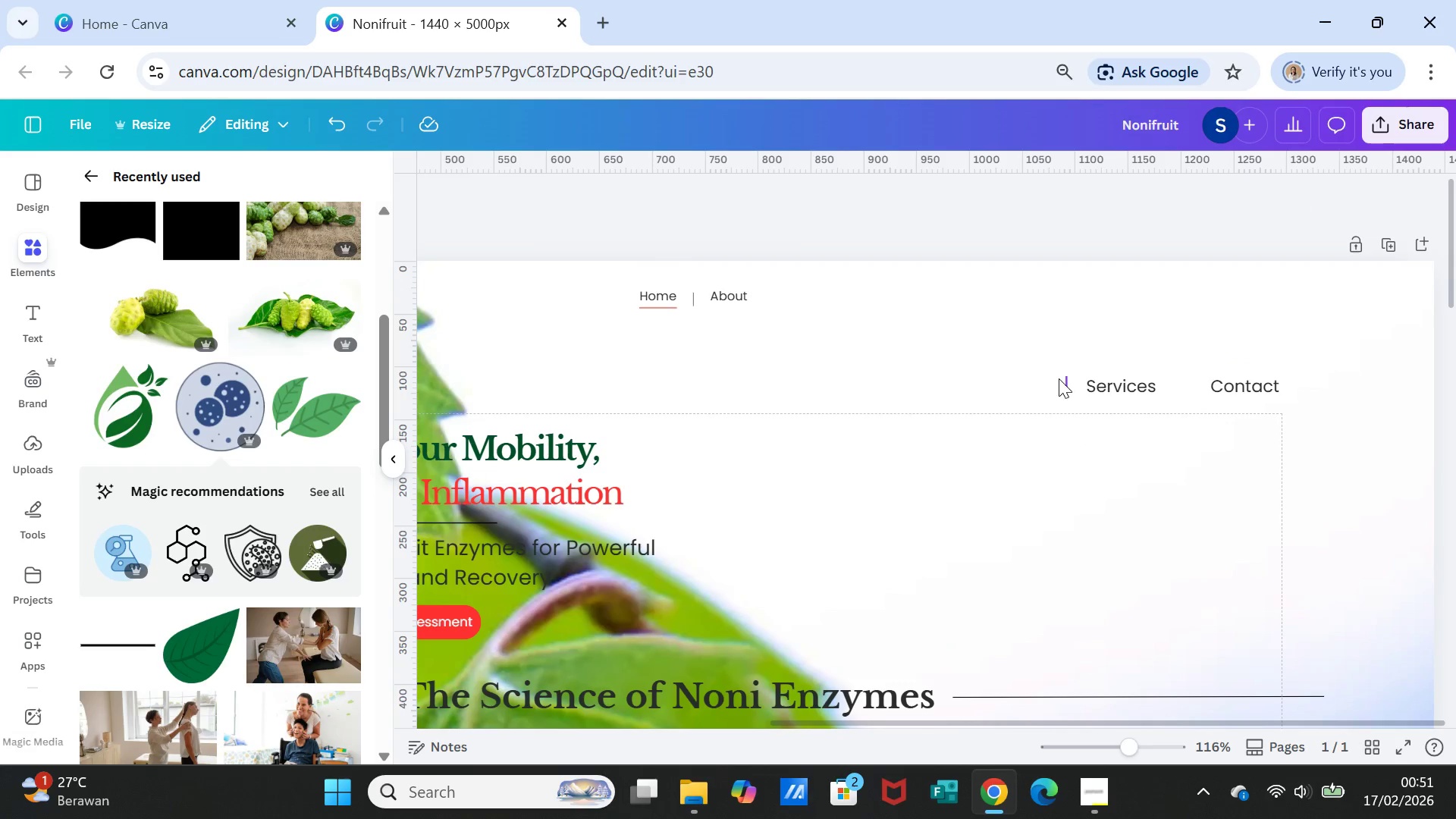 
left_click([1068, 384])
 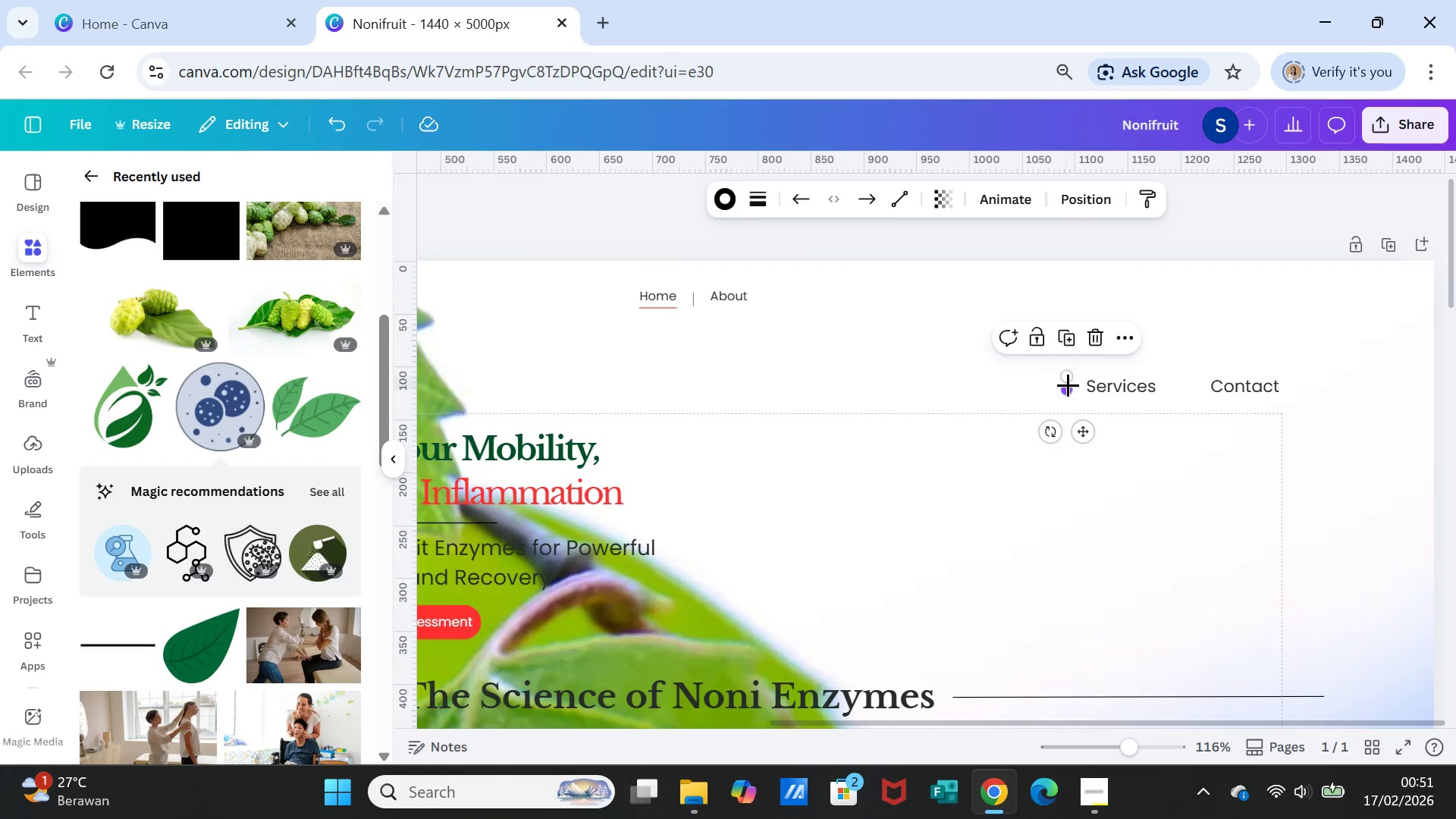 
key(Delete)
 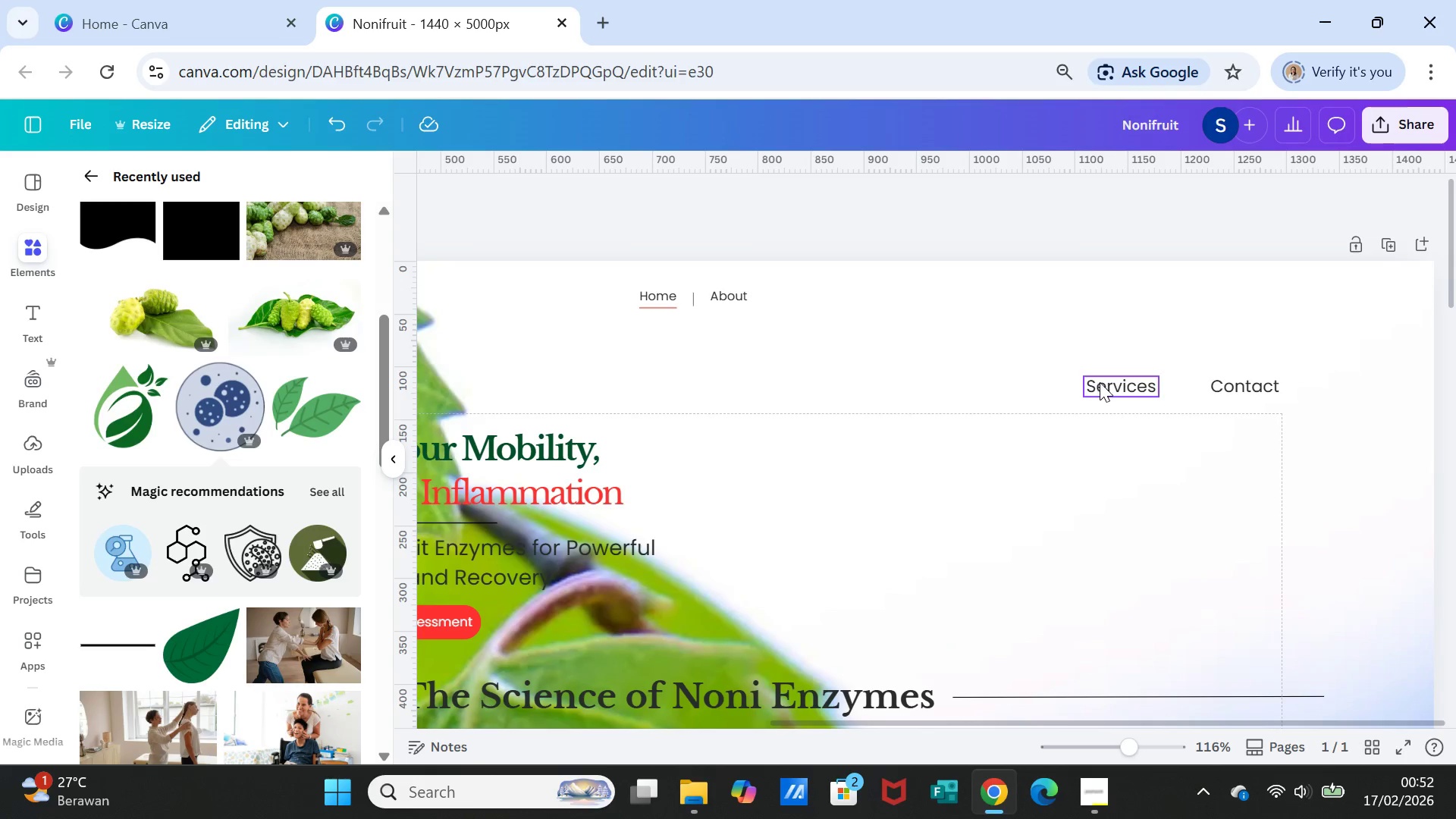 
left_click_drag(start_coordinate=[1101, 381], to_coordinate=[1073, 384])
 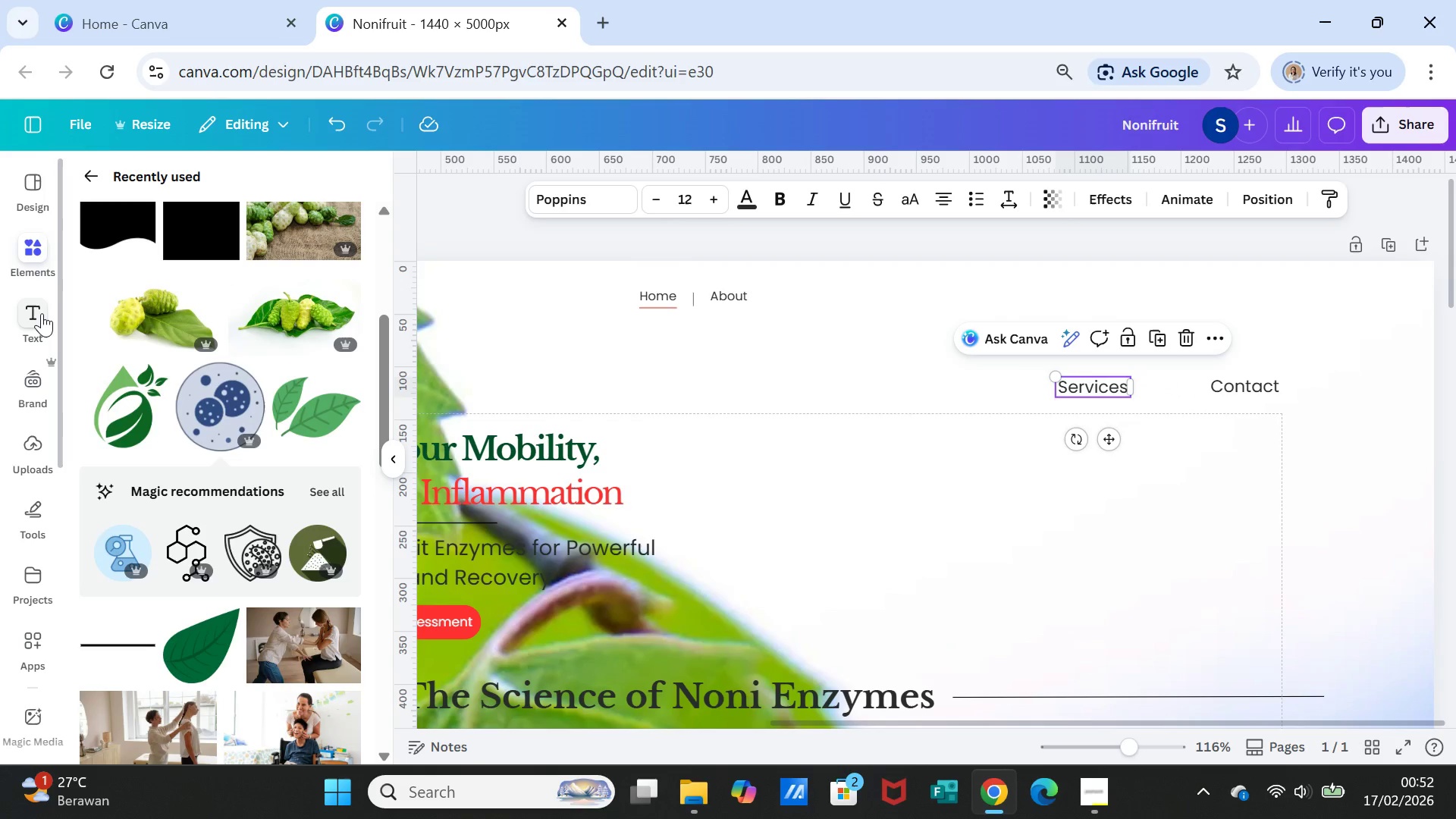 
wait(6.0)
 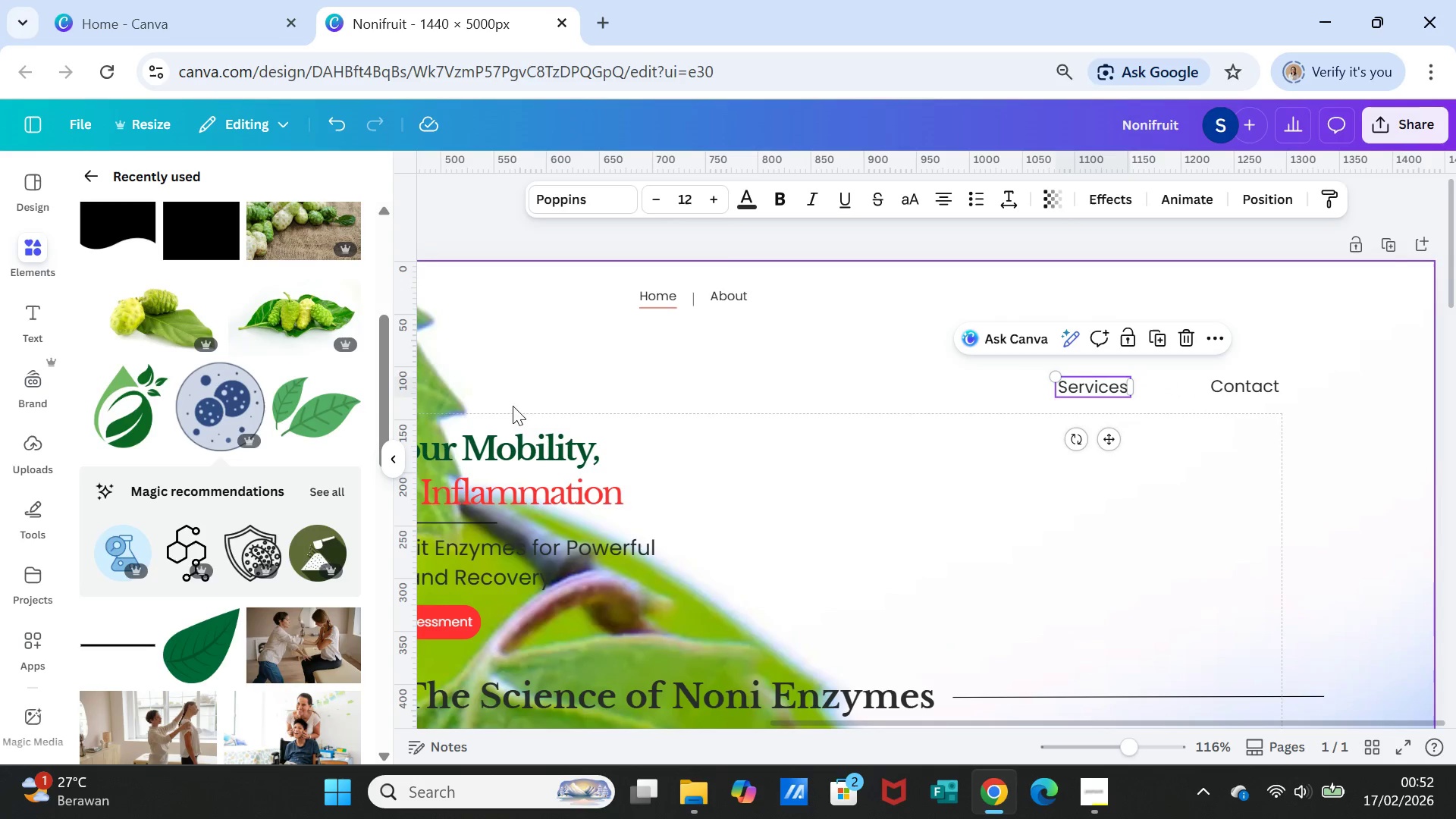 
left_click([24, 235])
 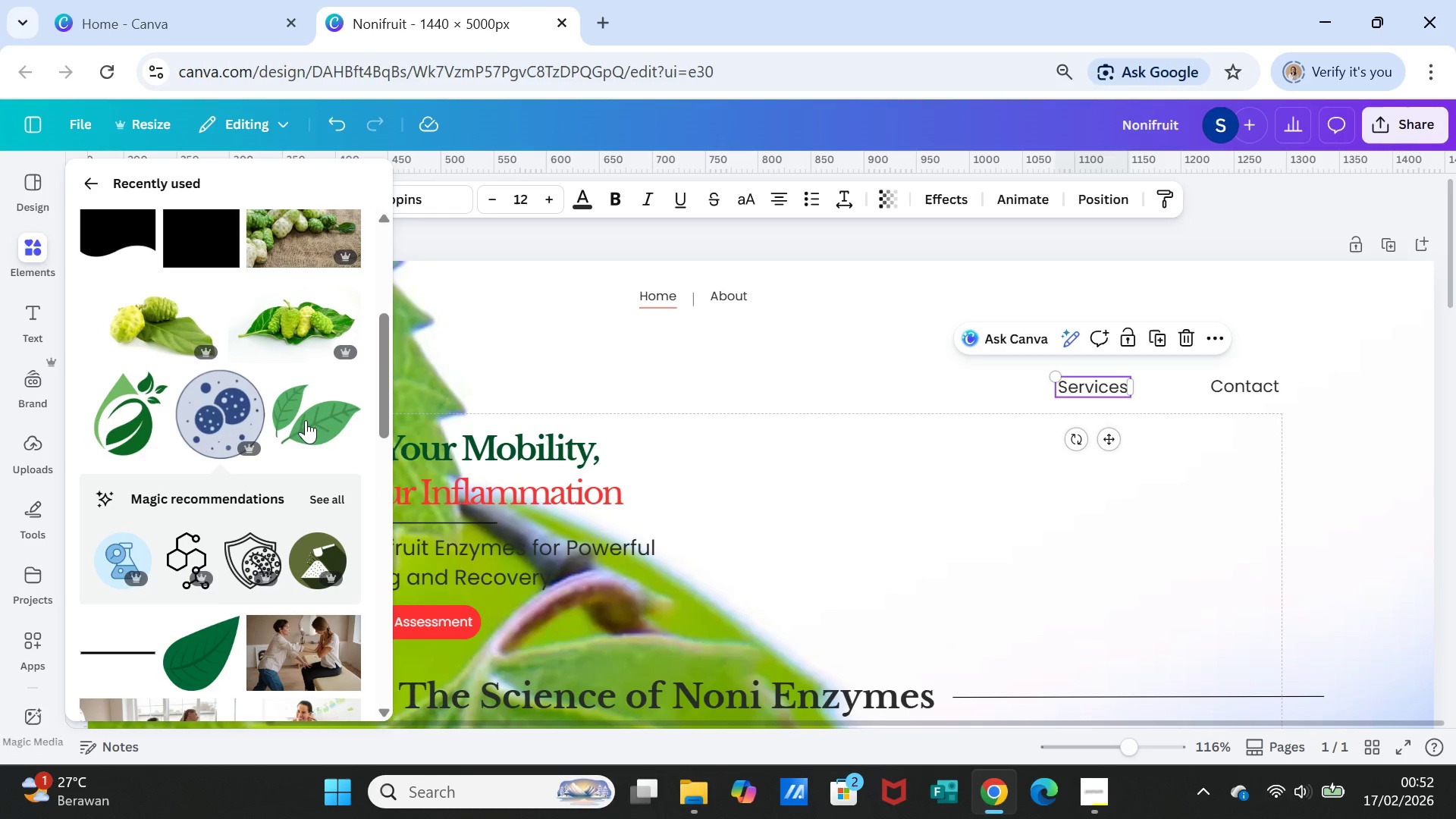 
scroll: coordinate [324, 451], scroll_direction: up, amount: 21.0
 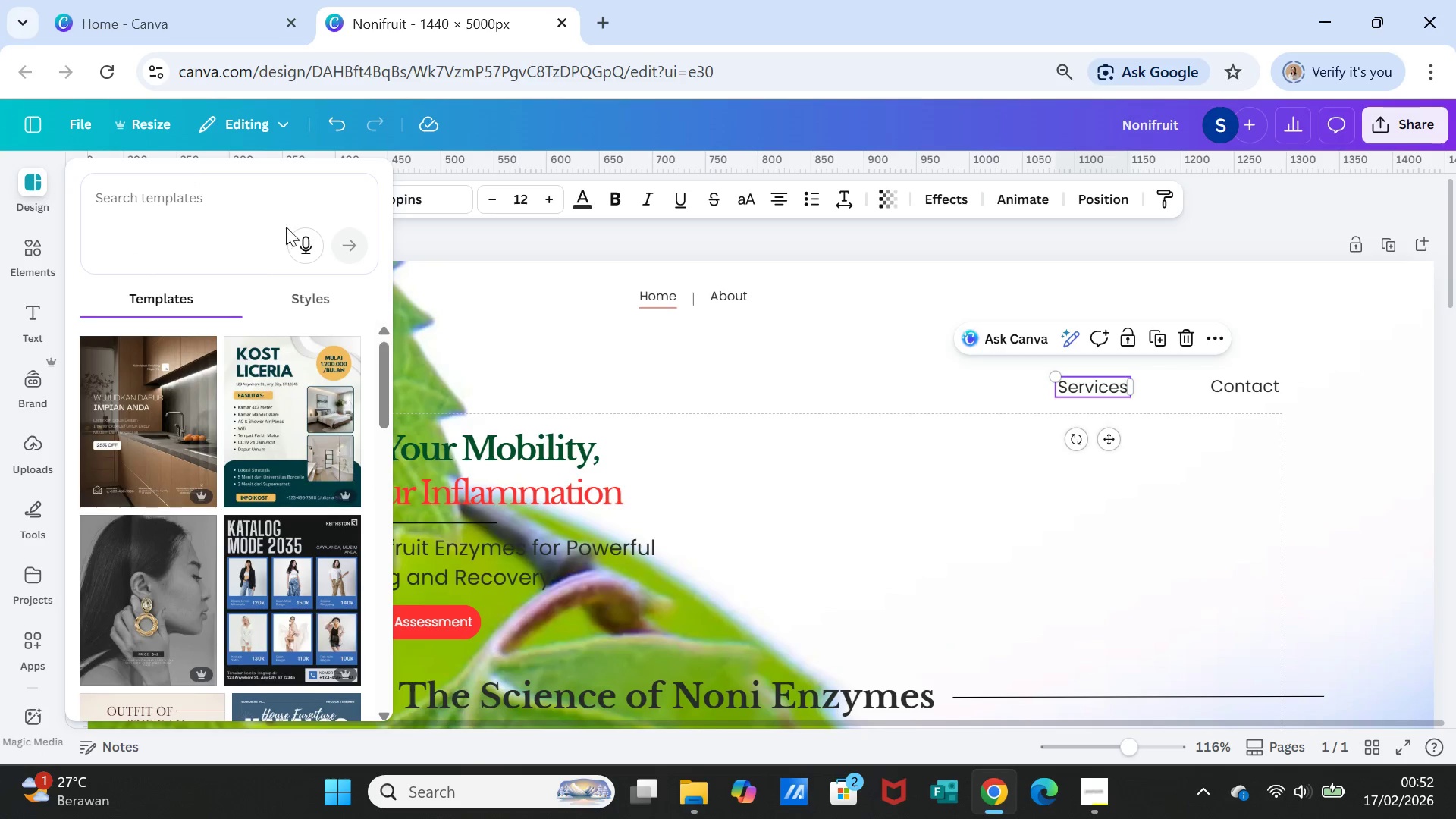 
left_click([31, 258])
 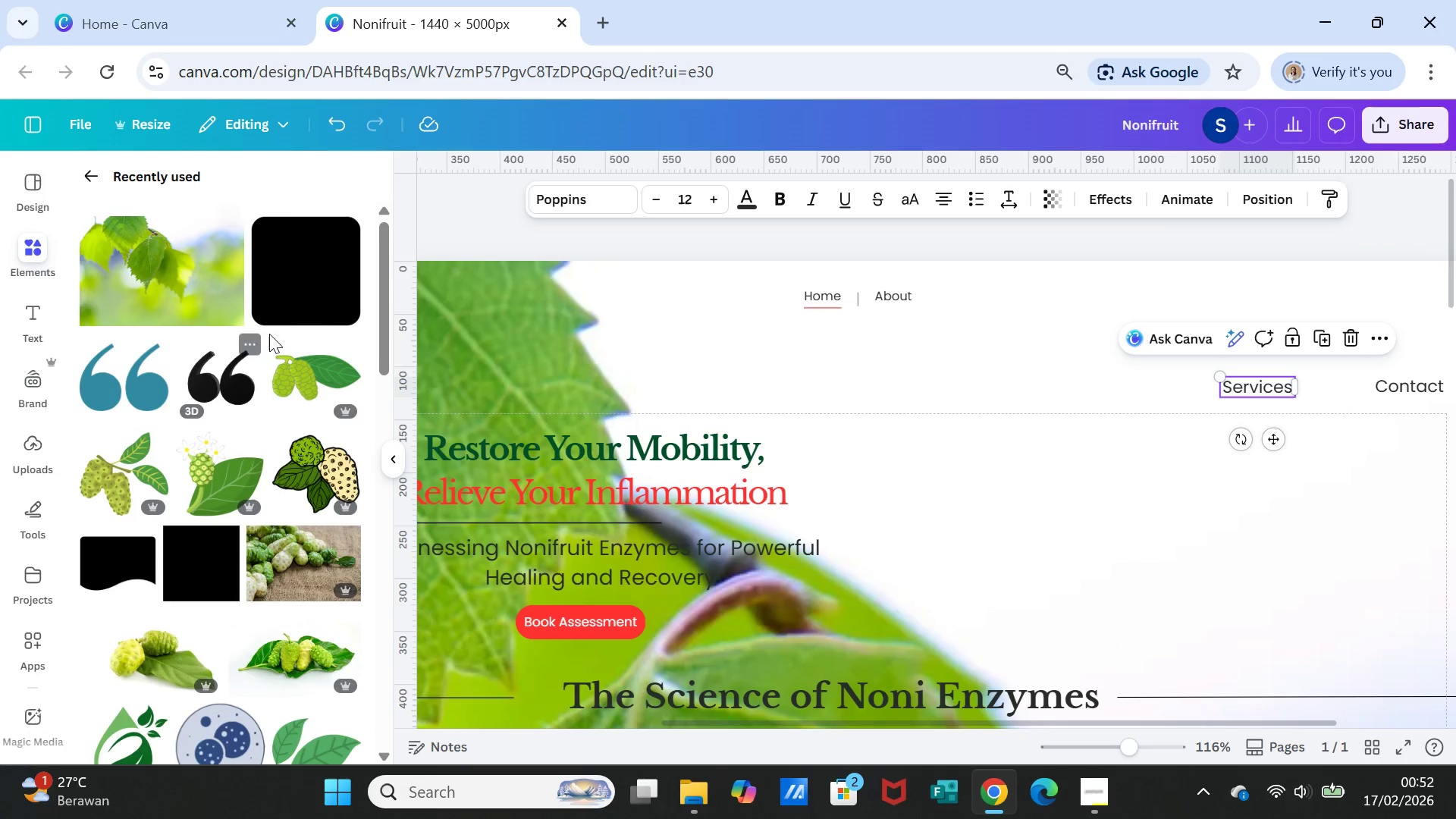 
scroll: coordinate [321, 312], scroll_direction: up, amount: 6.0
 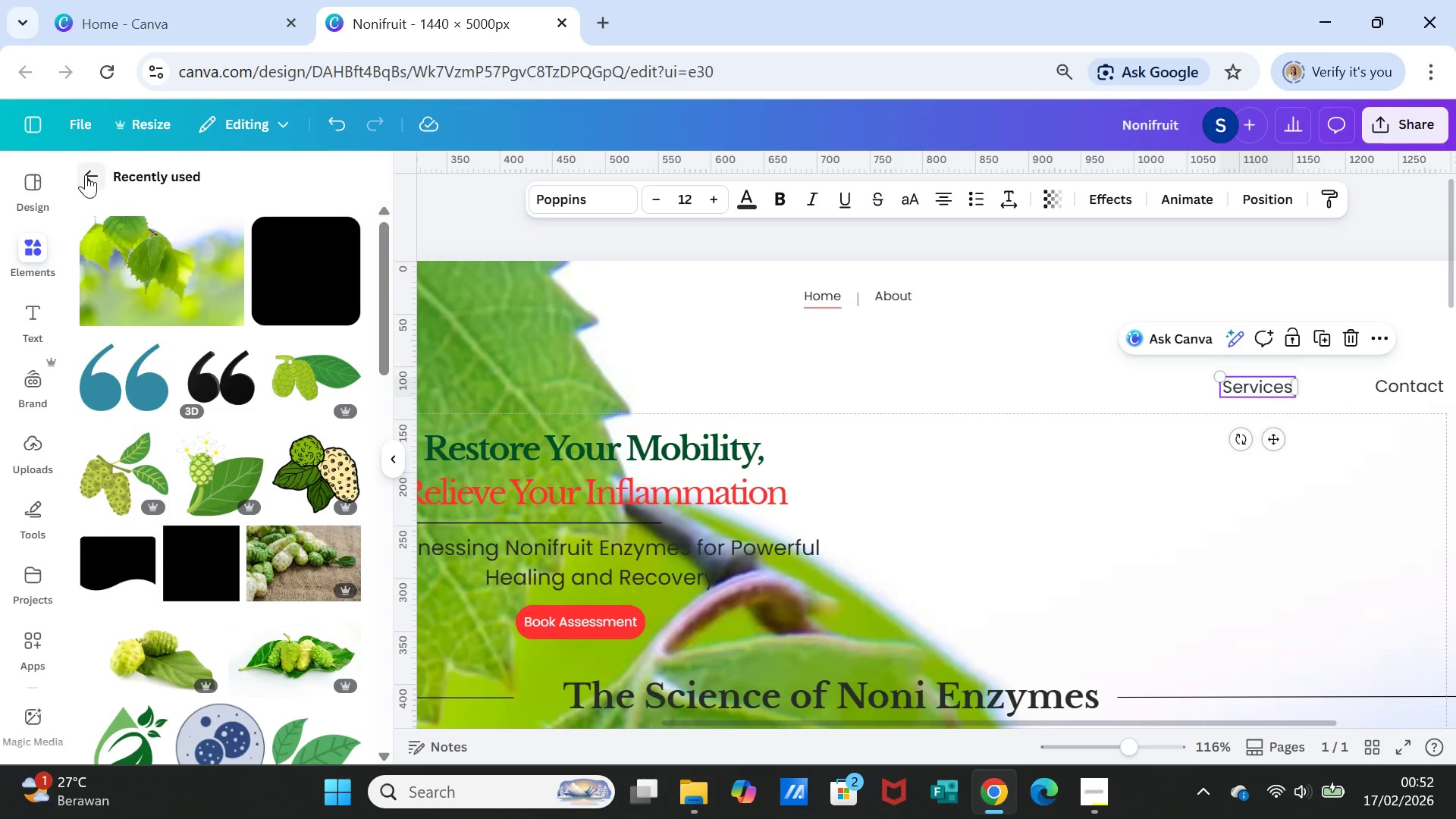 
left_click([86, 174])
 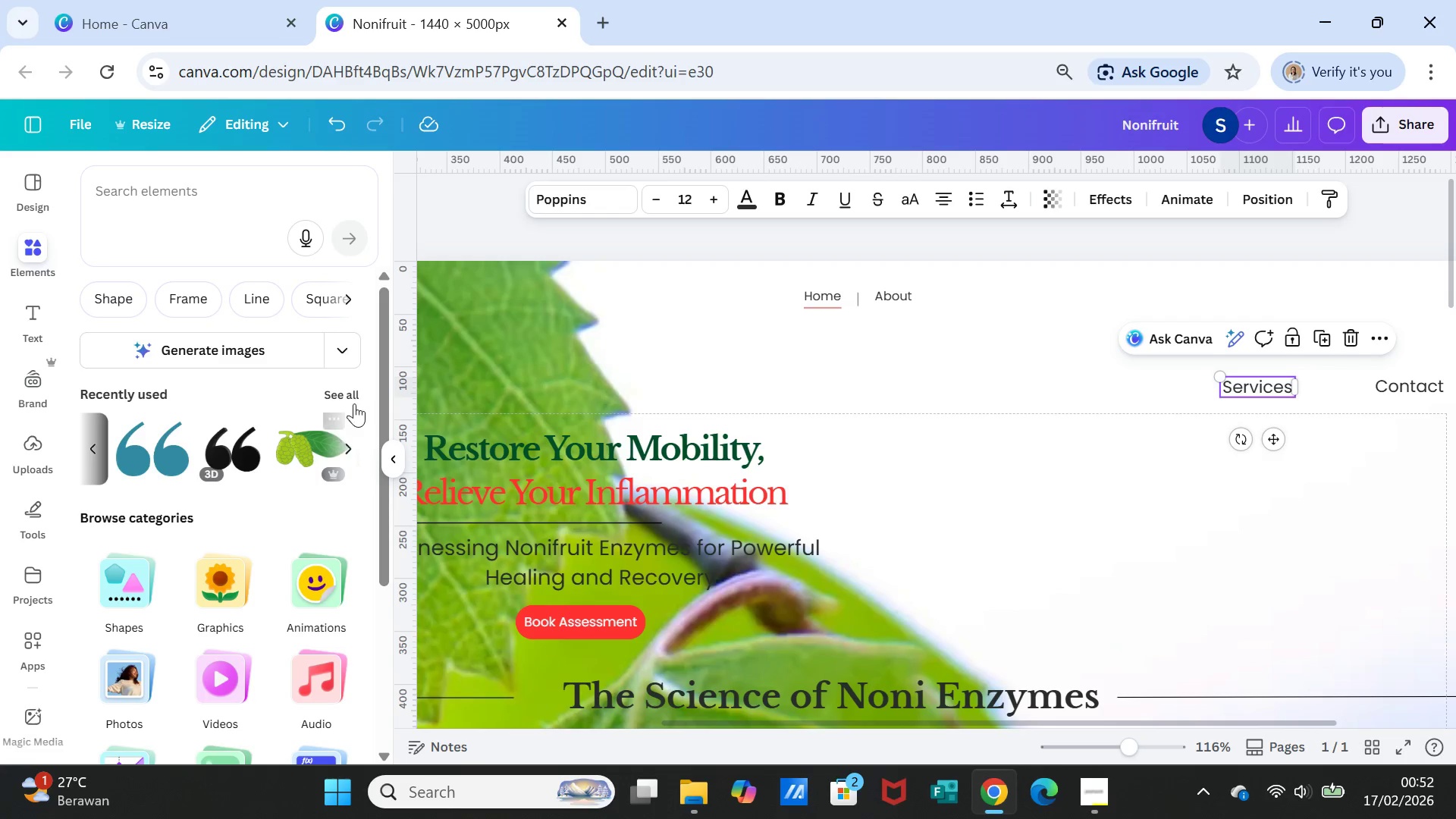 
left_click([350, 394])
 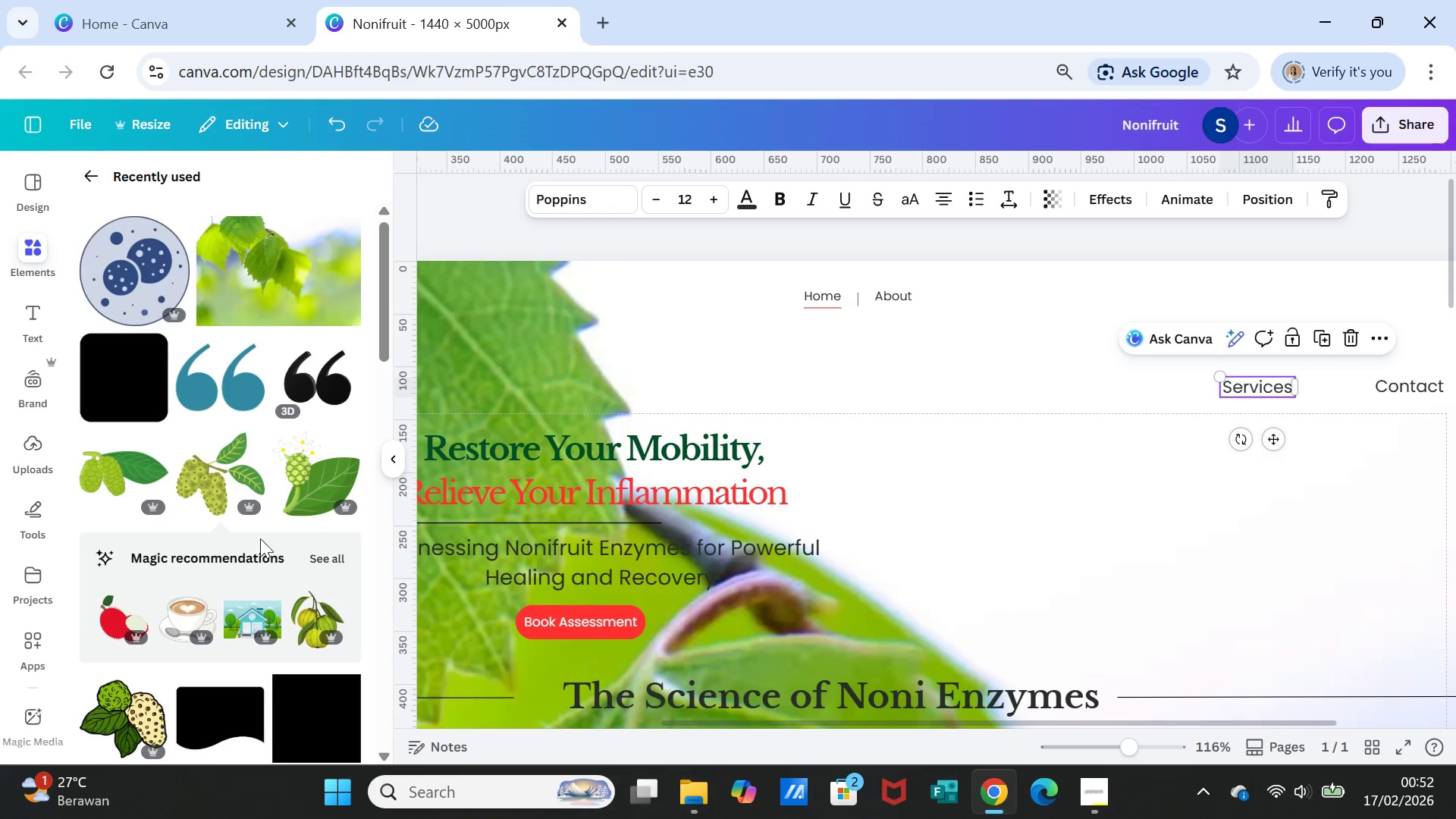 
scroll: coordinate [265, 577], scroll_direction: down, amount: 6.0
 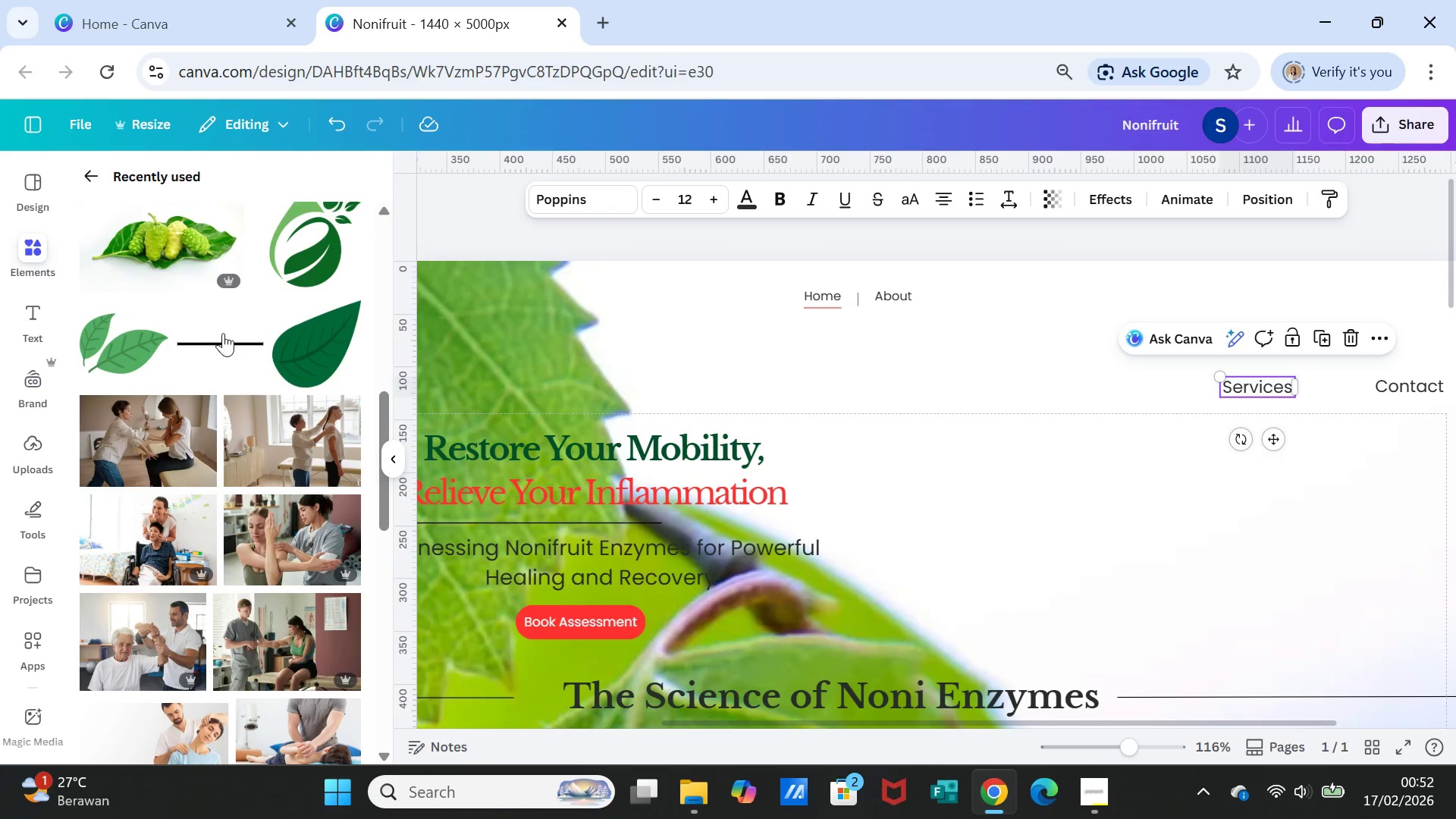 
left_click([222, 332])
 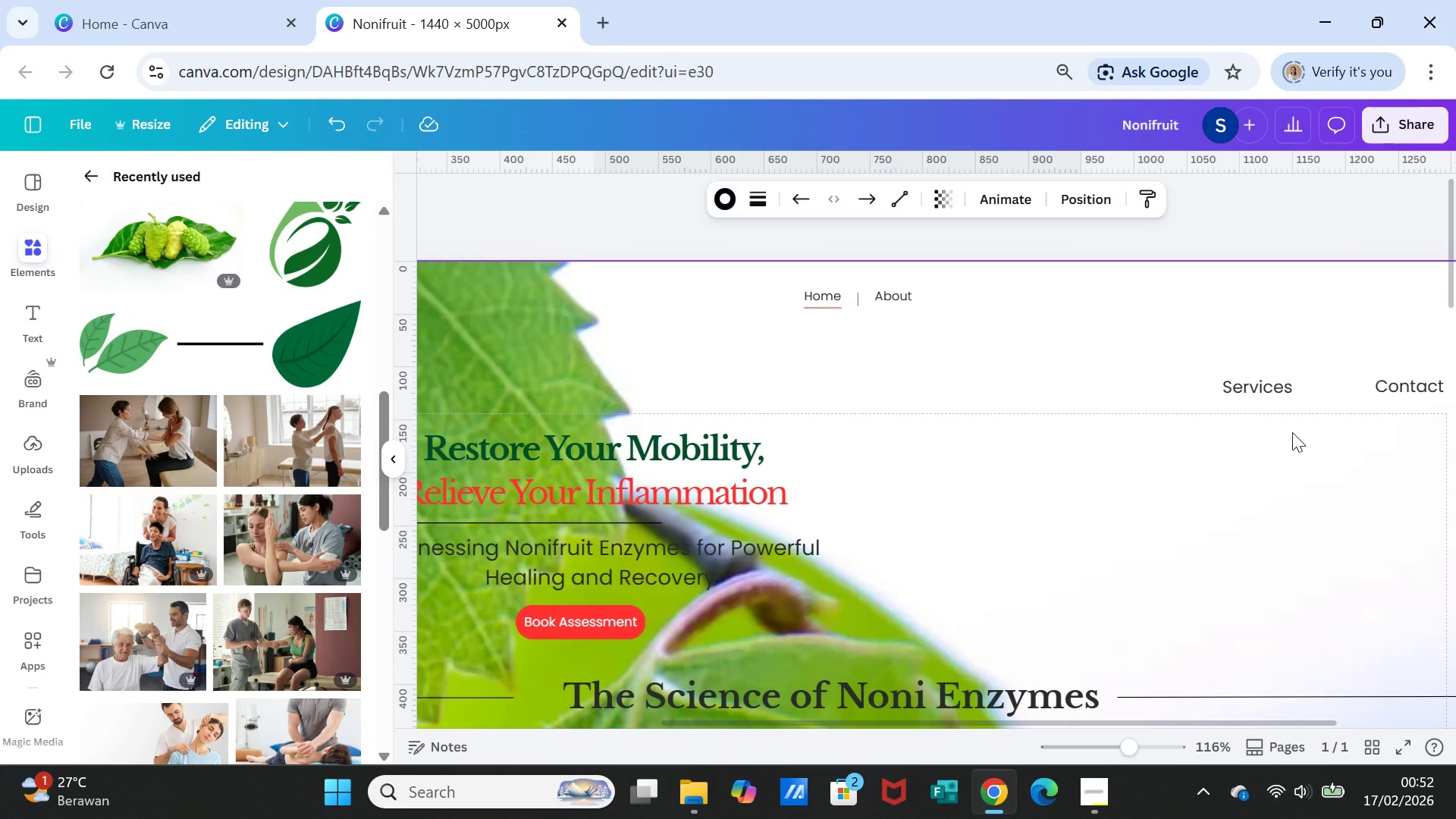 
scroll: coordinate [1266, 554], scroll_direction: down, amount: 3.0
 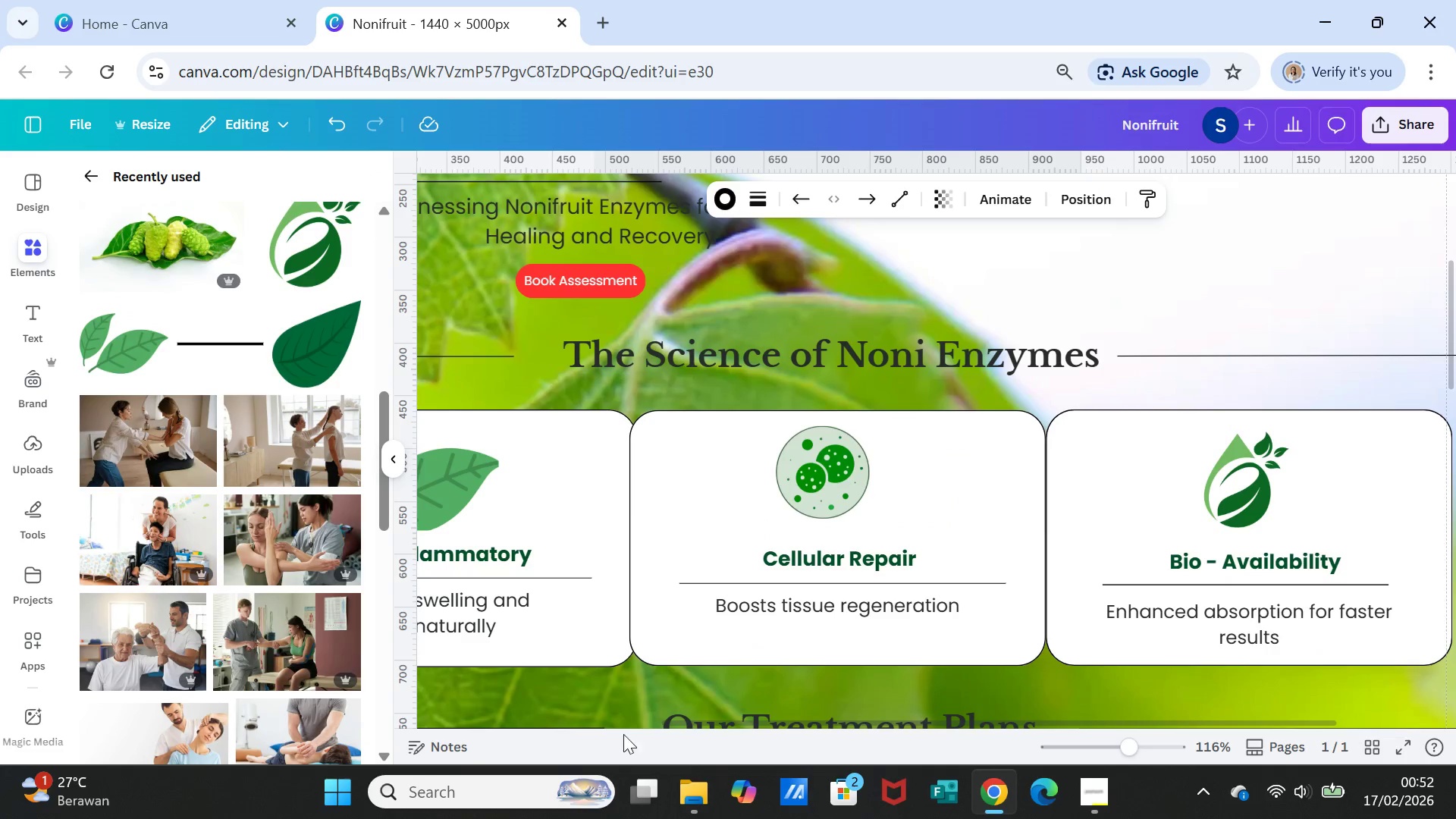 
scroll: coordinate [974, 470], scroll_direction: up, amount: 4.0
 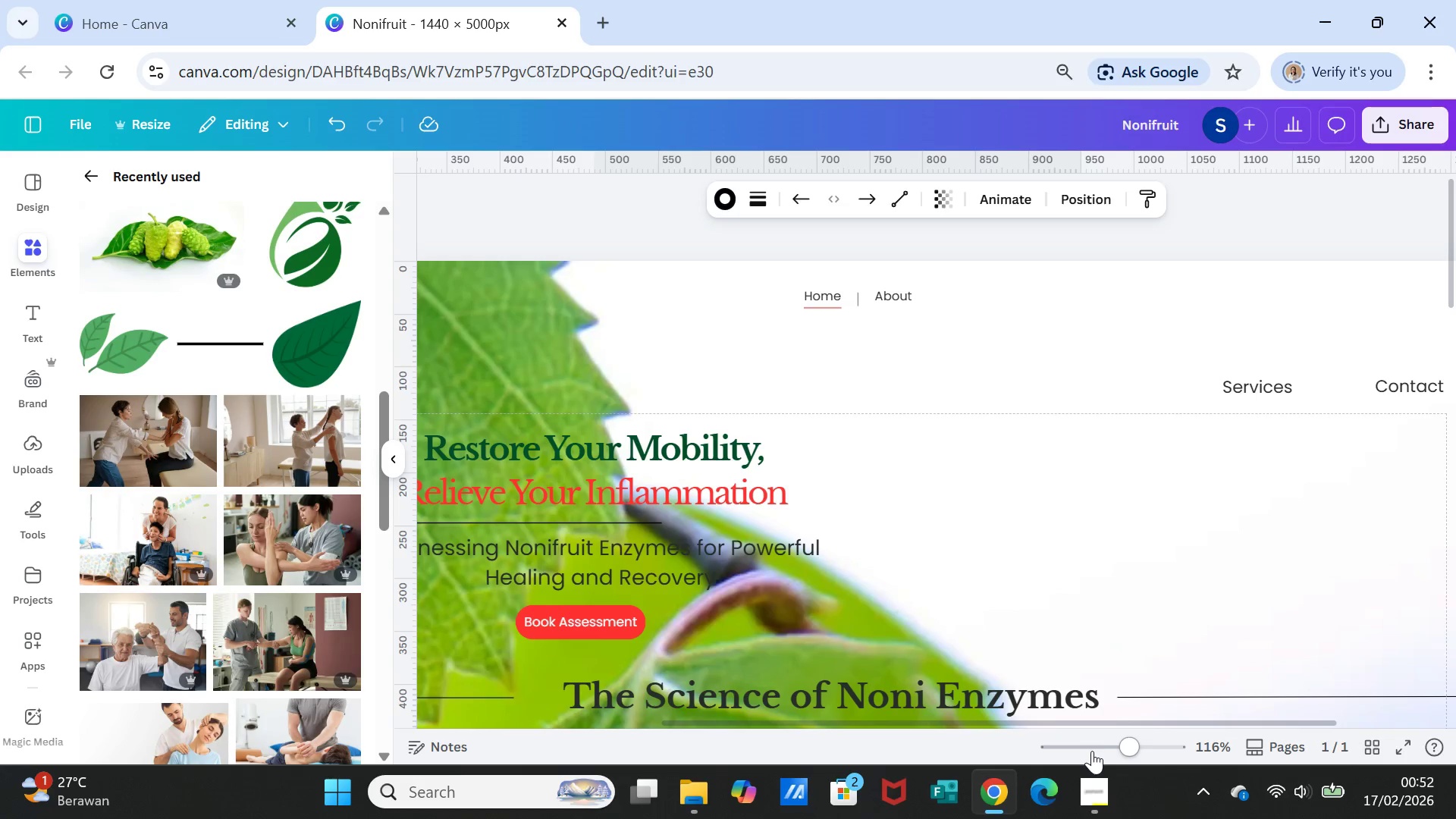 
left_click_drag(start_coordinate=[1133, 742], to_coordinate=[1115, 733])
 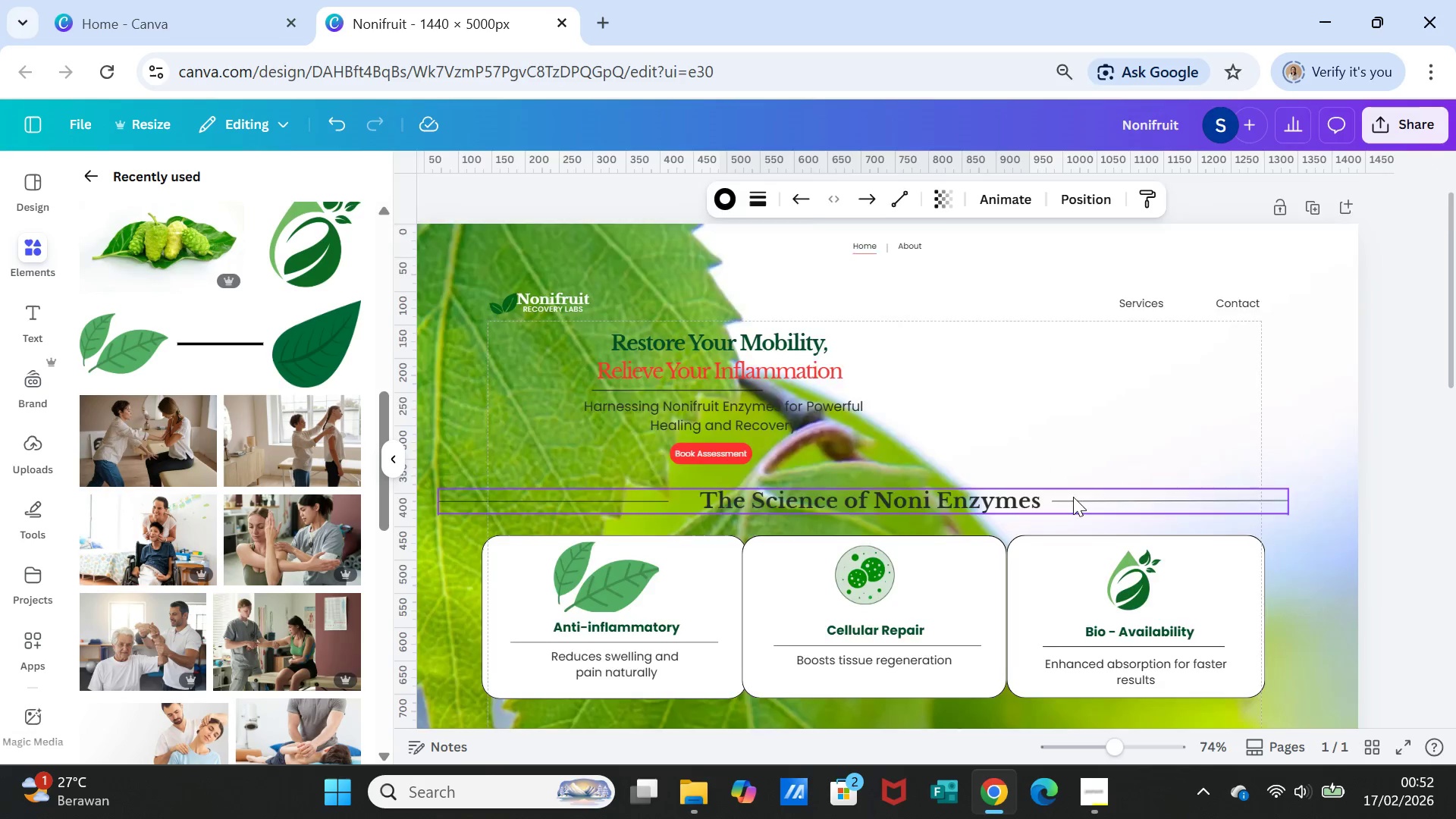 
scroll: coordinate [1074, 498], scroll_direction: down, amount: 3.0
 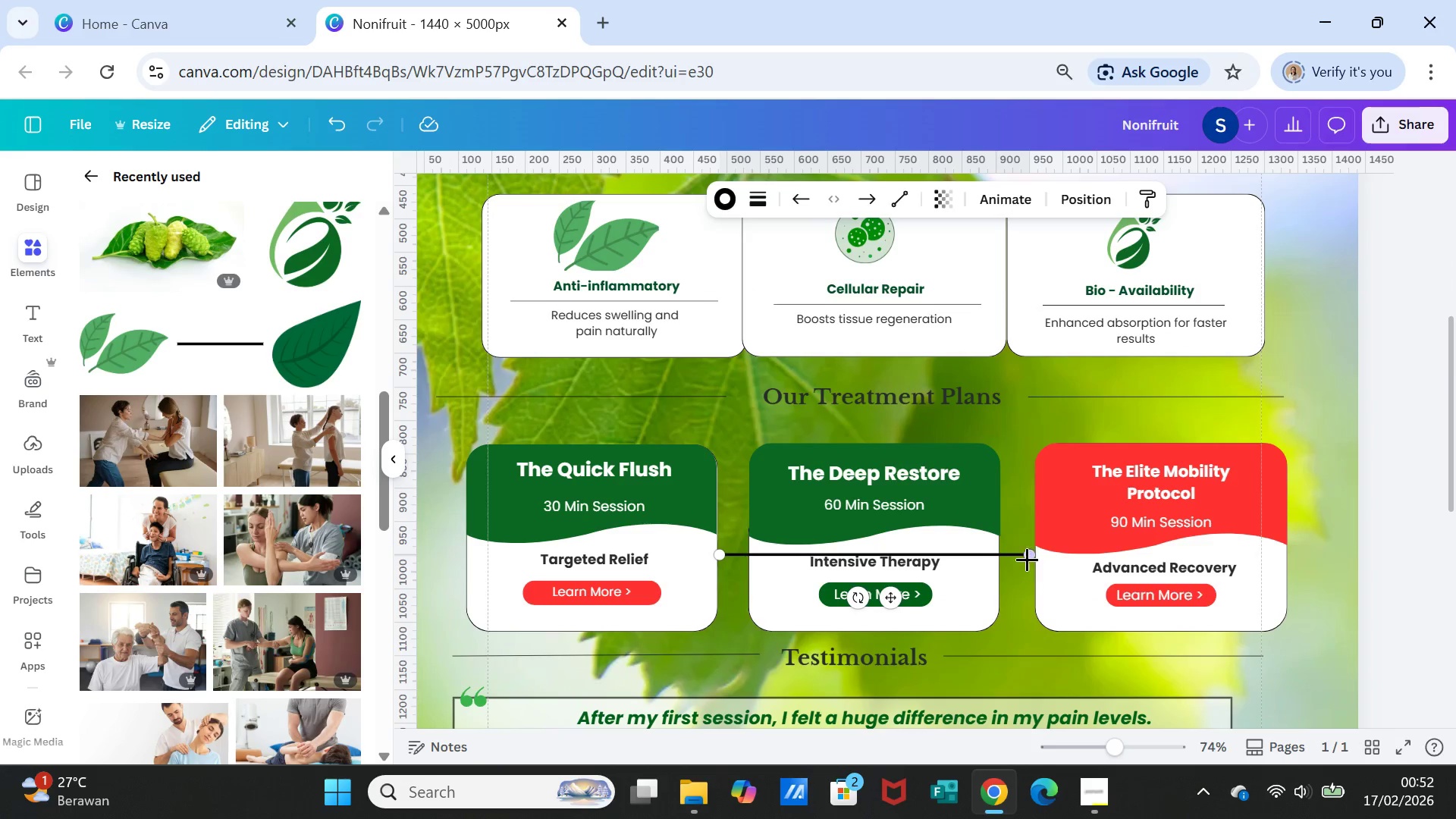 
left_click([1027, 559])
 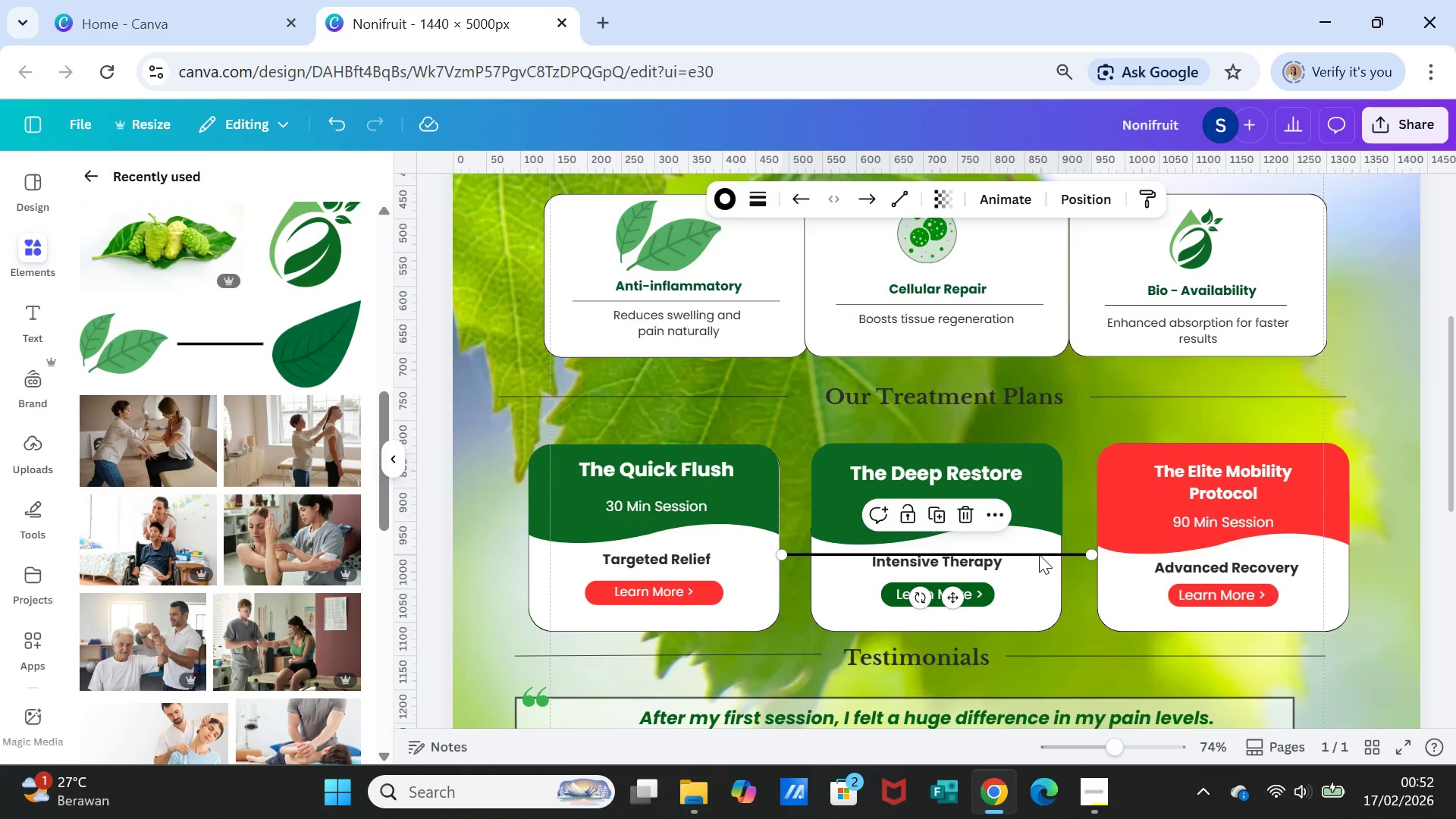 
left_click([1039, 554])
 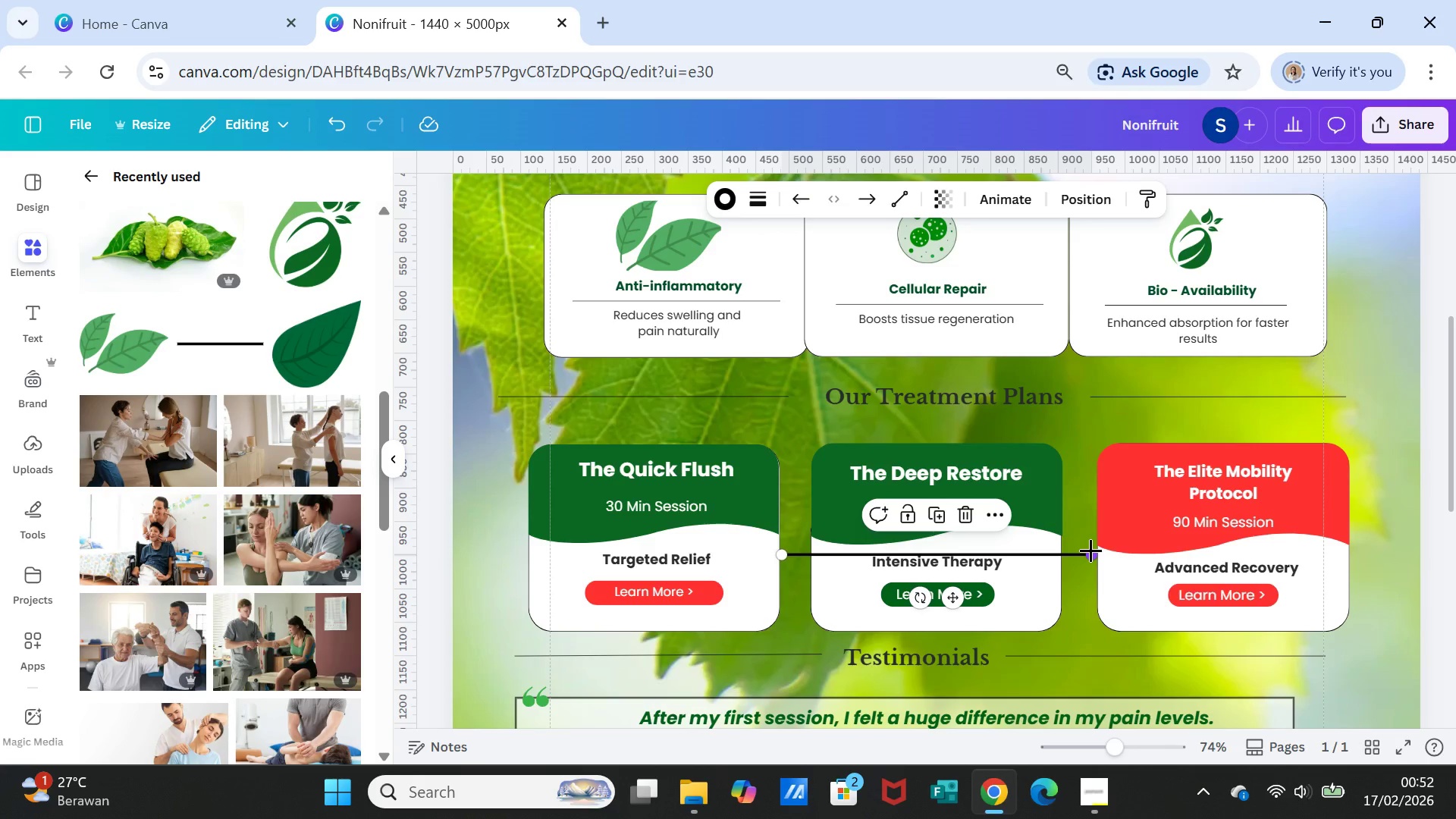 
left_click_drag(start_coordinate=[1090, 550], to_coordinate=[843, 544])
 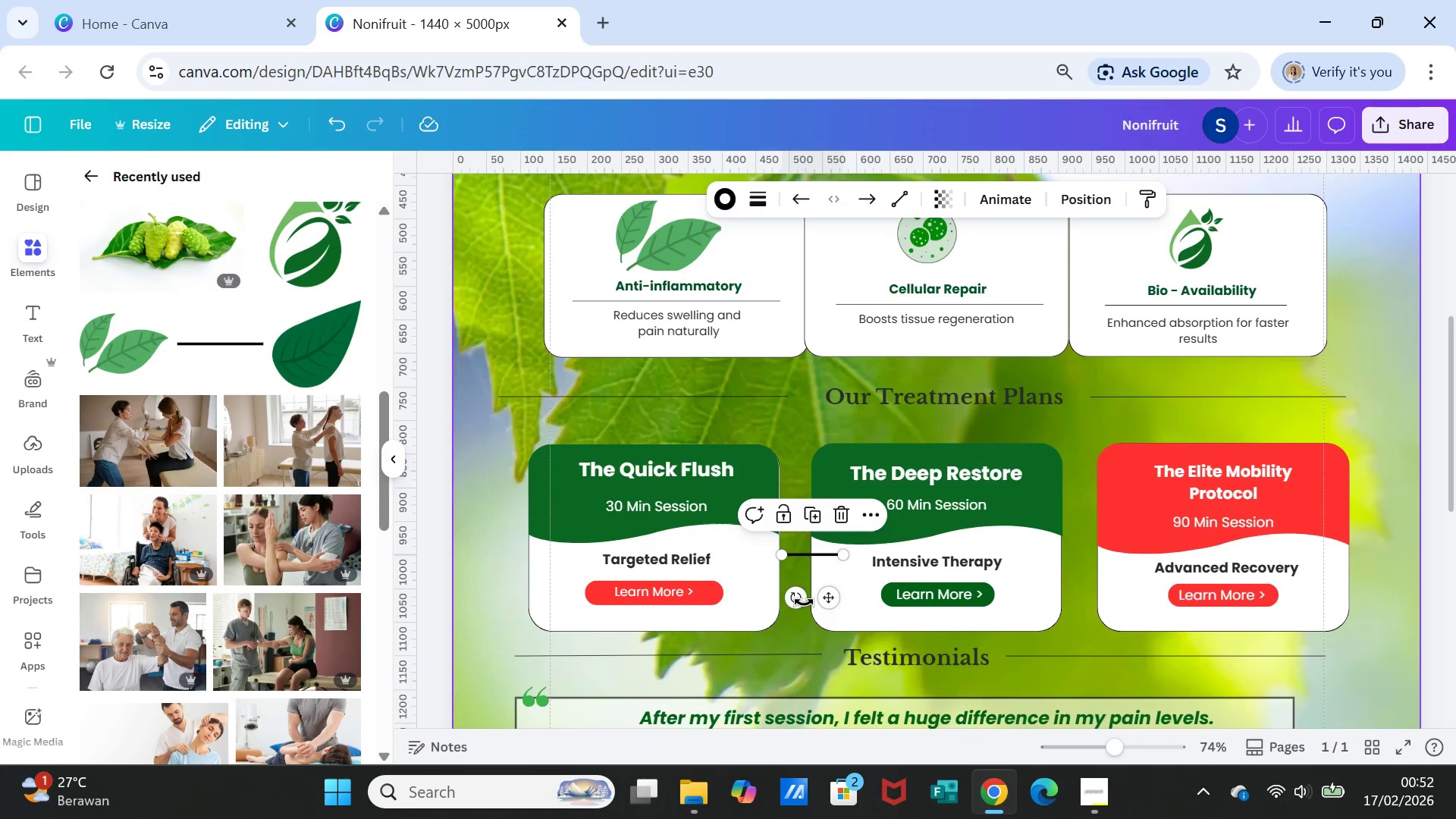 
left_click_drag(start_coordinate=[799, 601], to_coordinate=[776, 555])
 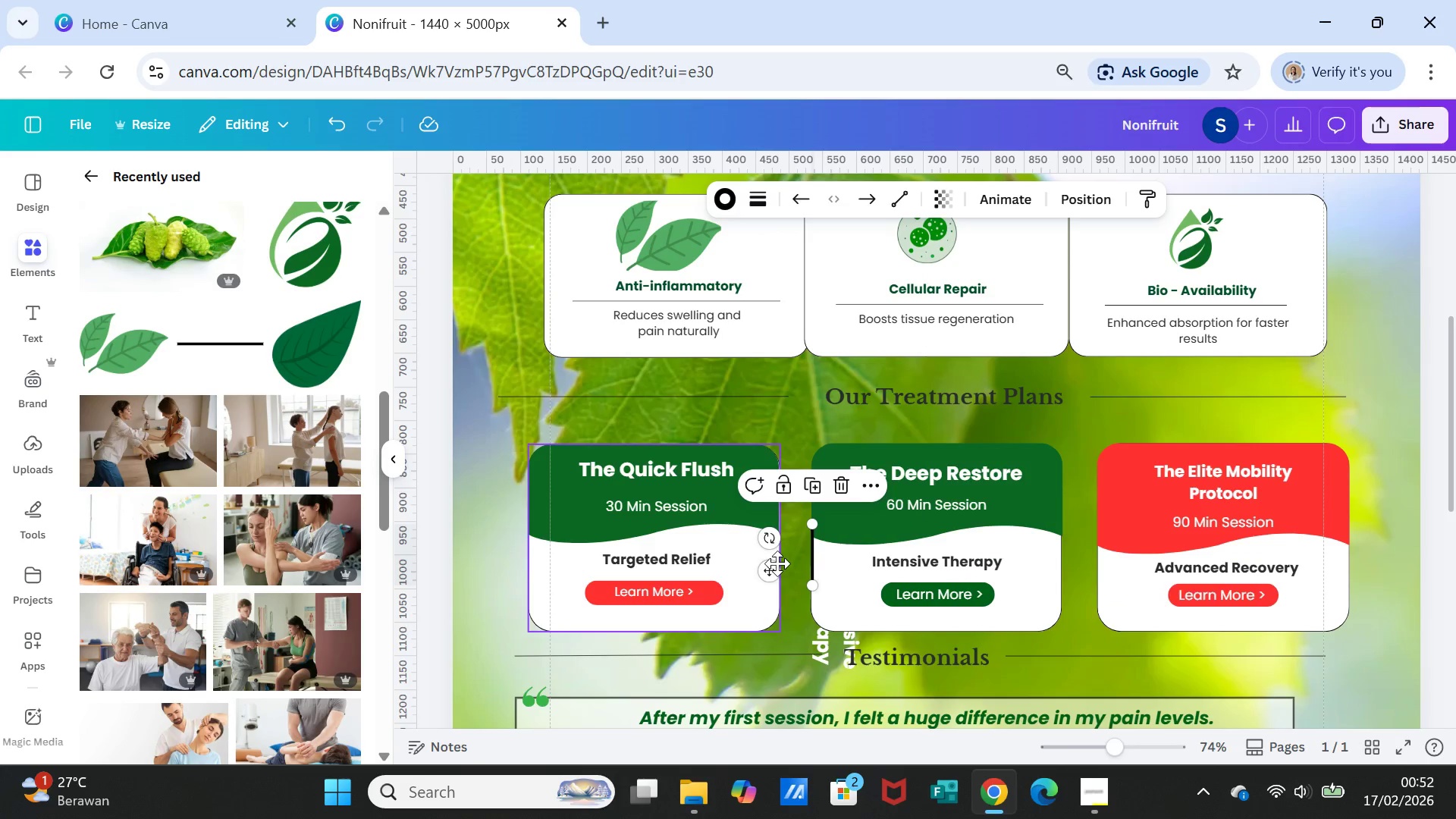 
left_click_drag(start_coordinate=[774, 570], to_coordinate=[1217, 298])
 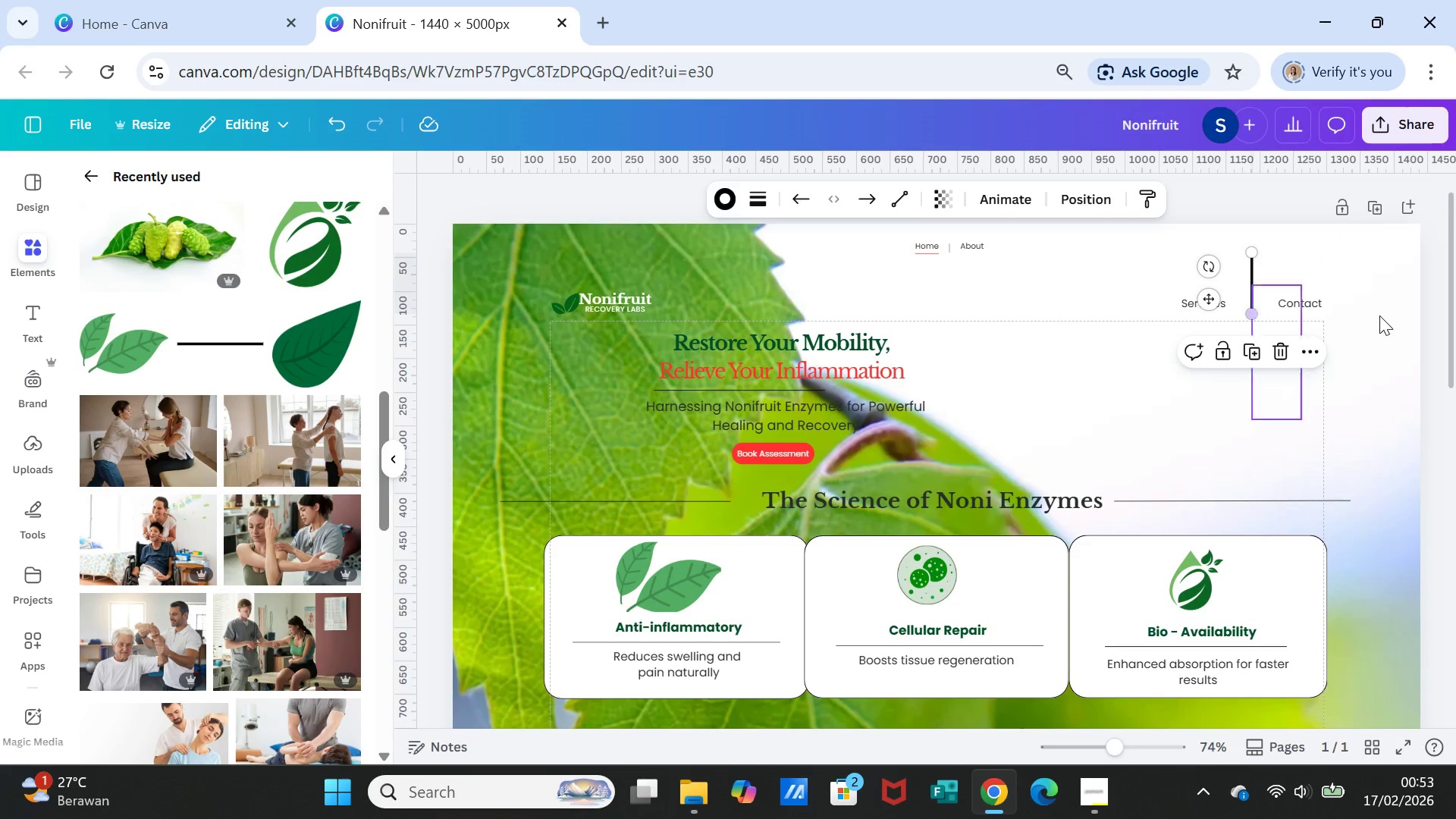 
scroll: coordinate [1215, 438], scroll_direction: up, amount: 3.0
 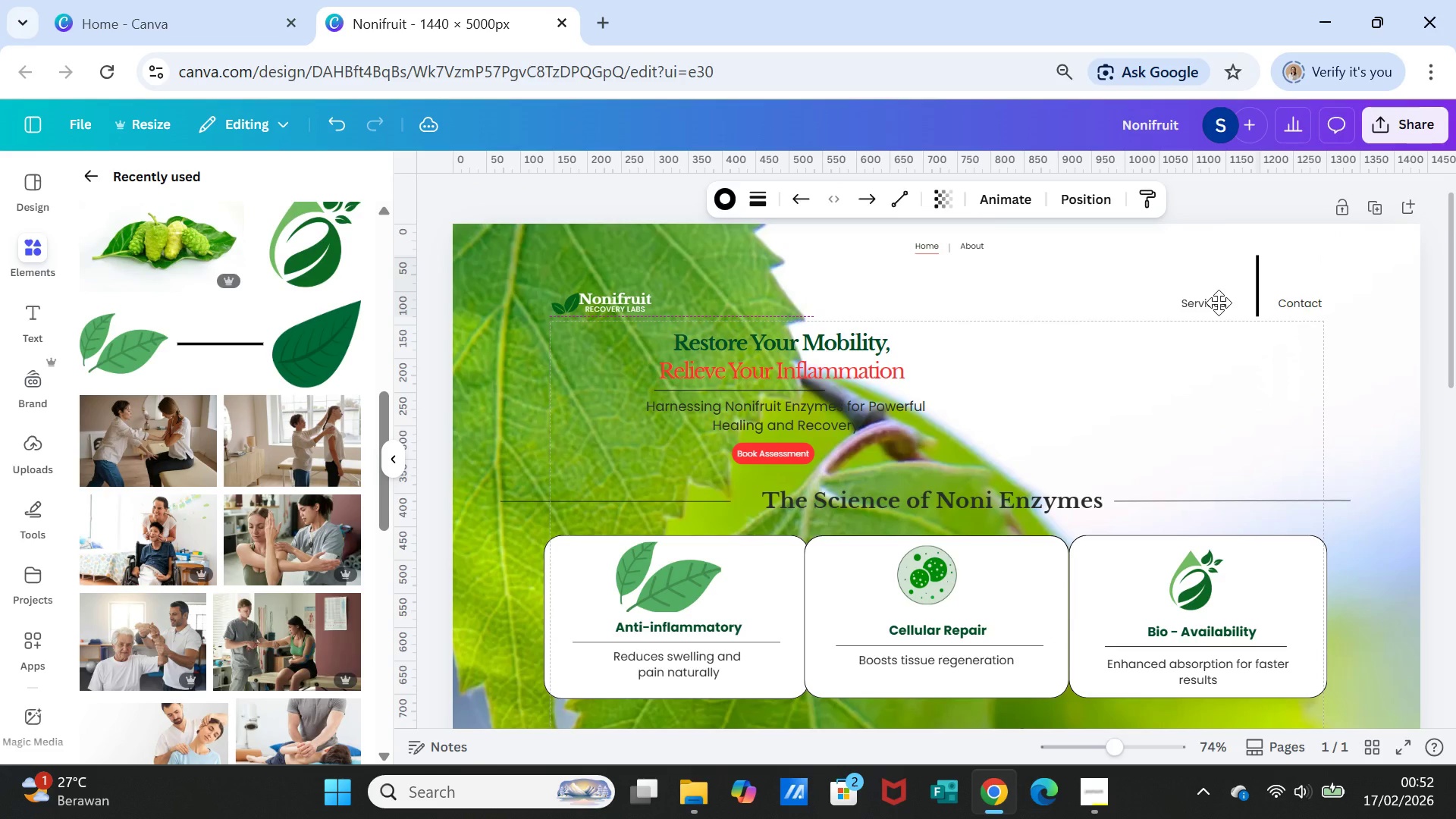 
left_click_drag(start_coordinate=[1247, 256], to_coordinate=[1243, 297])
 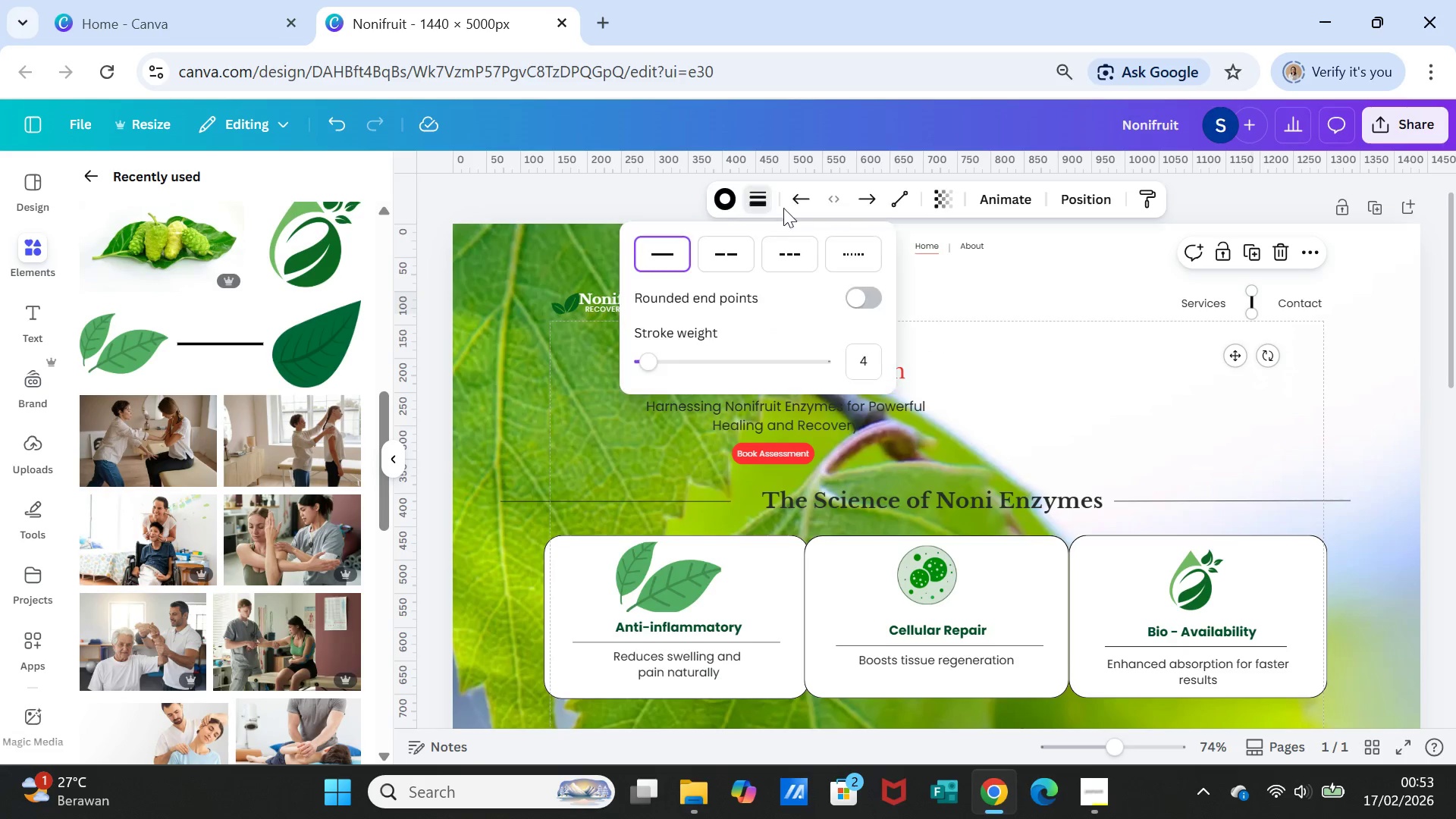 
left_click([867, 359])
 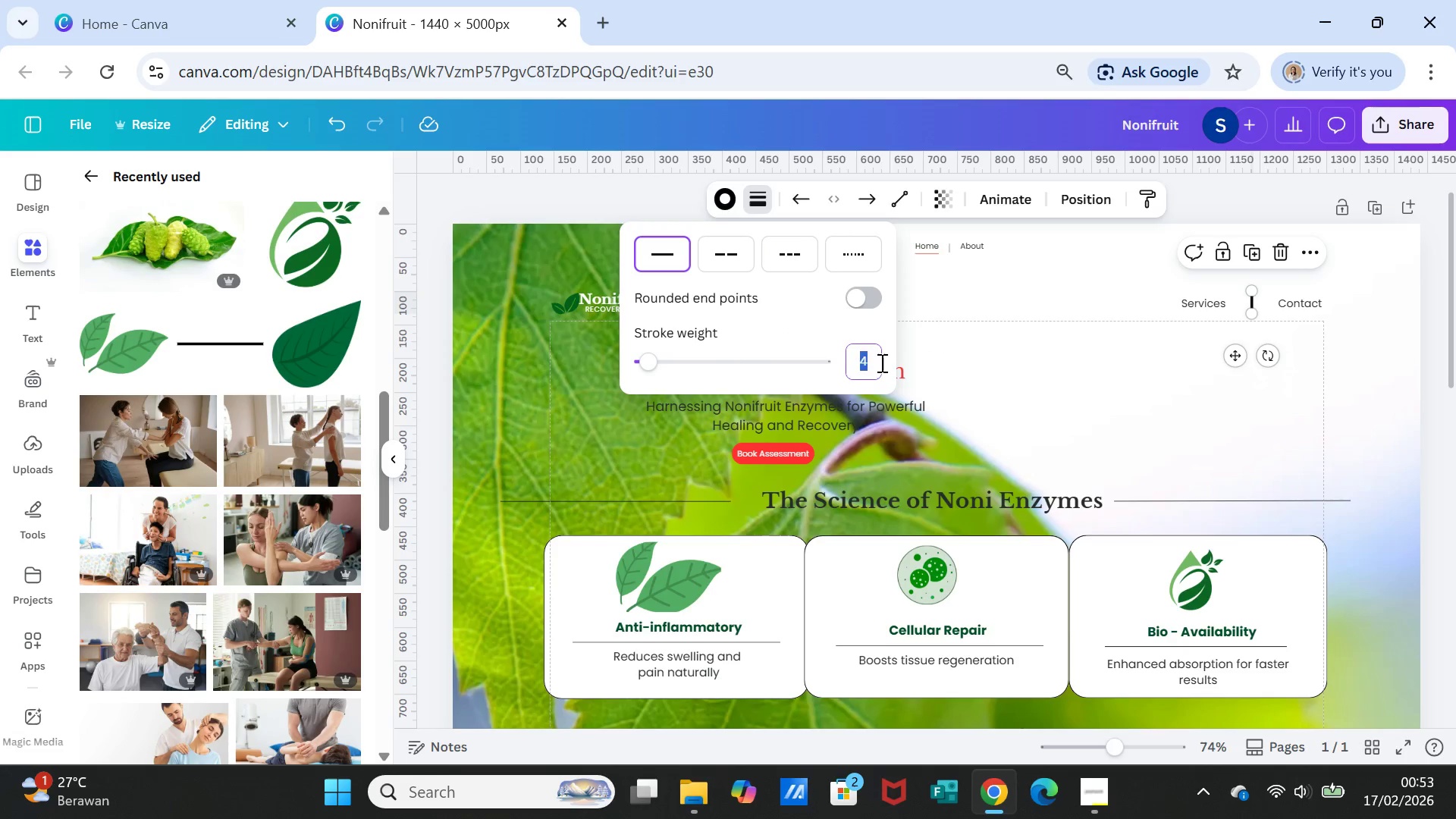 
key(1)
 